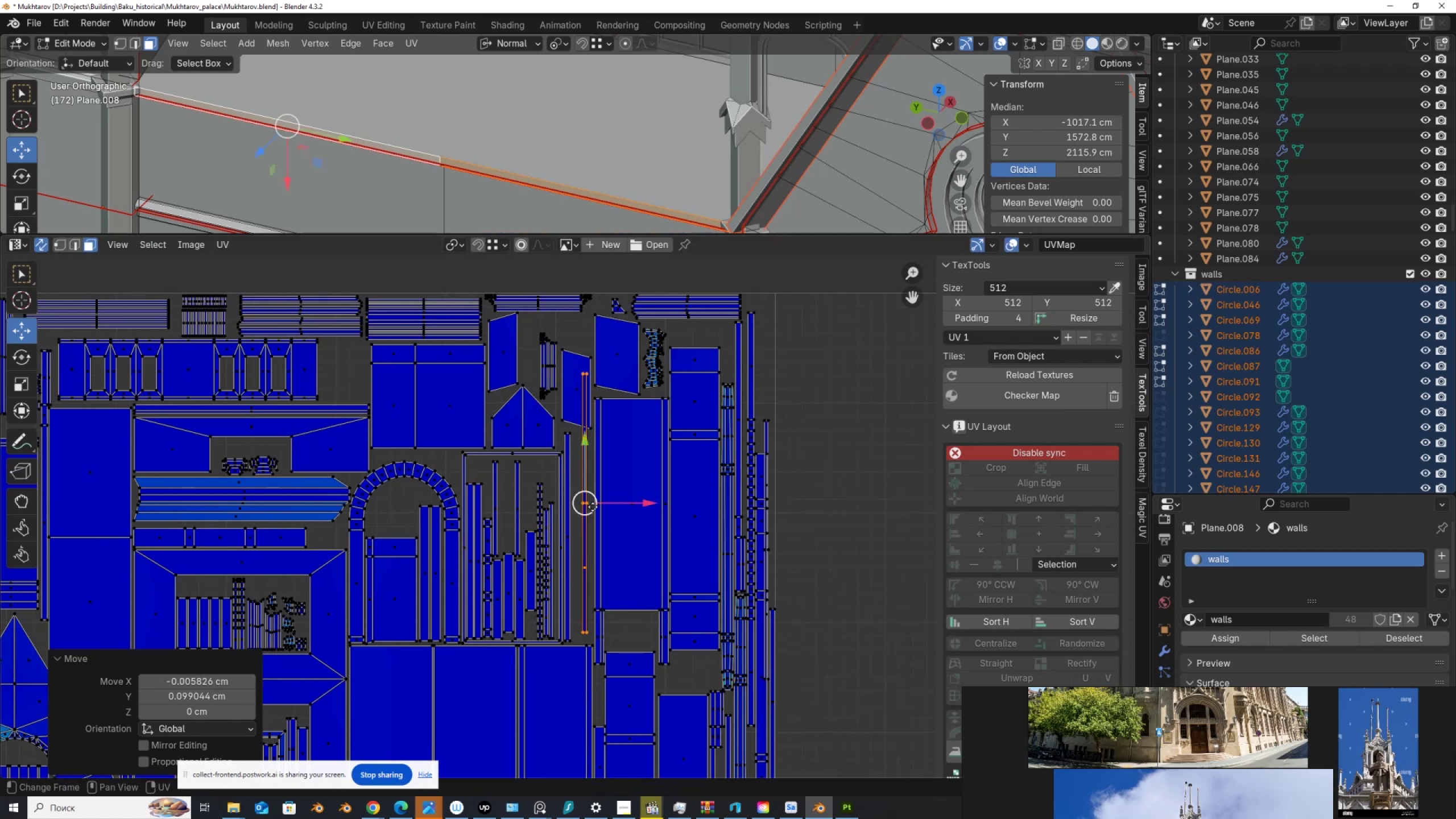 
scroll: coordinate [645, 570], scroll_direction: down, amount: 2.0
 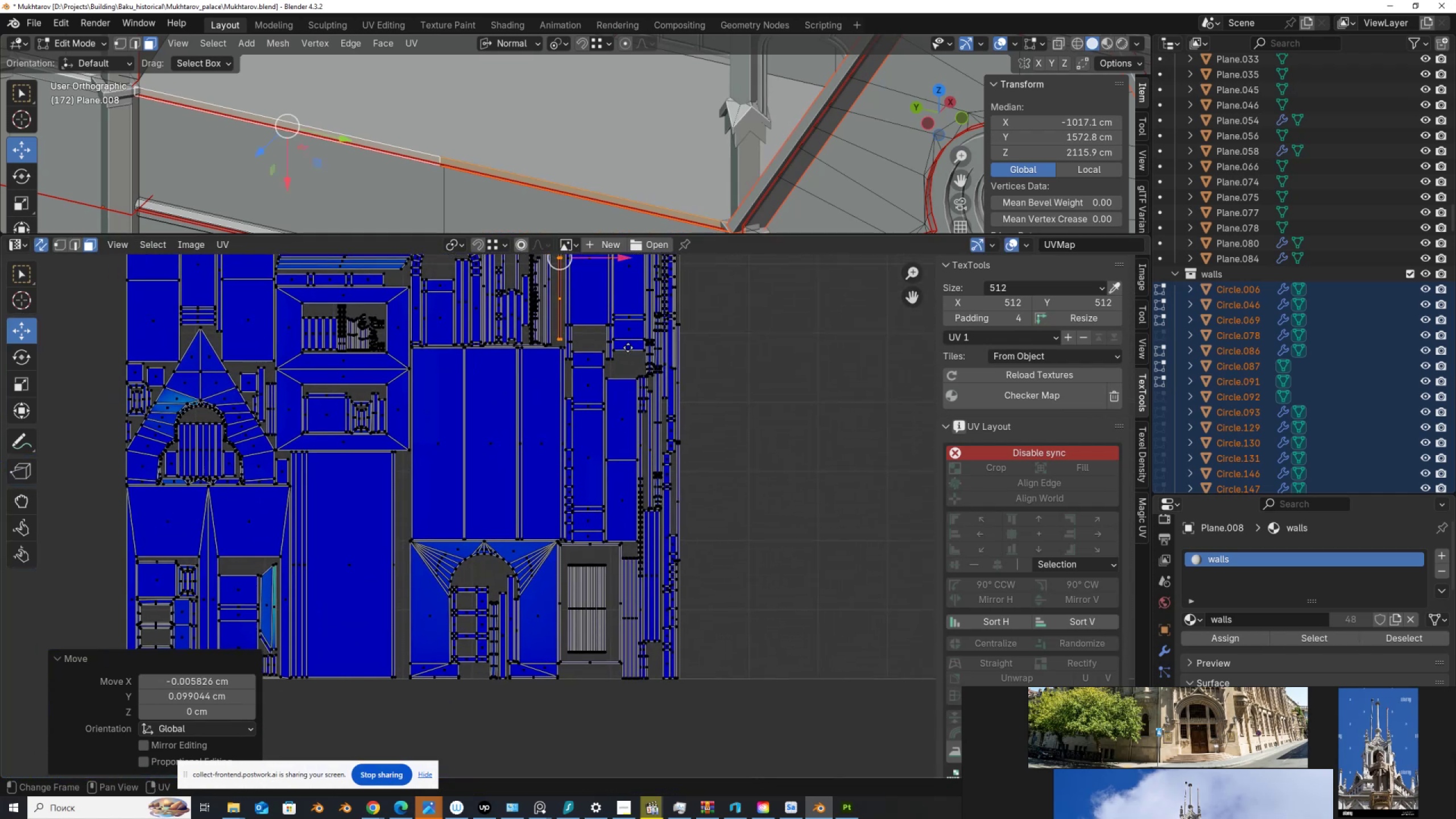 
key(G)
 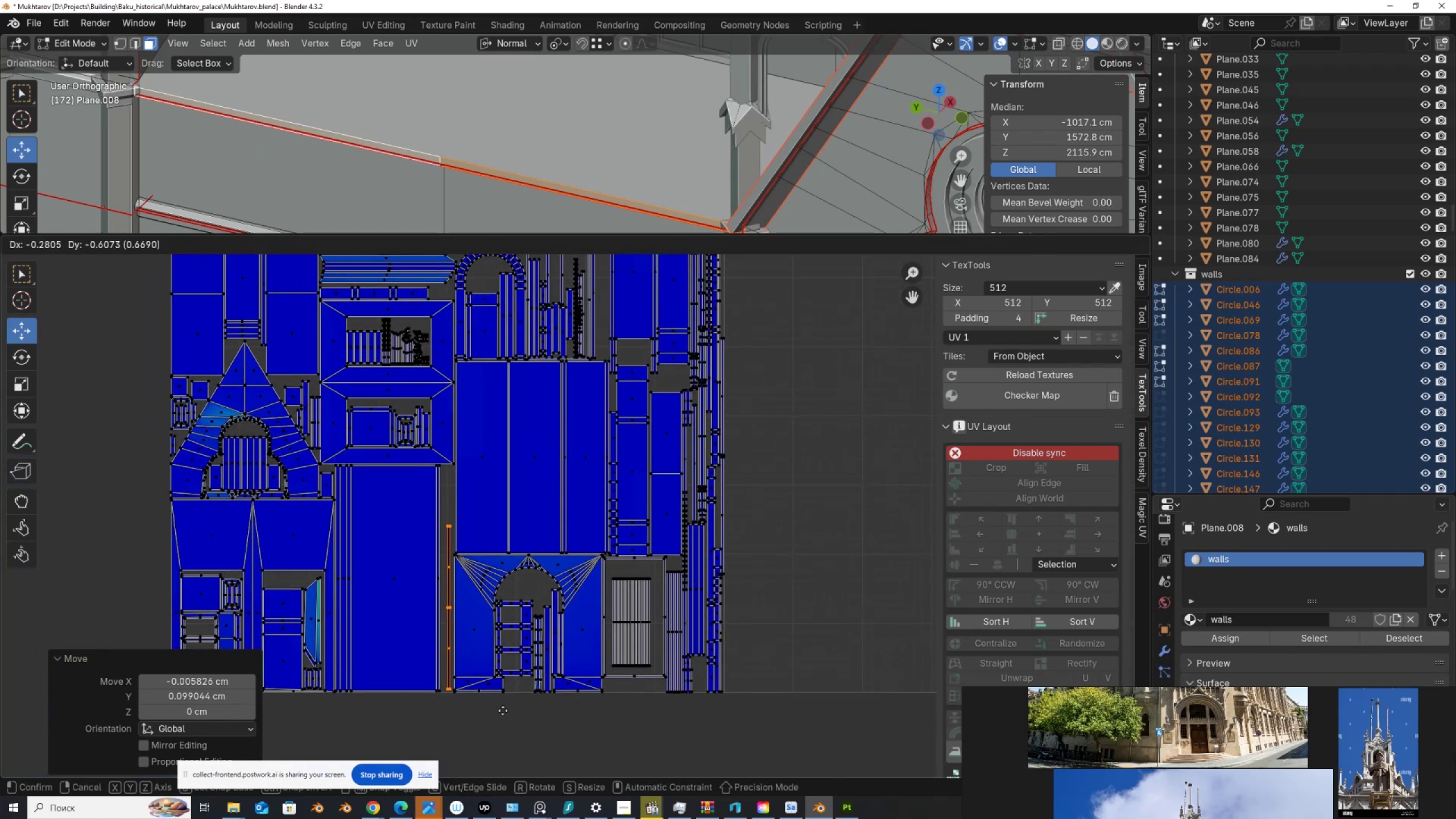 
left_click([503, 710])
 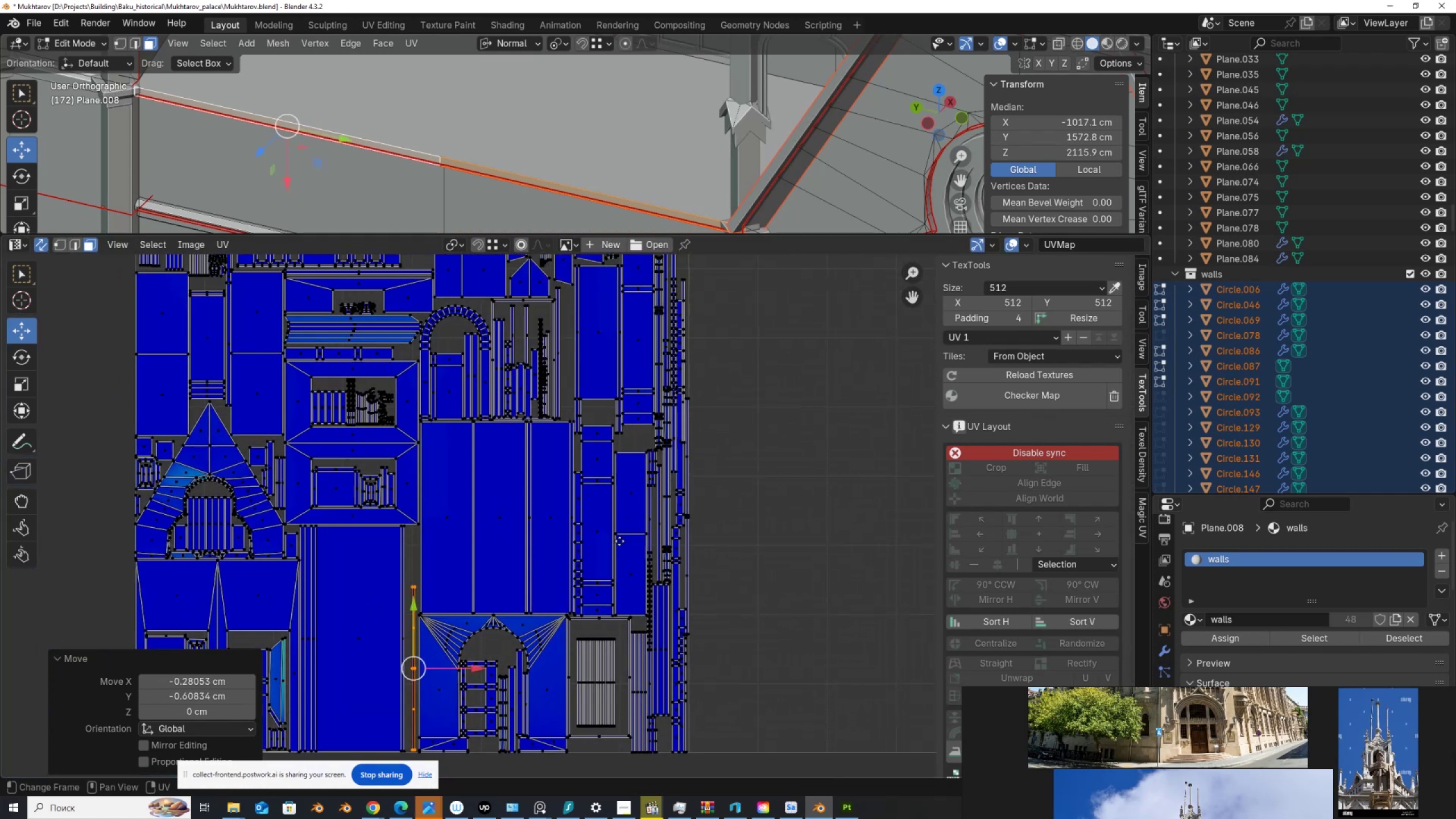 
scroll: coordinate [648, 449], scroll_direction: up, amount: 9.0
 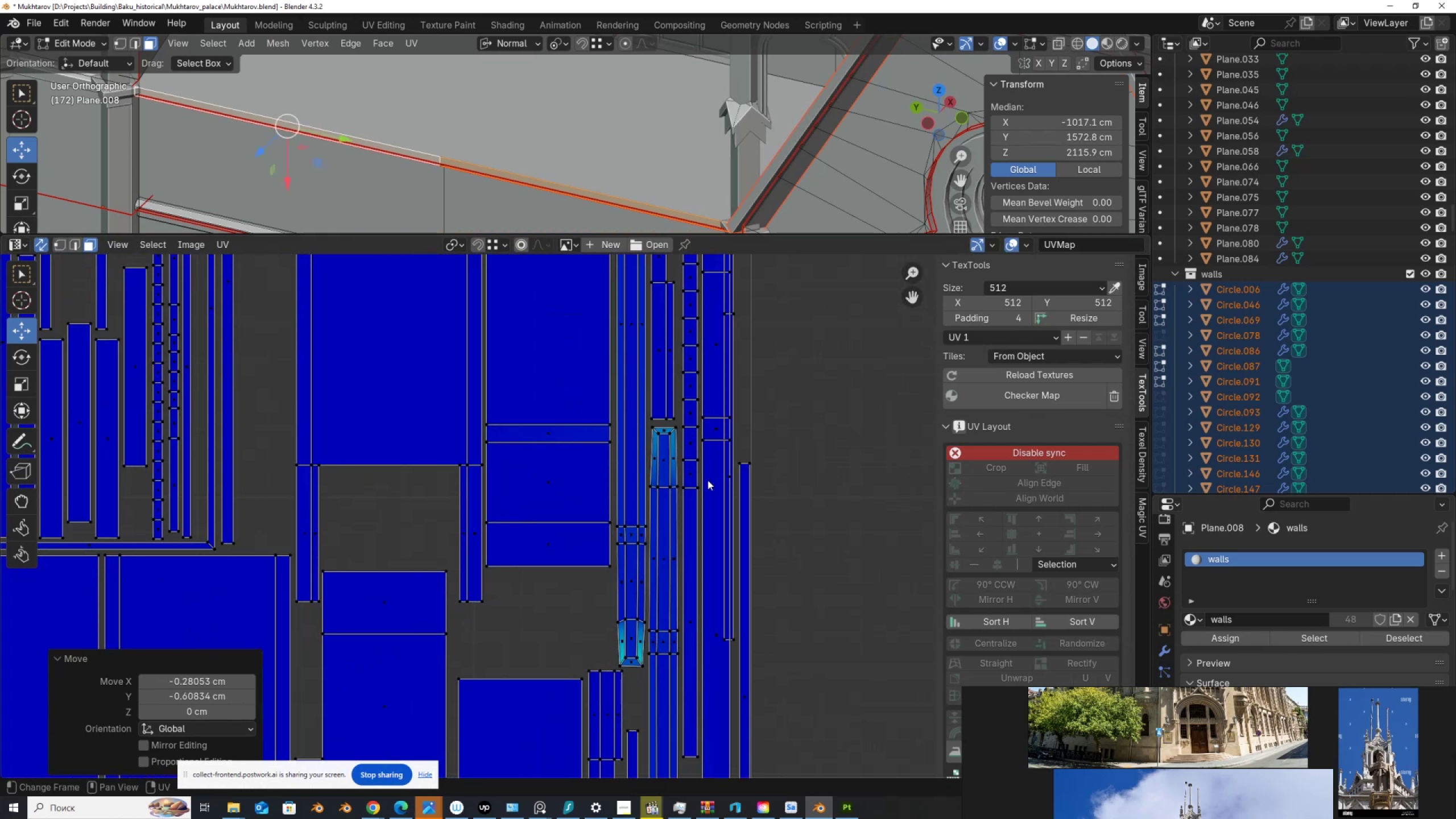 
left_click([730, 497])
 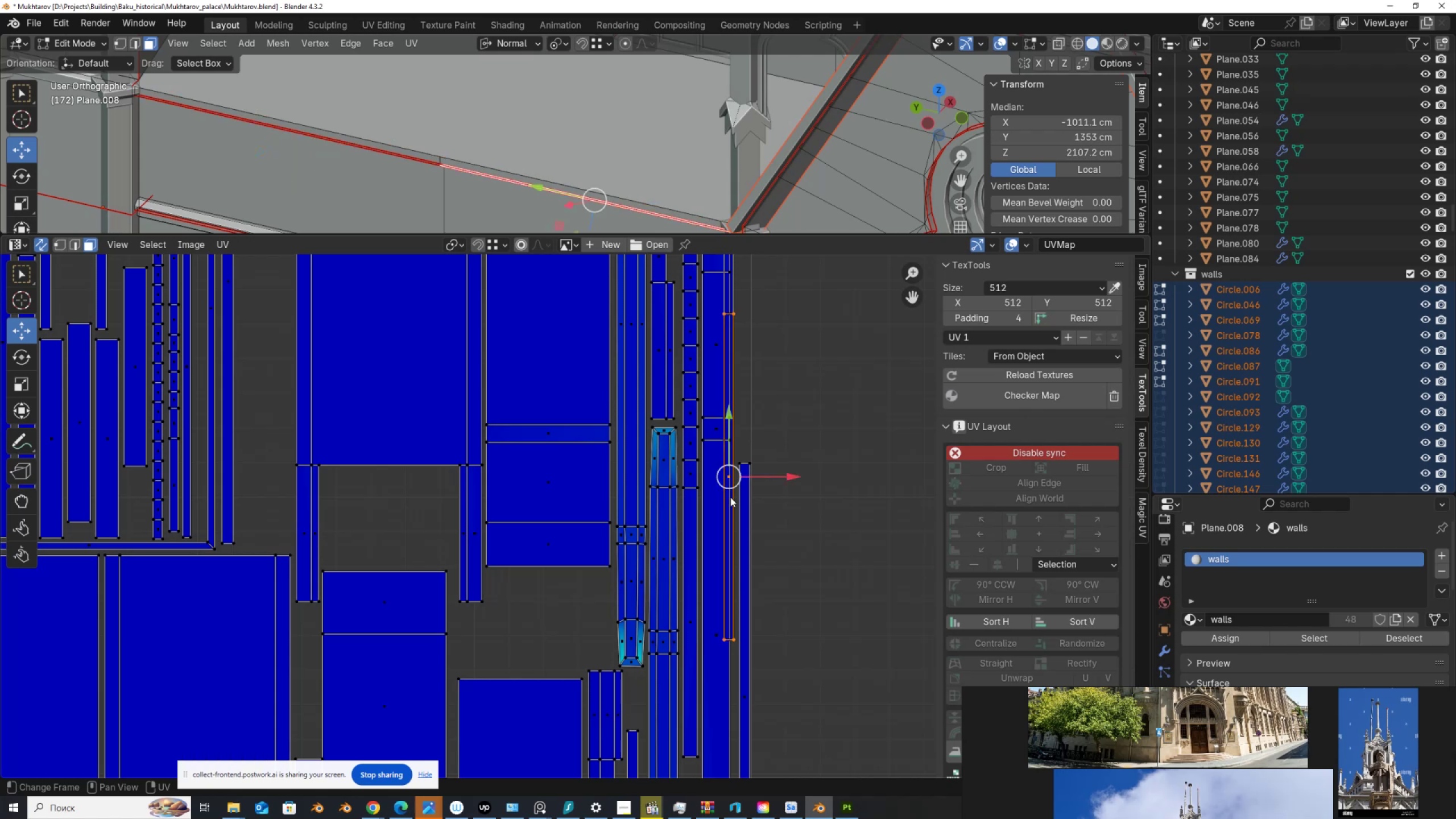 
scroll: coordinate [659, 412], scroll_direction: down, amount: 1.0
 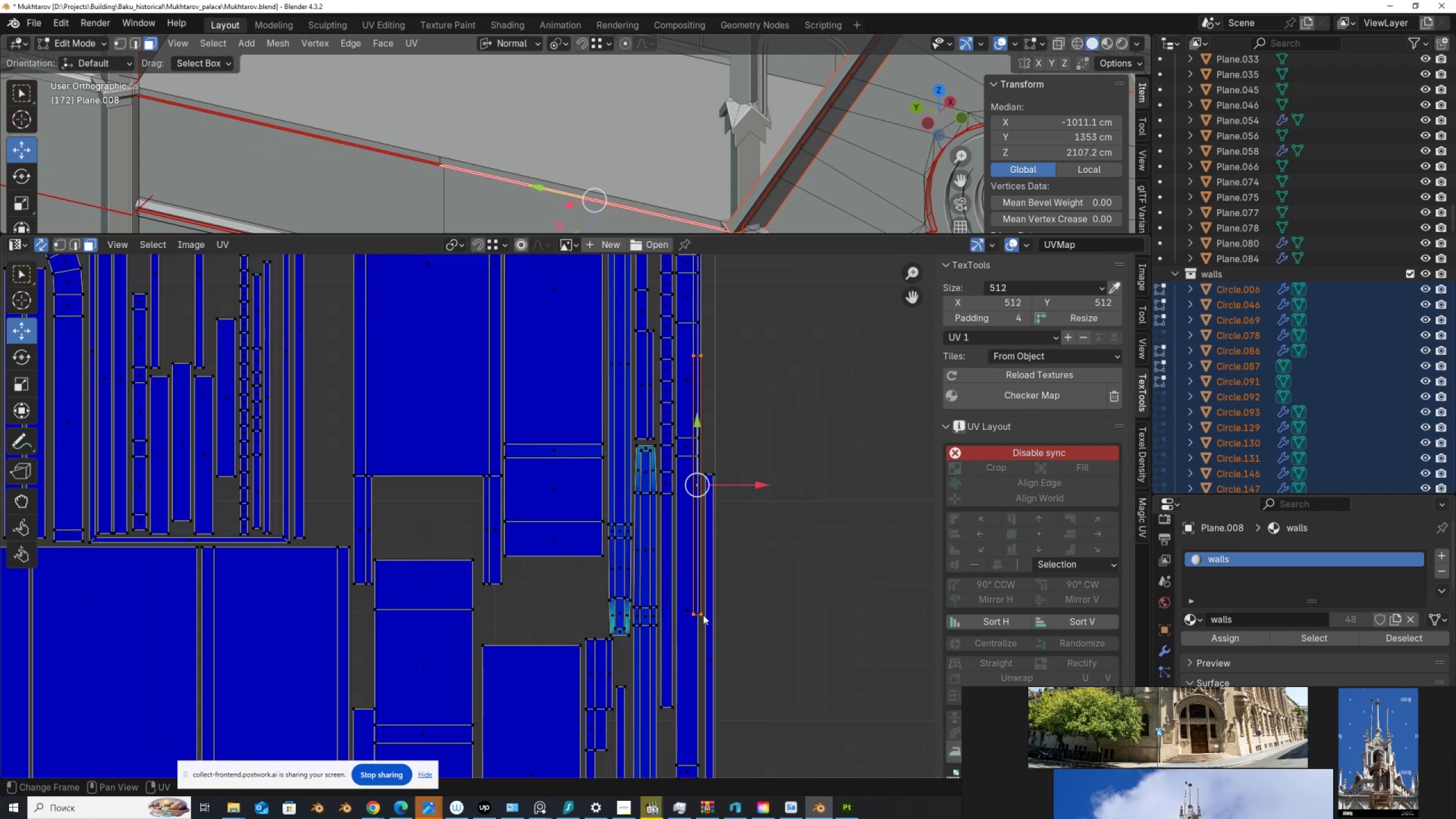 
key(L)
 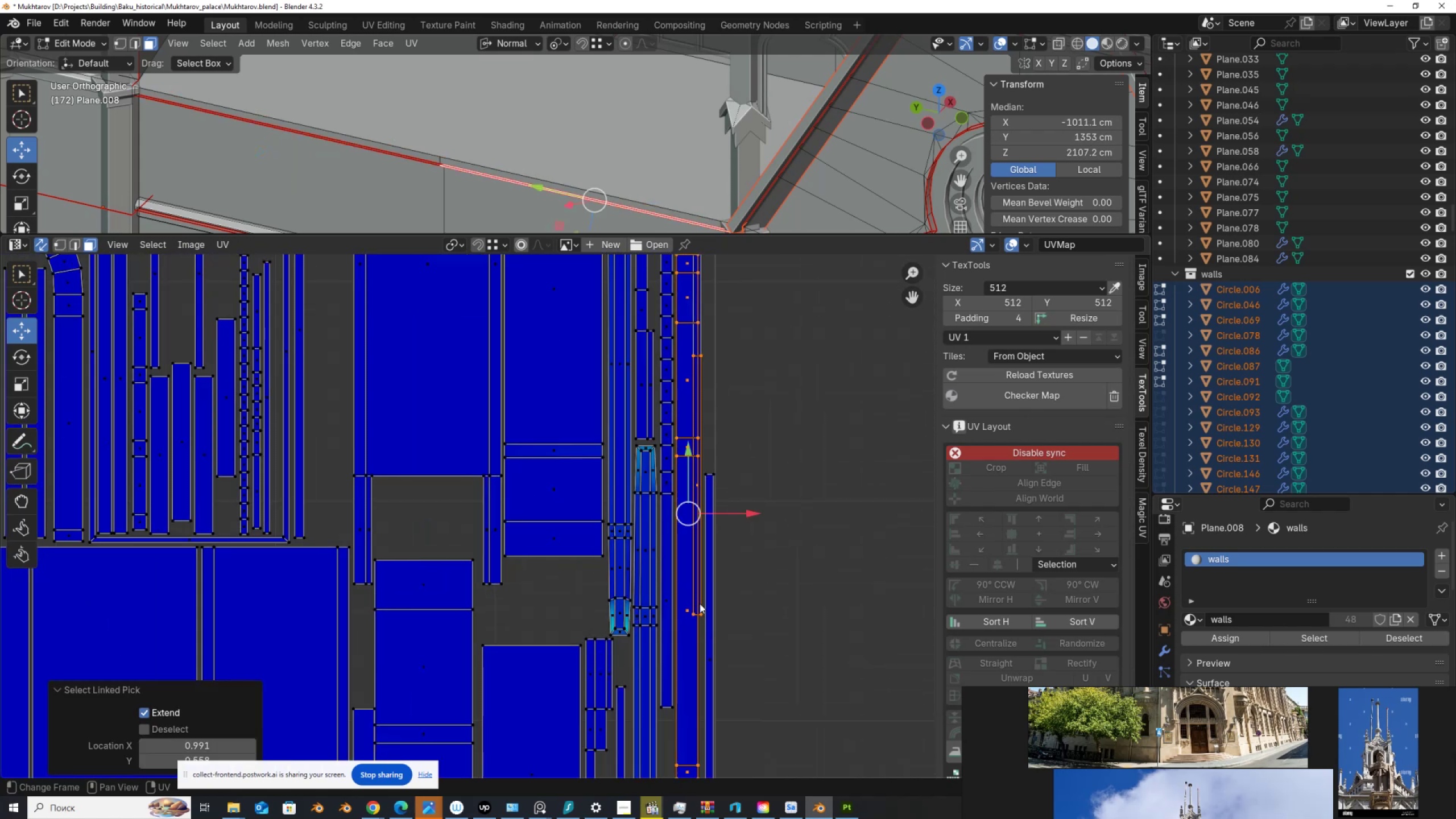 
left_click([701, 614])
 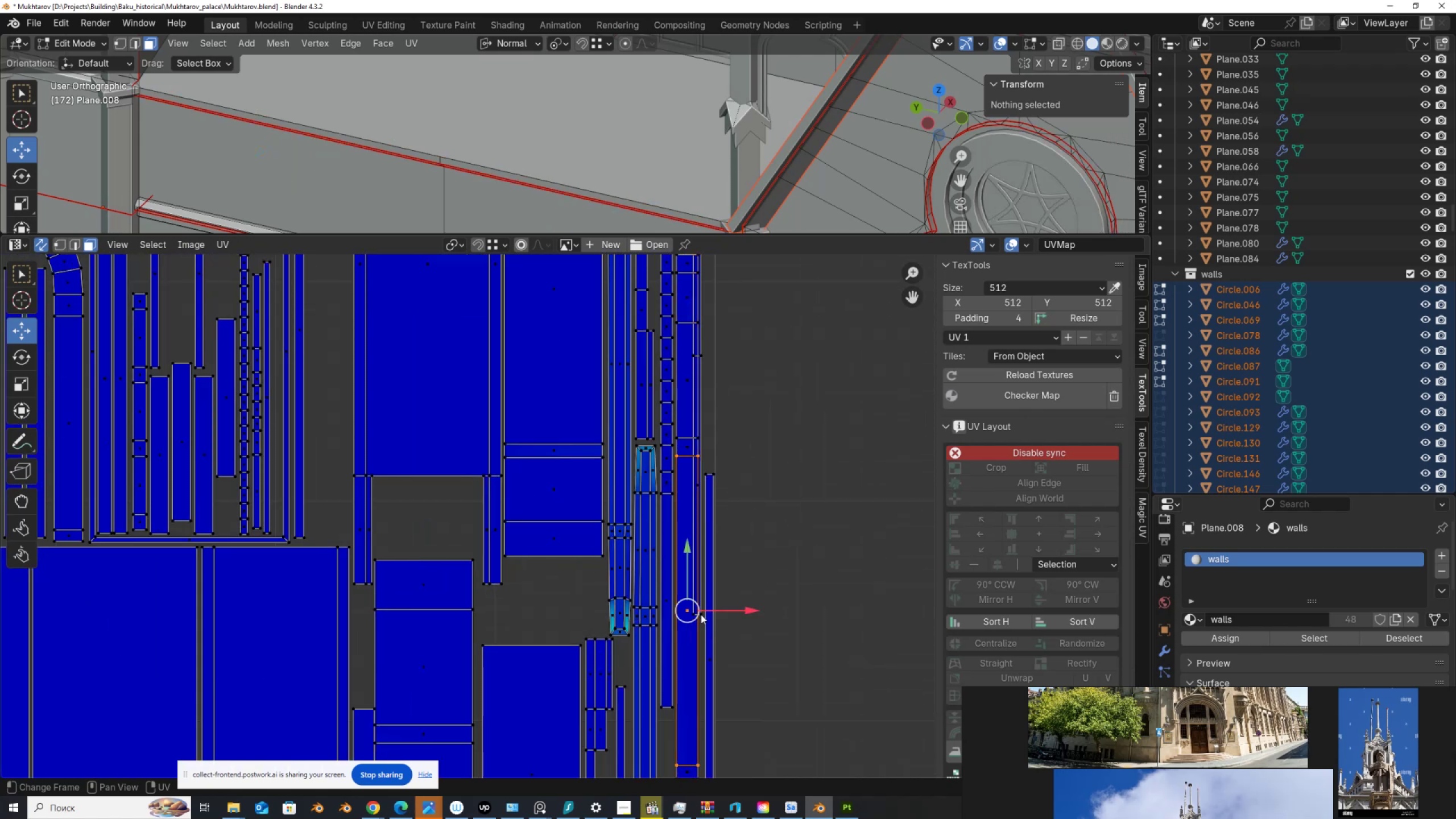 
key(L)
 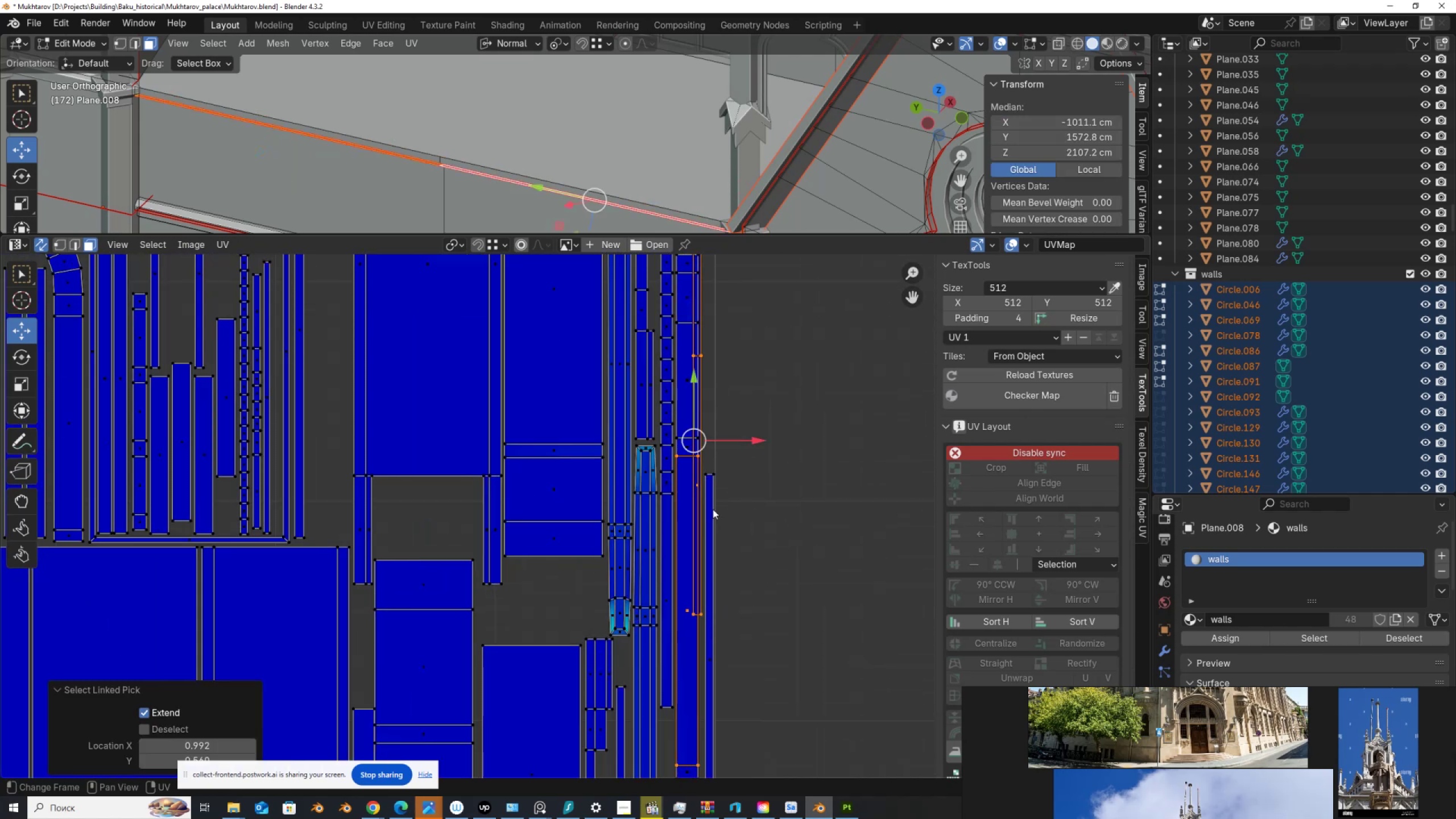 
left_click([771, 444])
 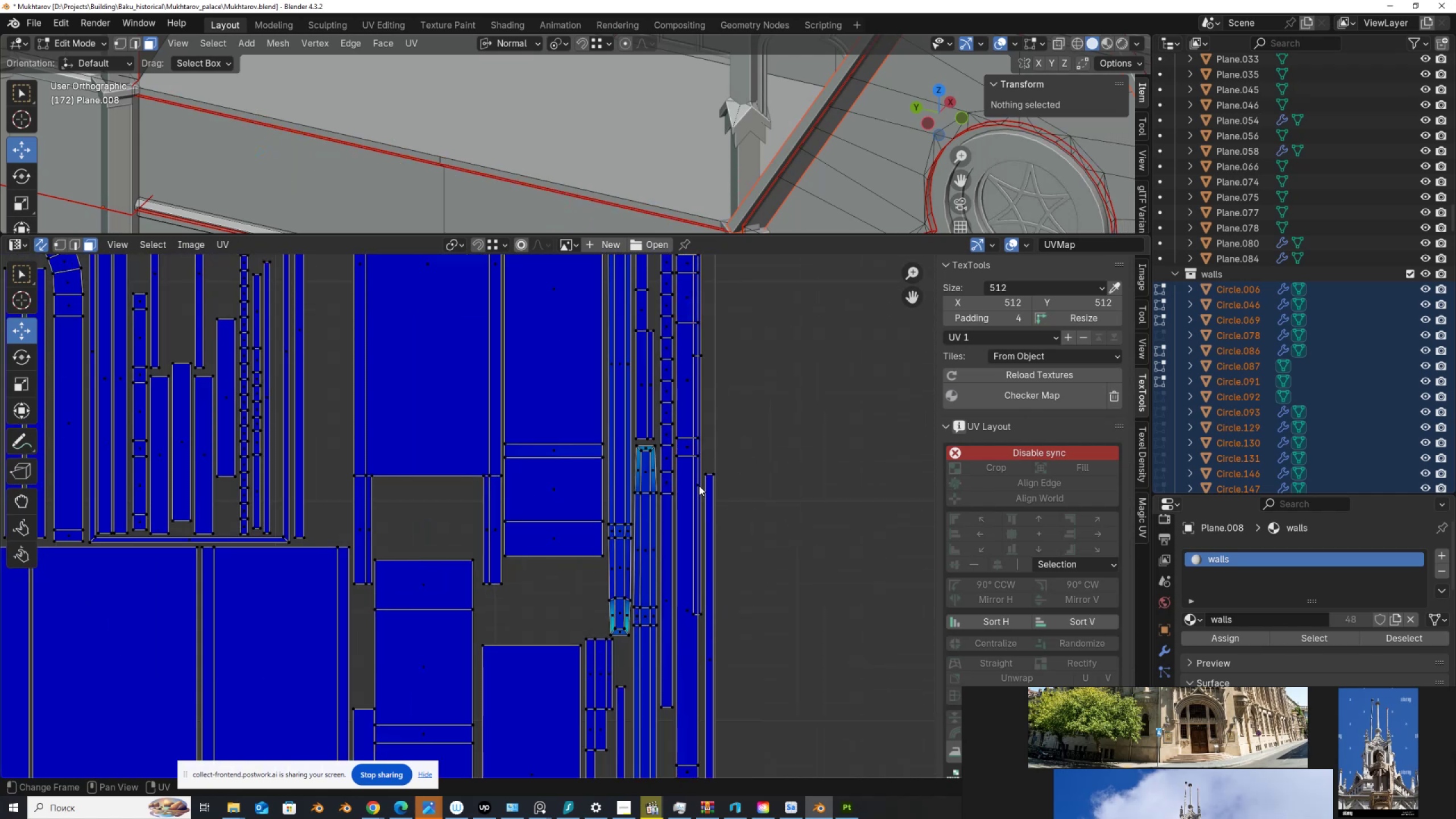 
key(L)
 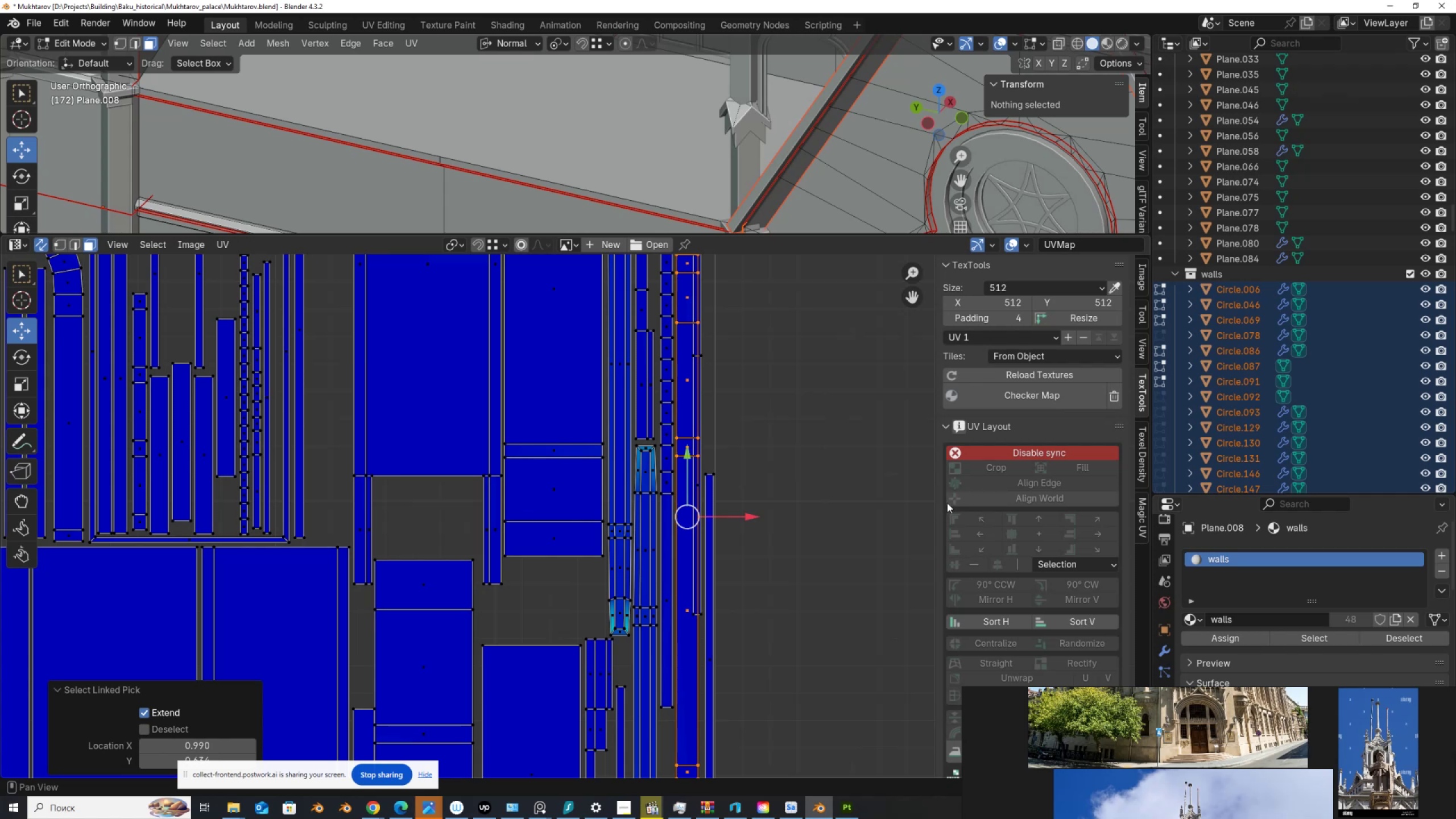 
left_click([999, 452])
 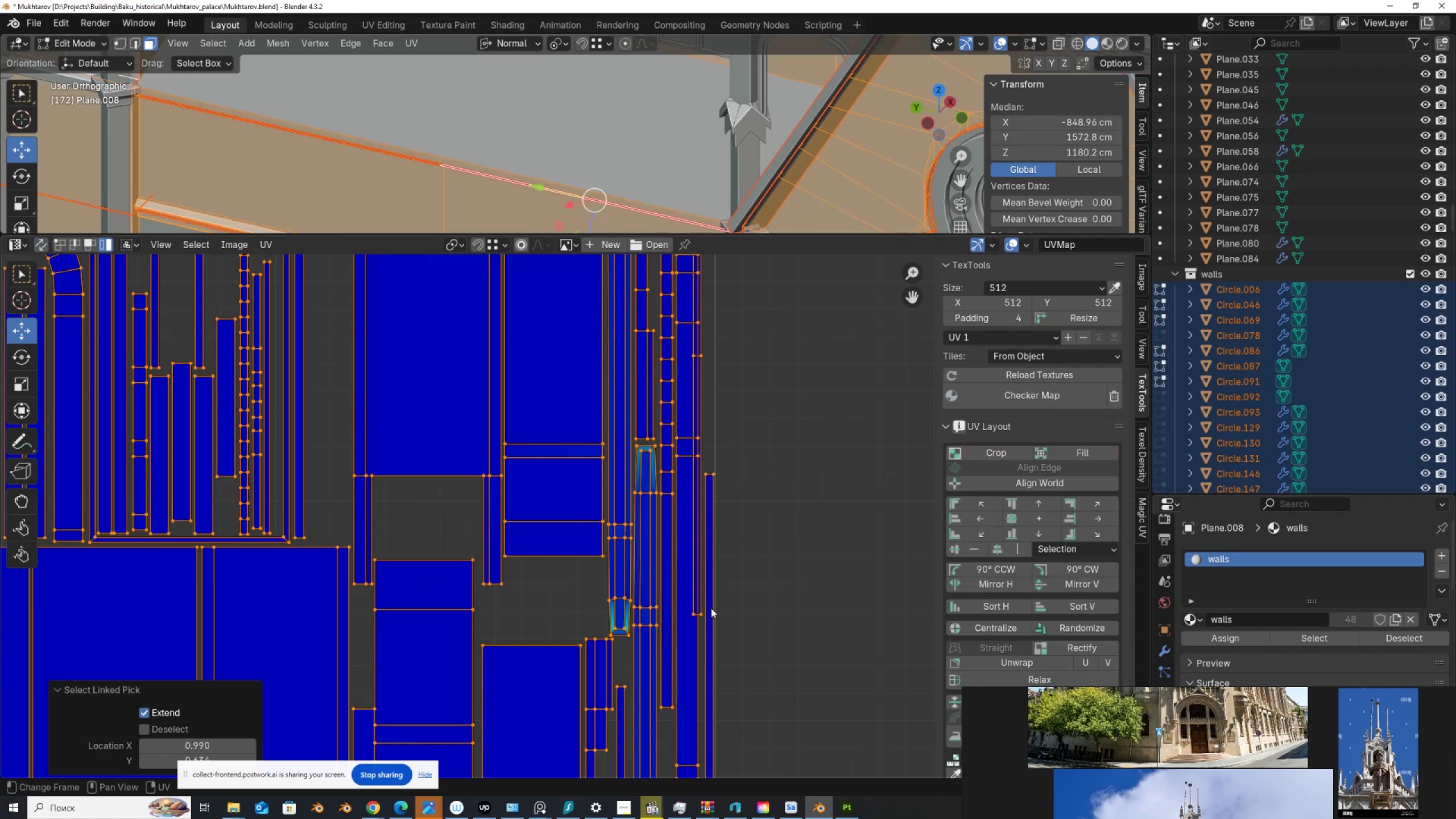 
left_click([700, 614])
 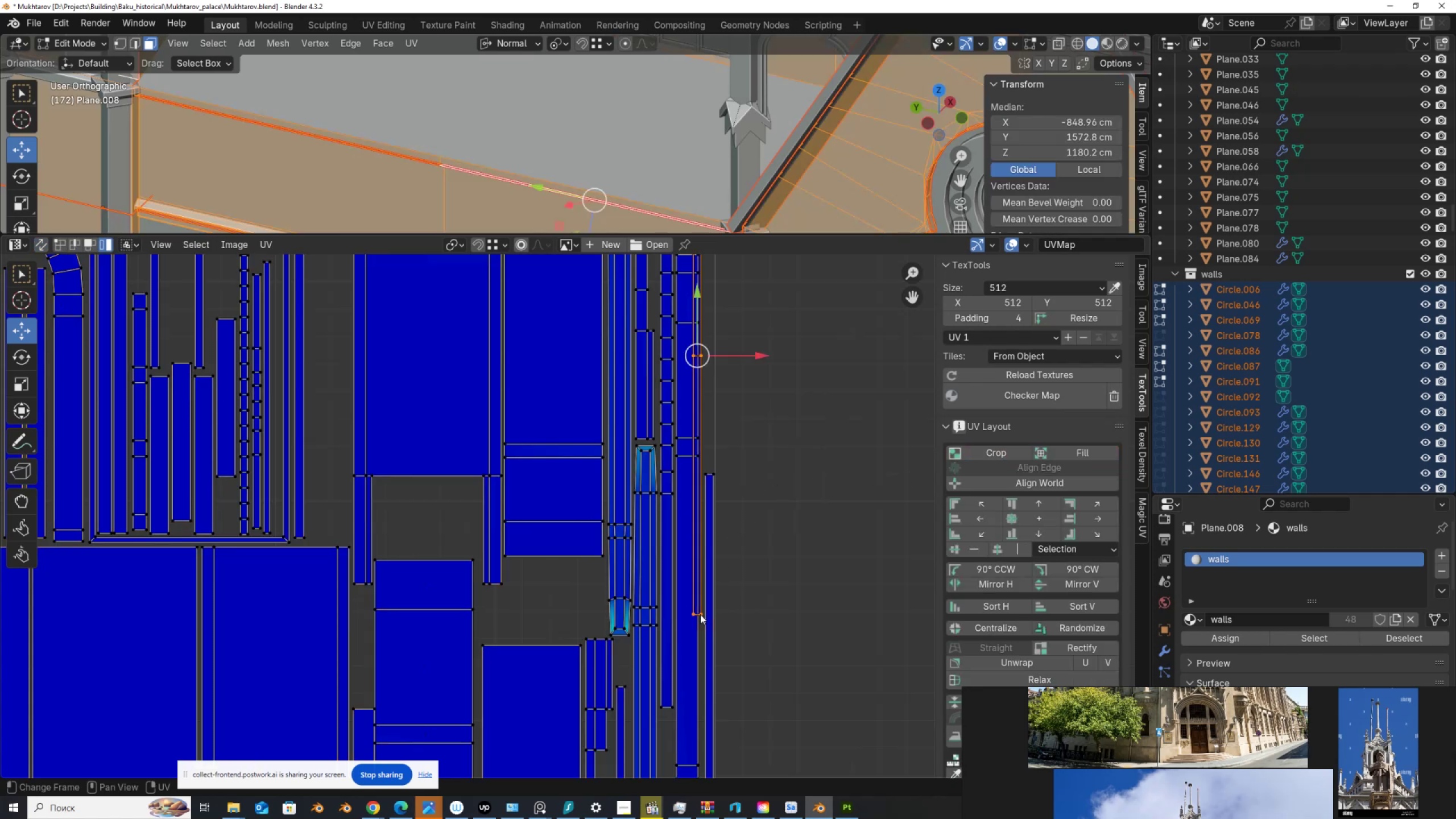 
scroll: coordinate [713, 583], scroll_direction: down, amount: 4.0
 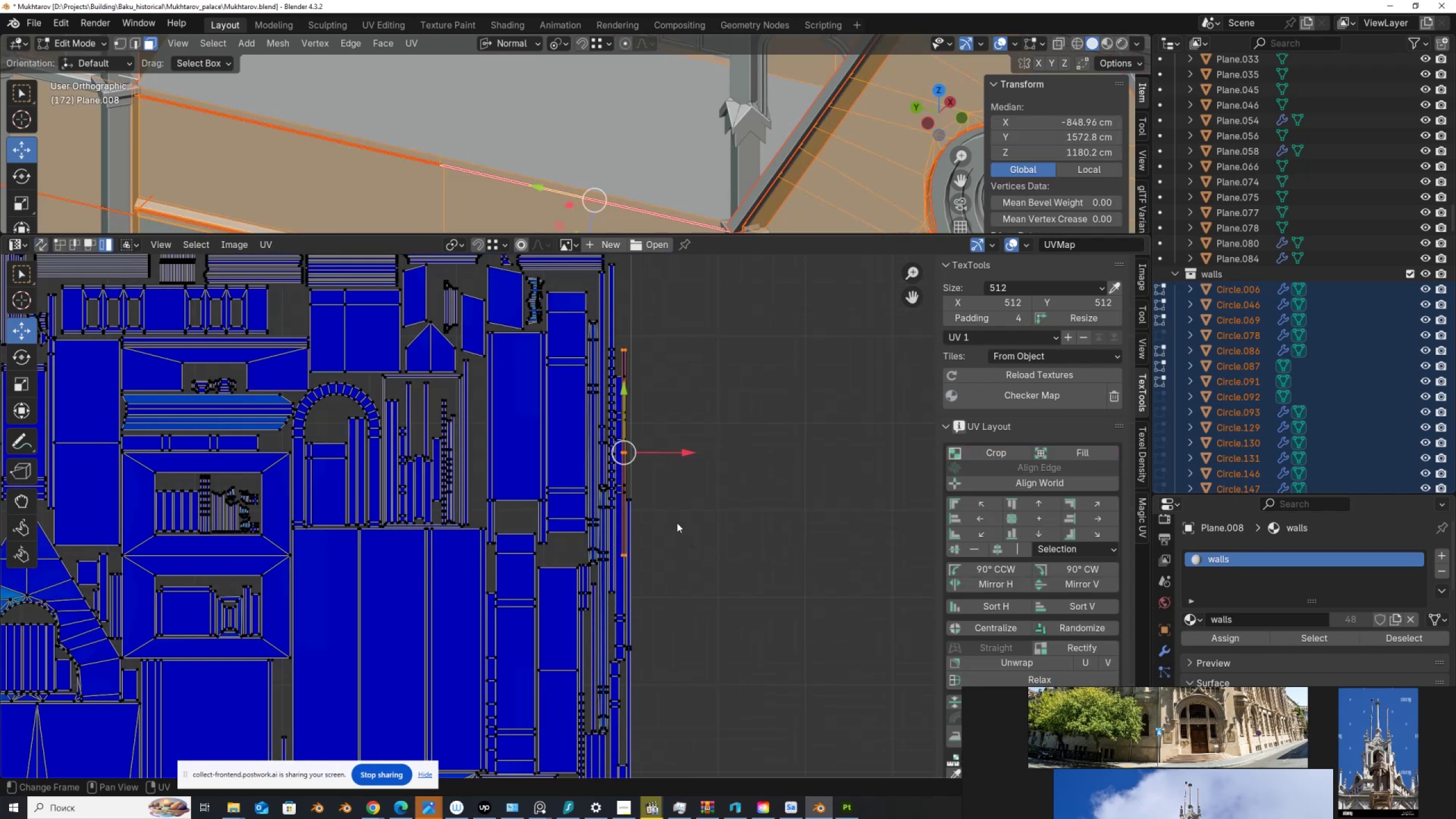 
scroll: coordinate [616, 400], scroll_direction: up, amount: 1.0
 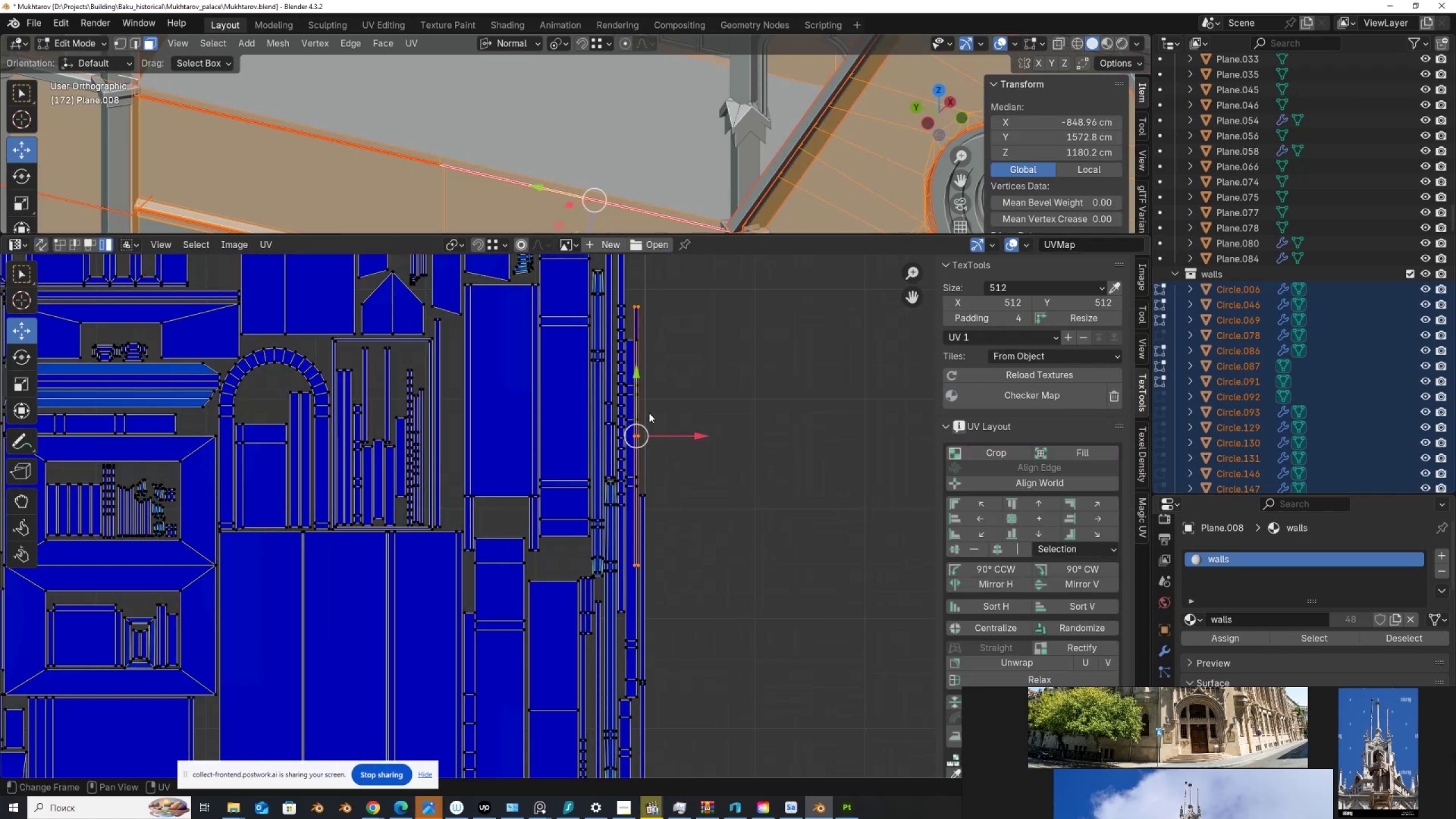 
left_click_drag(start_coordinate=[642, 436], to_coordinate=[741, 543])
 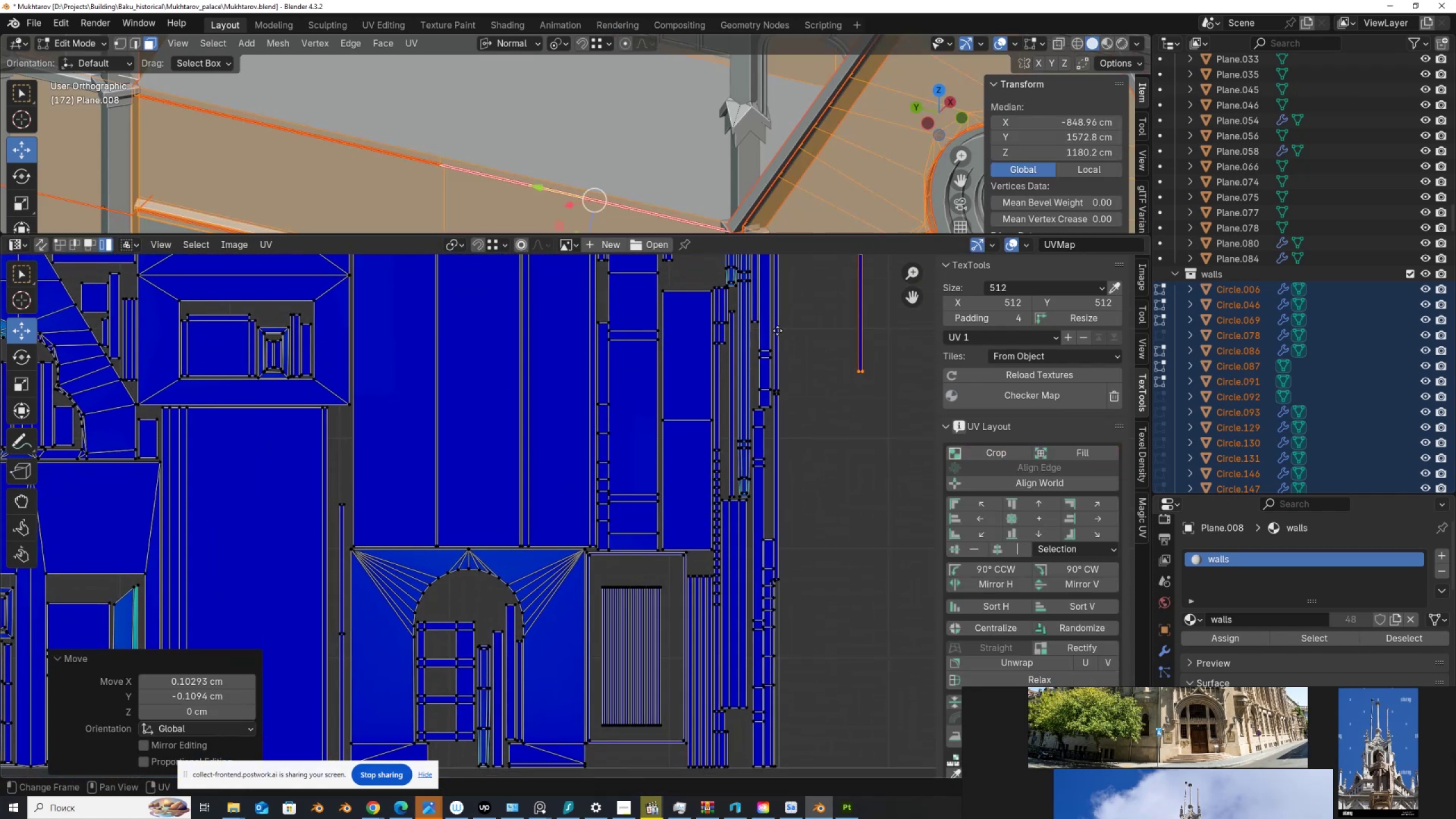 
scroll: coordinate [781, 325], scroll_direction: down, amount: 2.0
 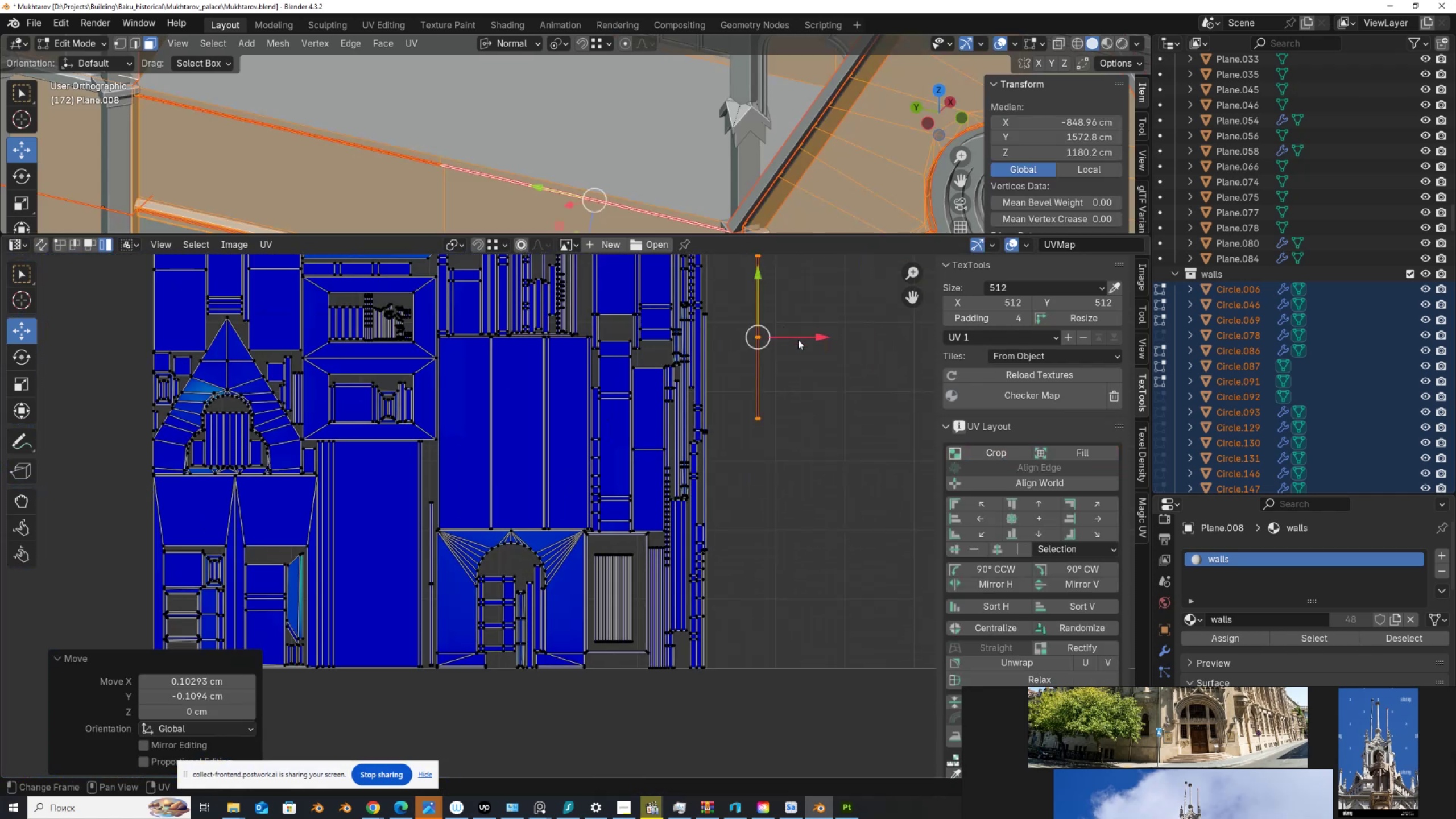 
type(LG)
 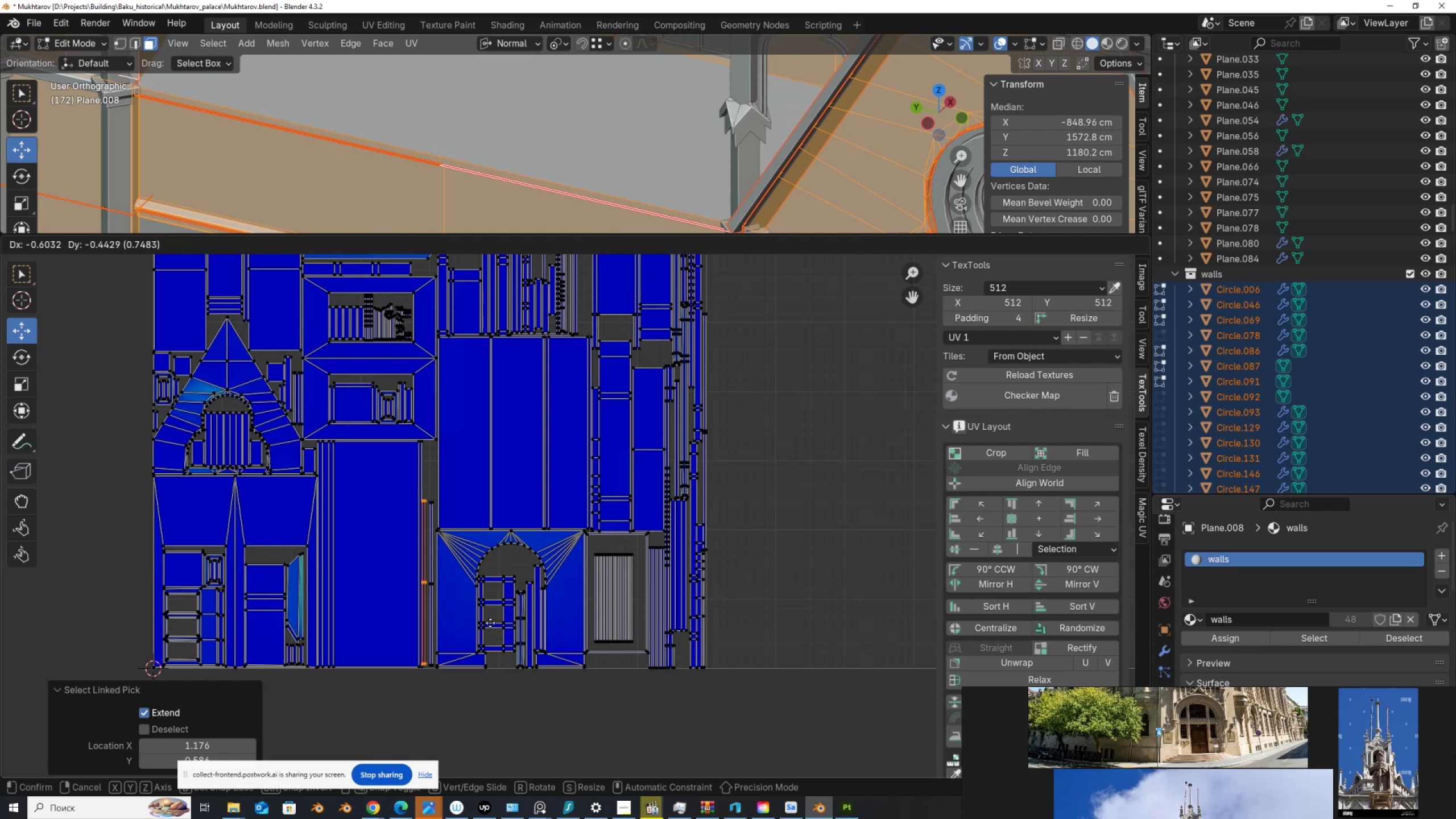 
left_click([492, 623])
 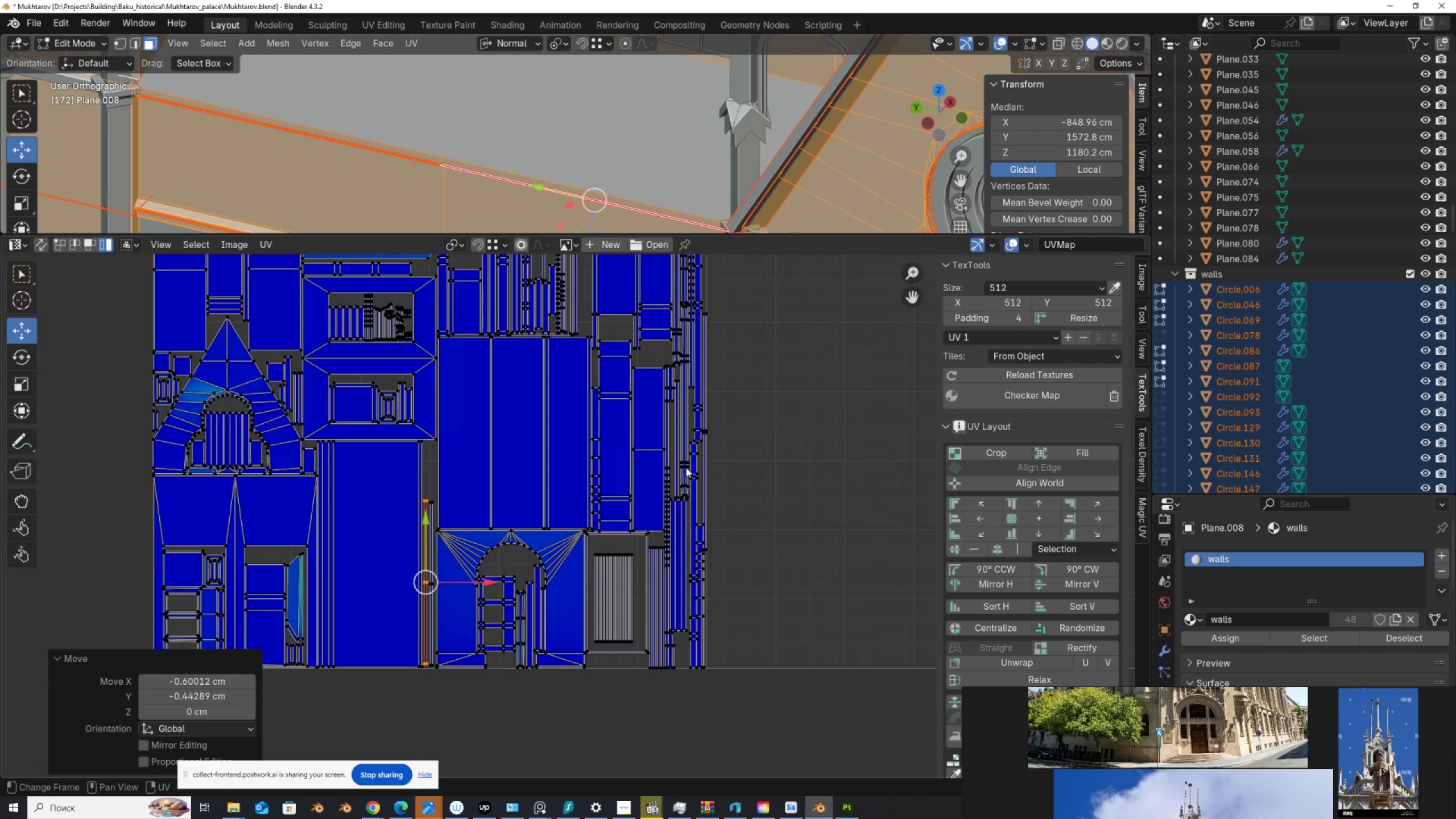 
key(A)
 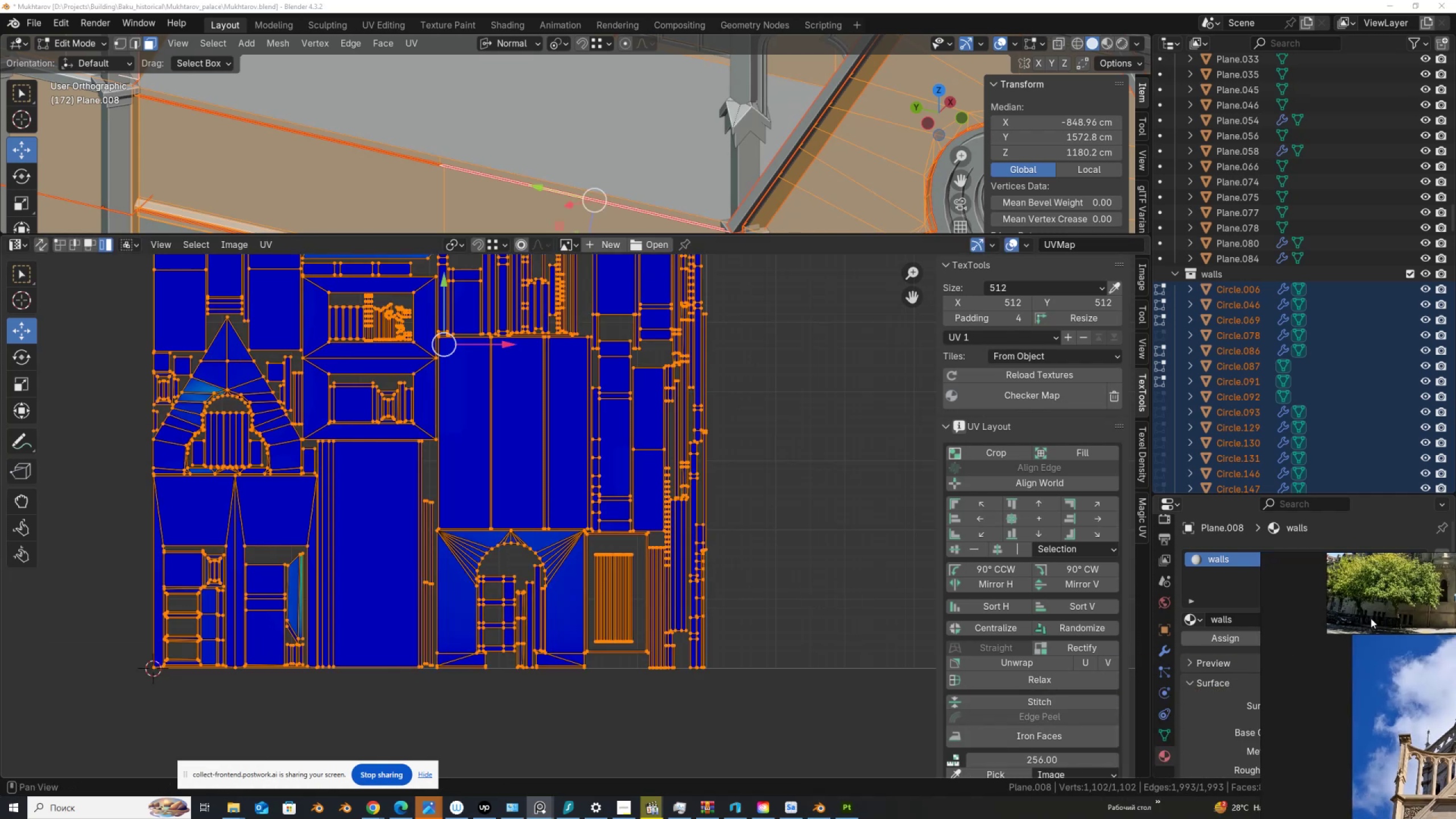 
scroll: coordinate [1059, 659], scroll_direction: down, amount: 8.0
 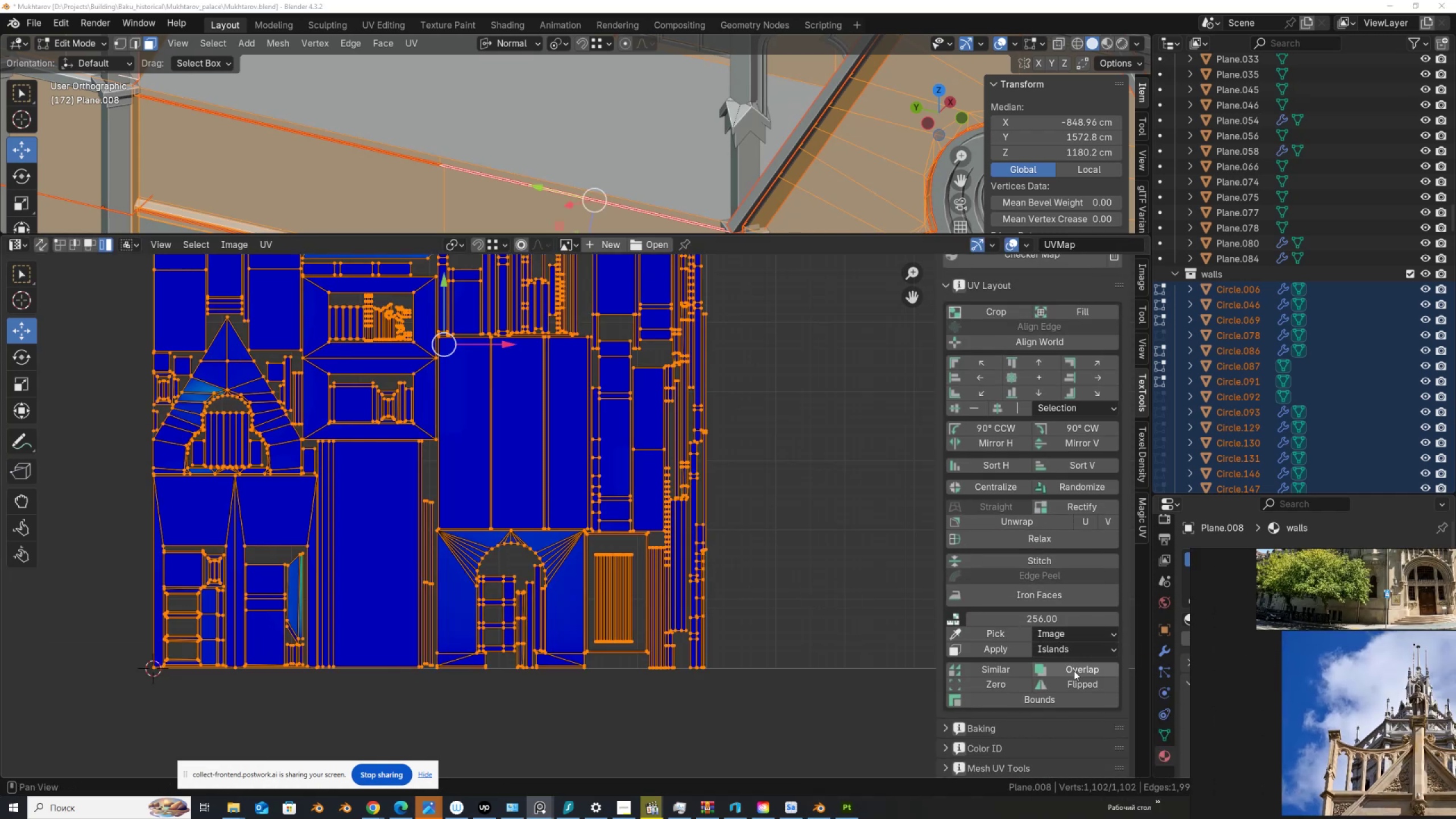 
left_click([1074, 671])
 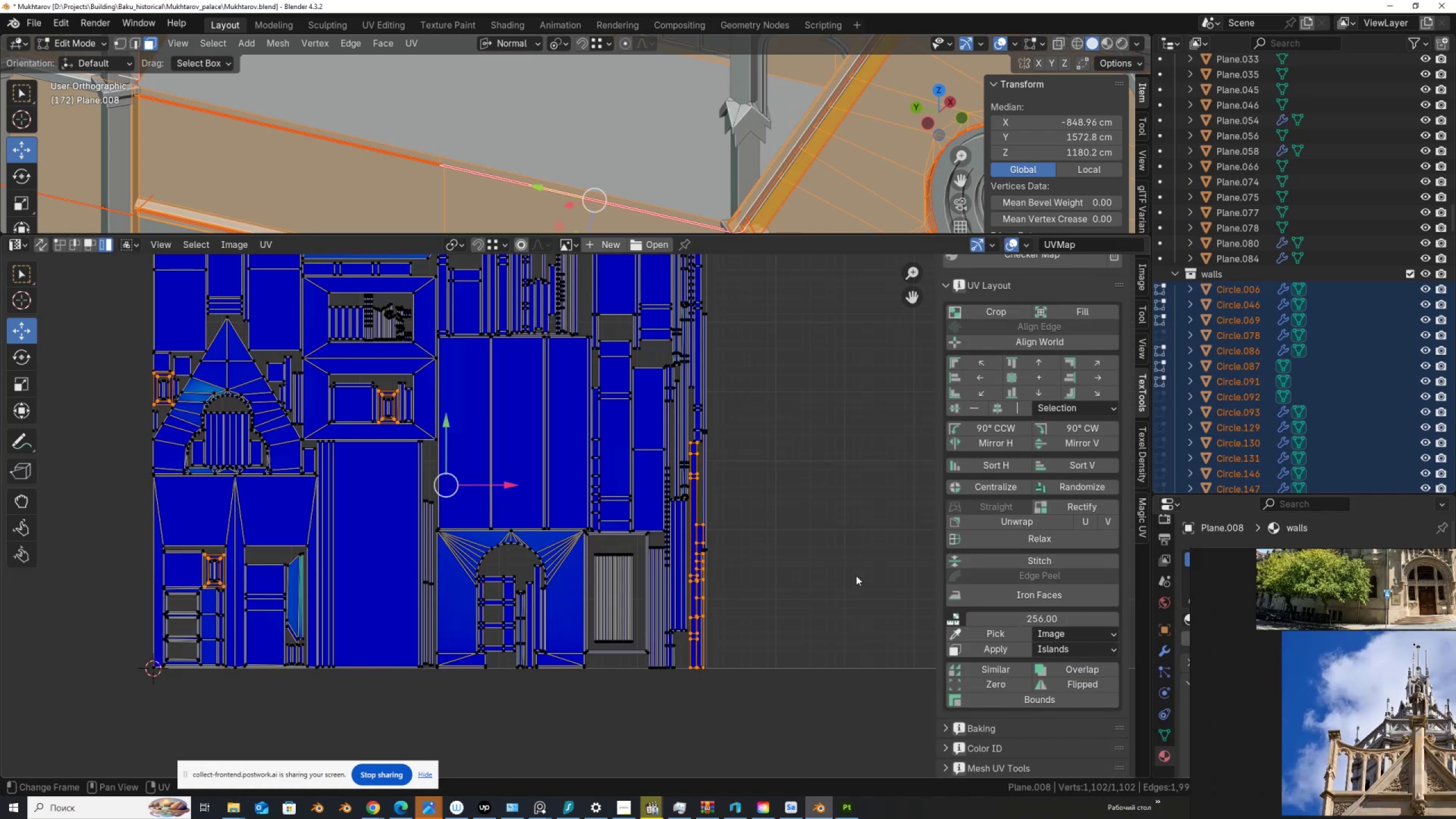 
scroll: coordinate [811, 574], scroll_direction: up, amount: 4.0
 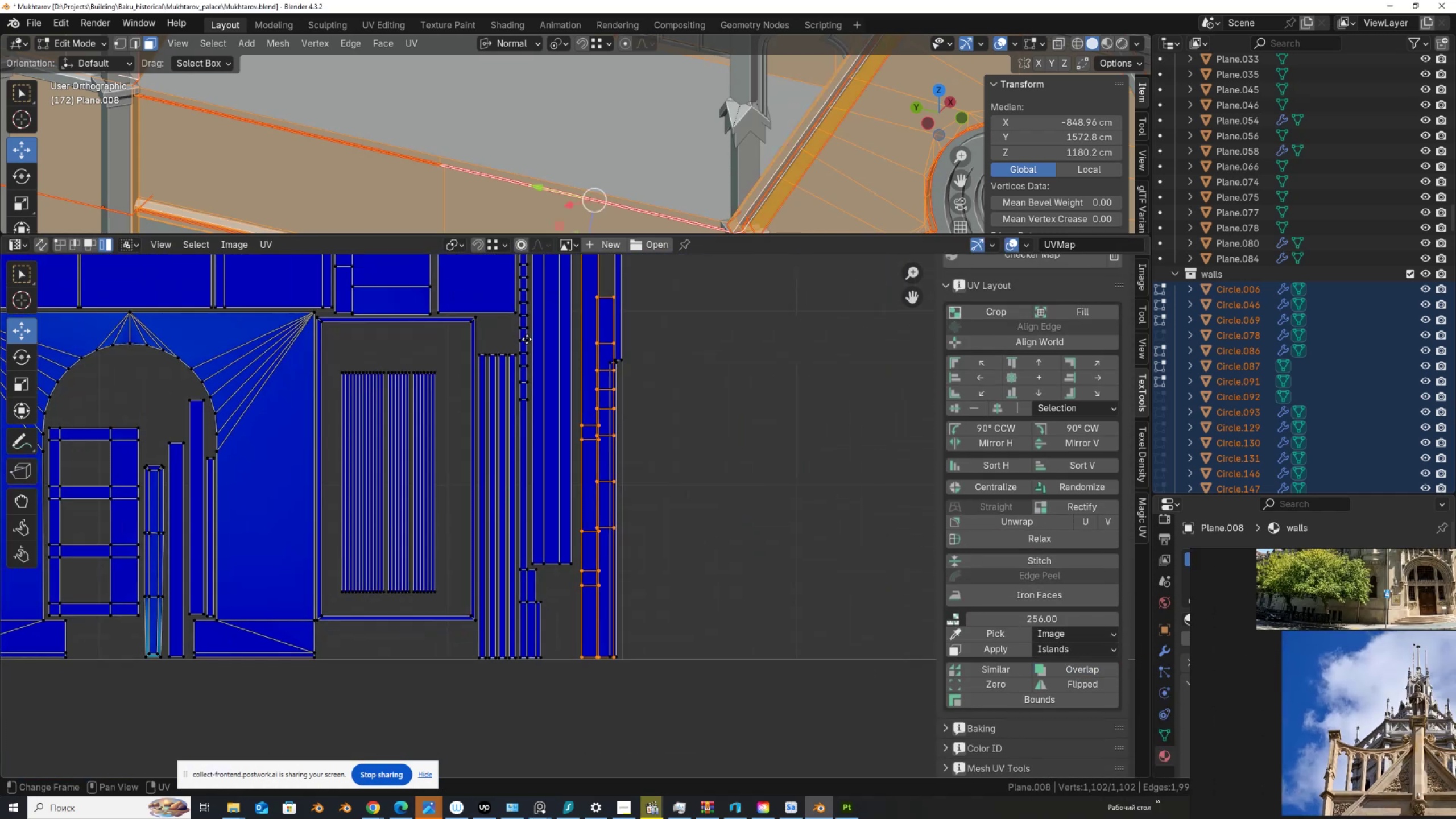 
scroll: coordinate [584, 365], scroll_direction: none, amount: 0.0
 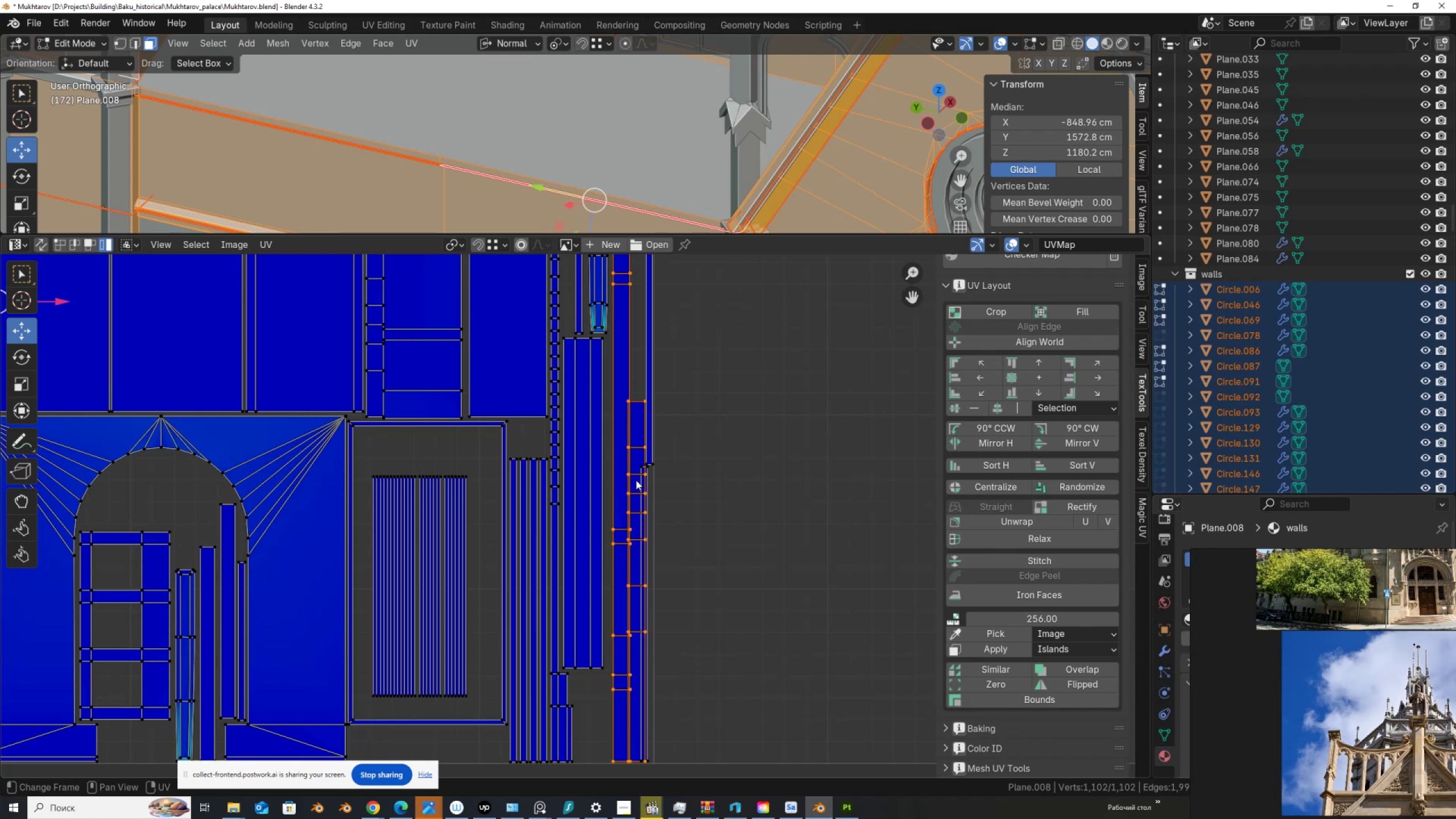 
left_click([684, 497])
 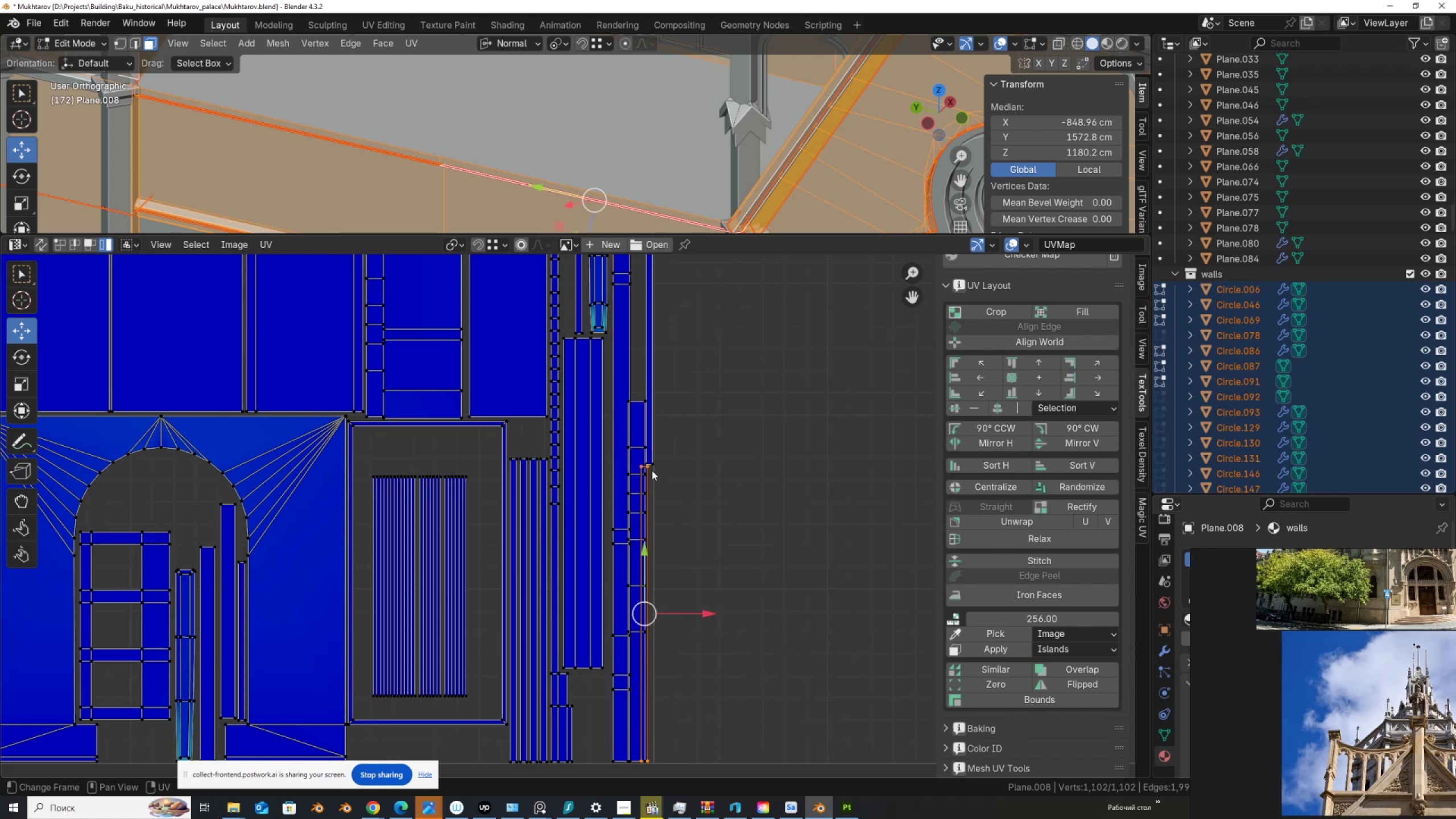 
left_click([652, 470])
 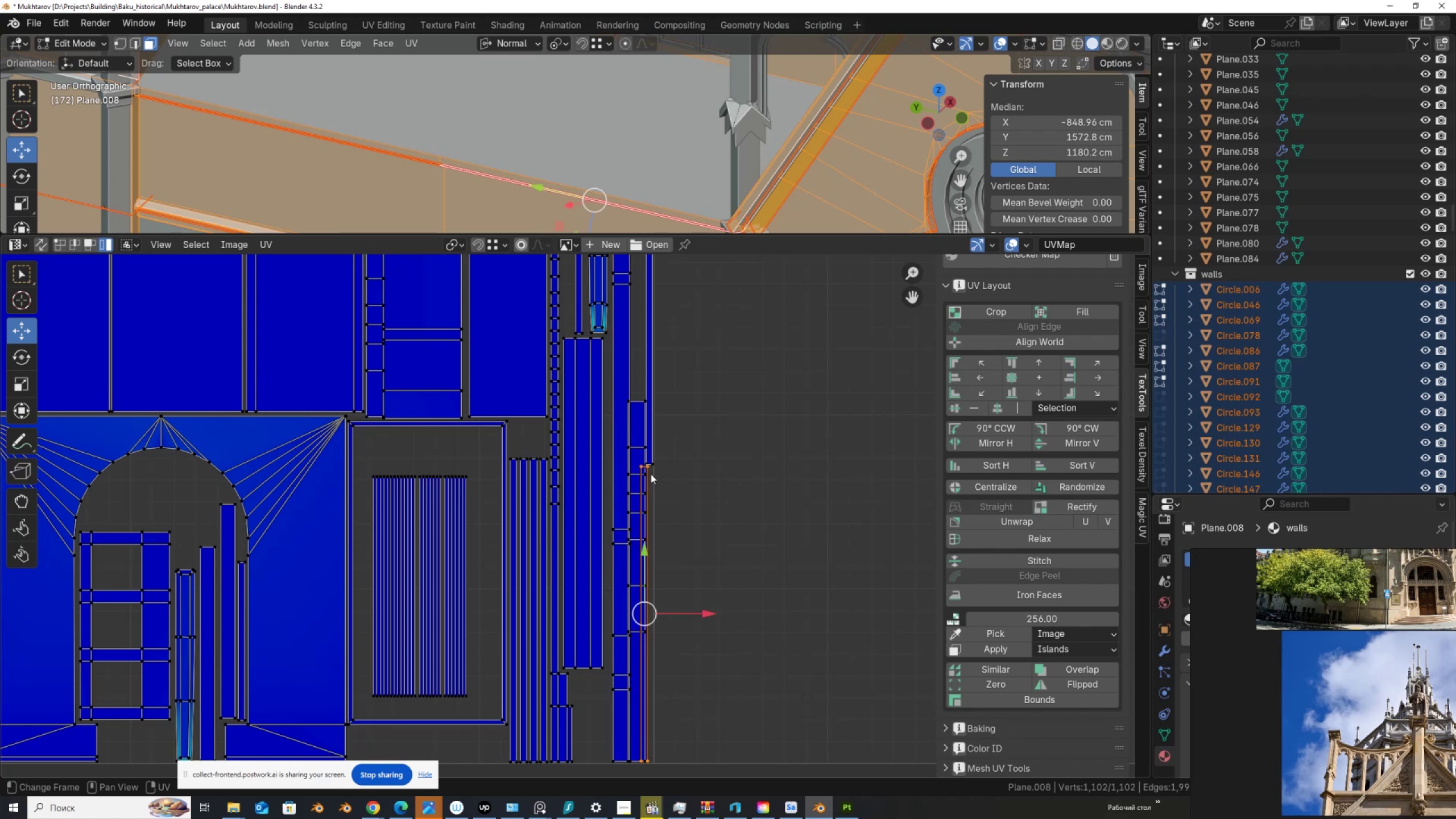 
scroll: coordinate [646, 478], scroll_direction: down, amount: 1.0
 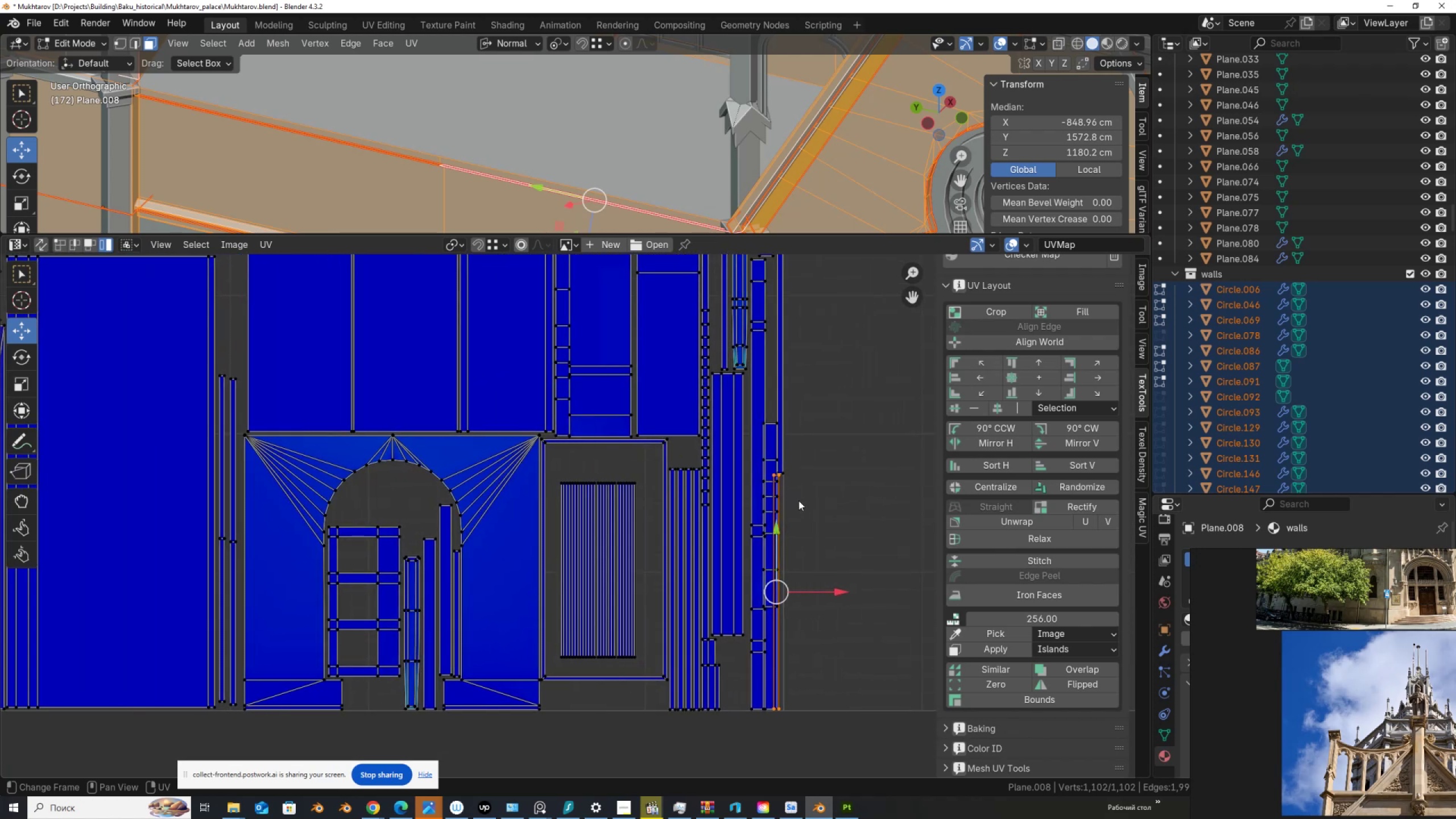 
left_click([846, 536])
 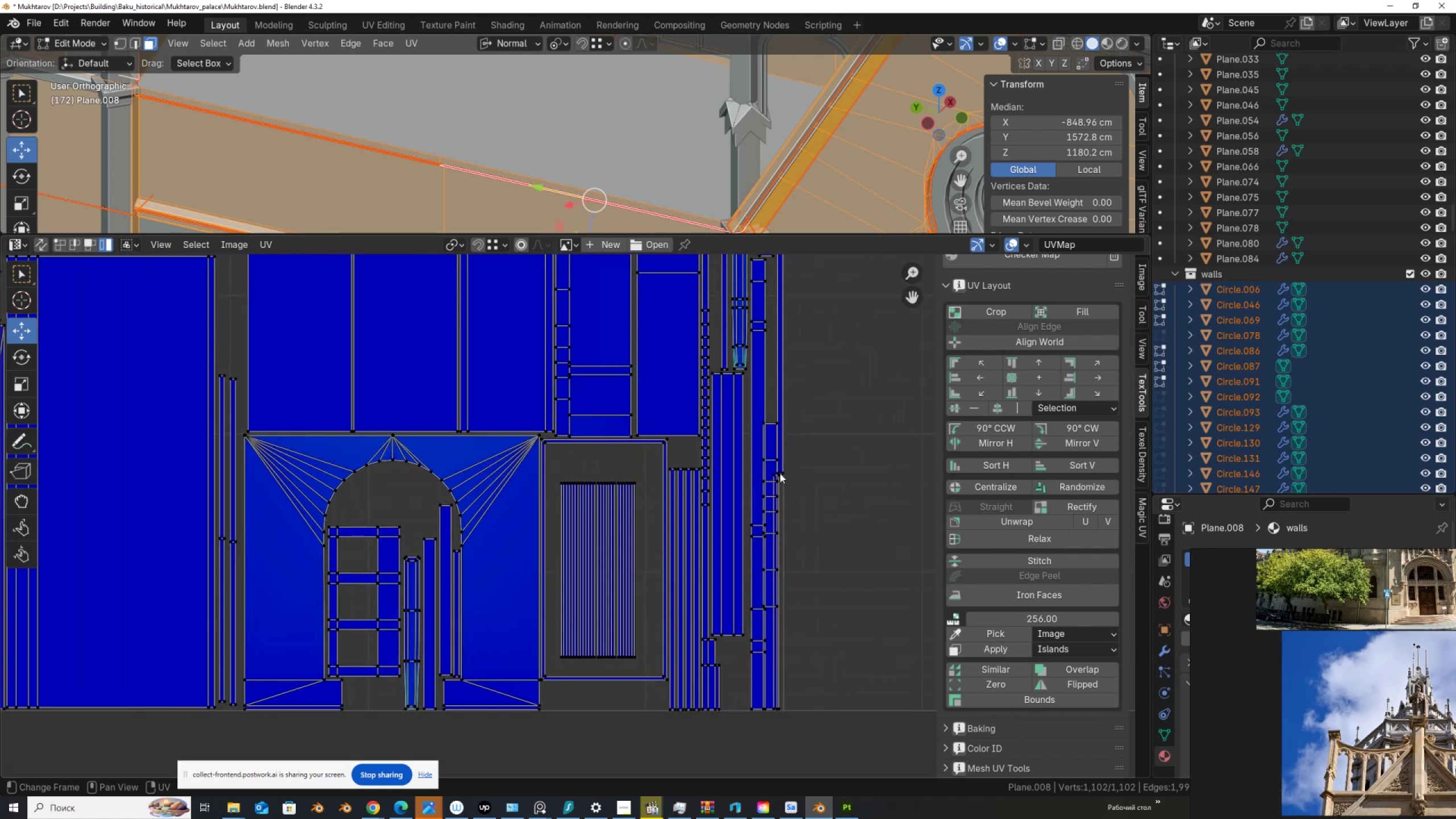 
left_click([778, 475])
 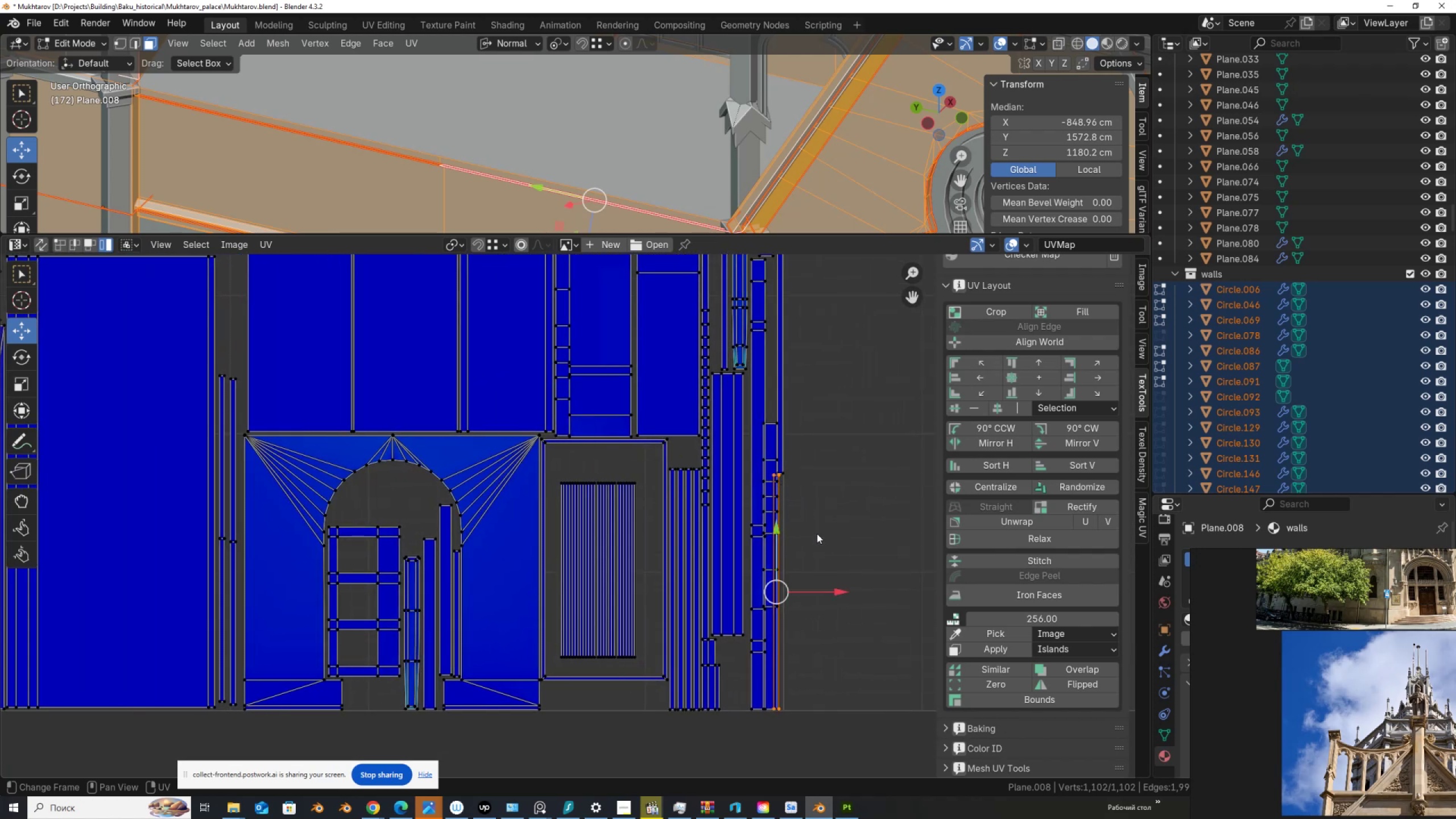 
key(G)
 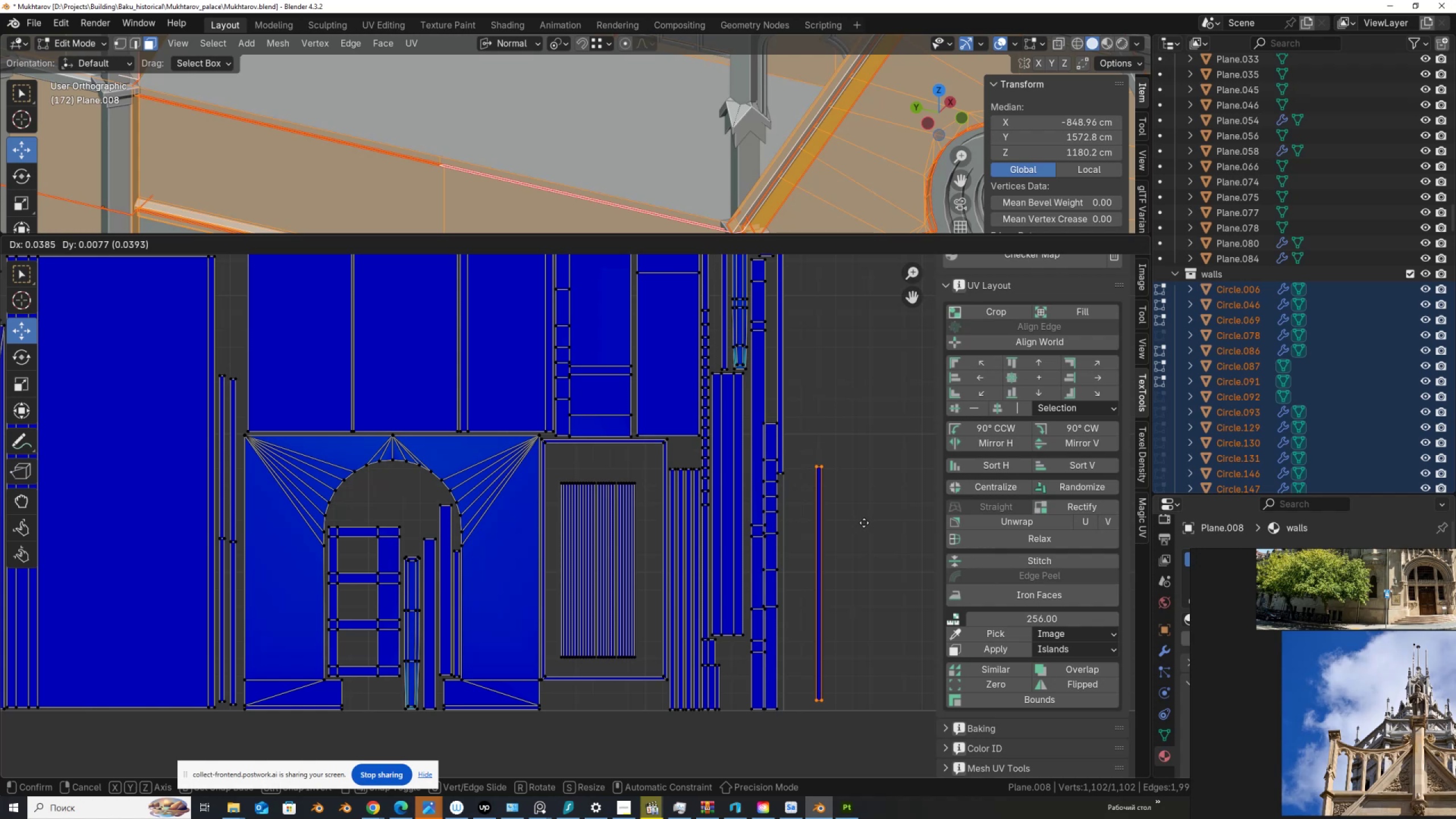 
left_click([287, 359])
 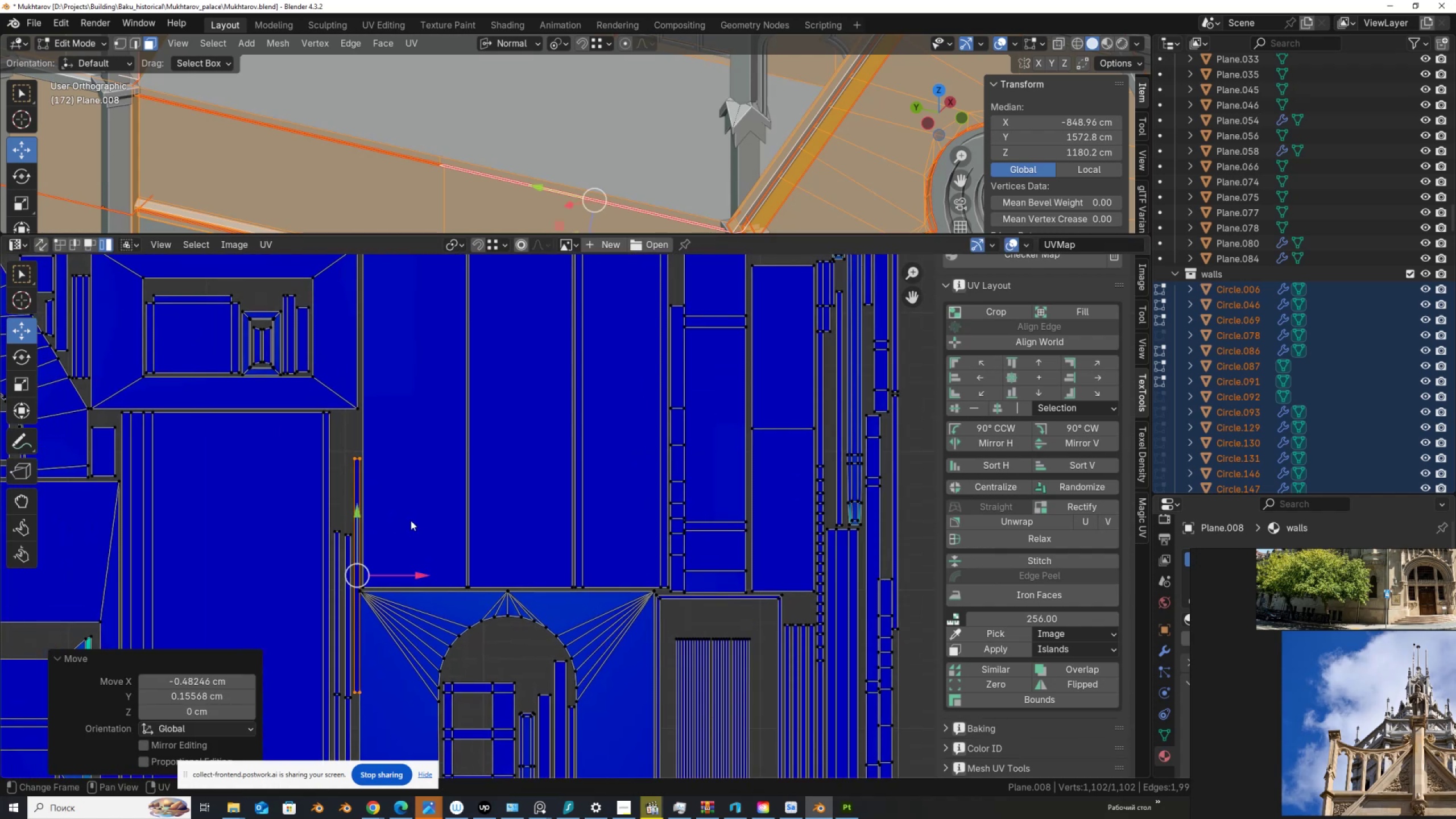 
scroll: coordinate [414, 516], scroll_direction: down, amount: 2.0
 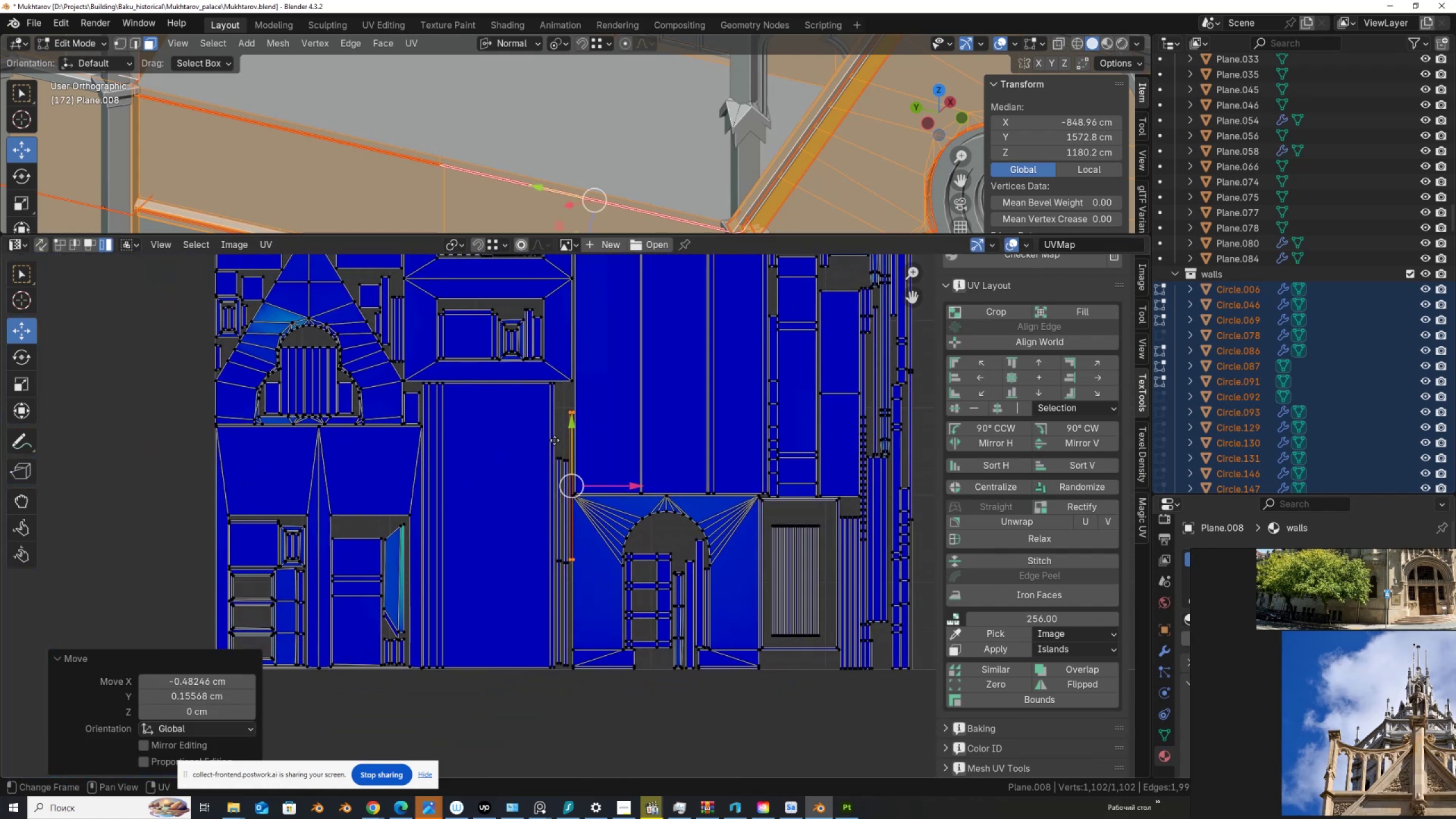 
scroll: coordinate [516, 574], scroll_direction: up, amount: 5.0
 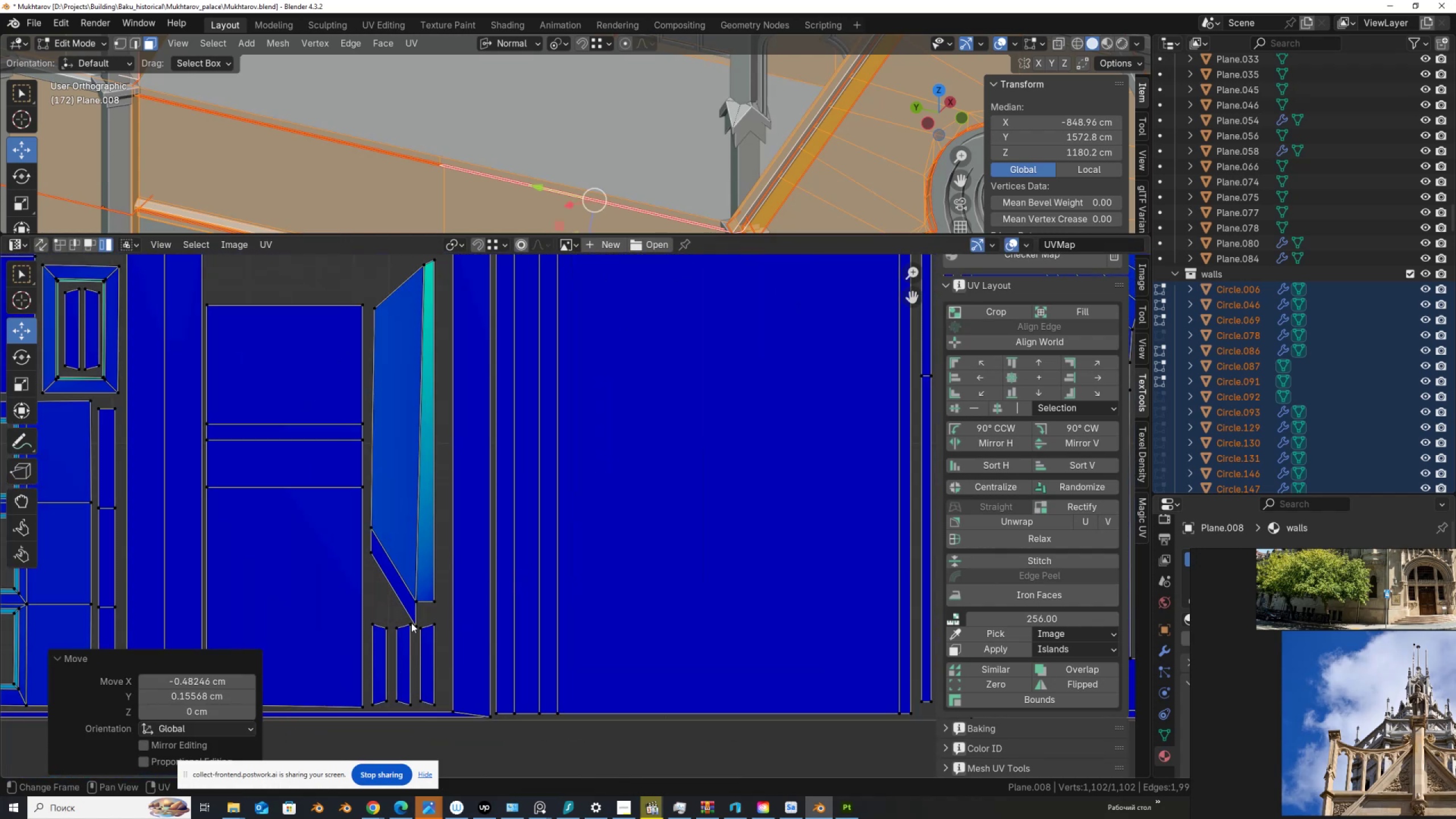 
left_click([424, 580])
 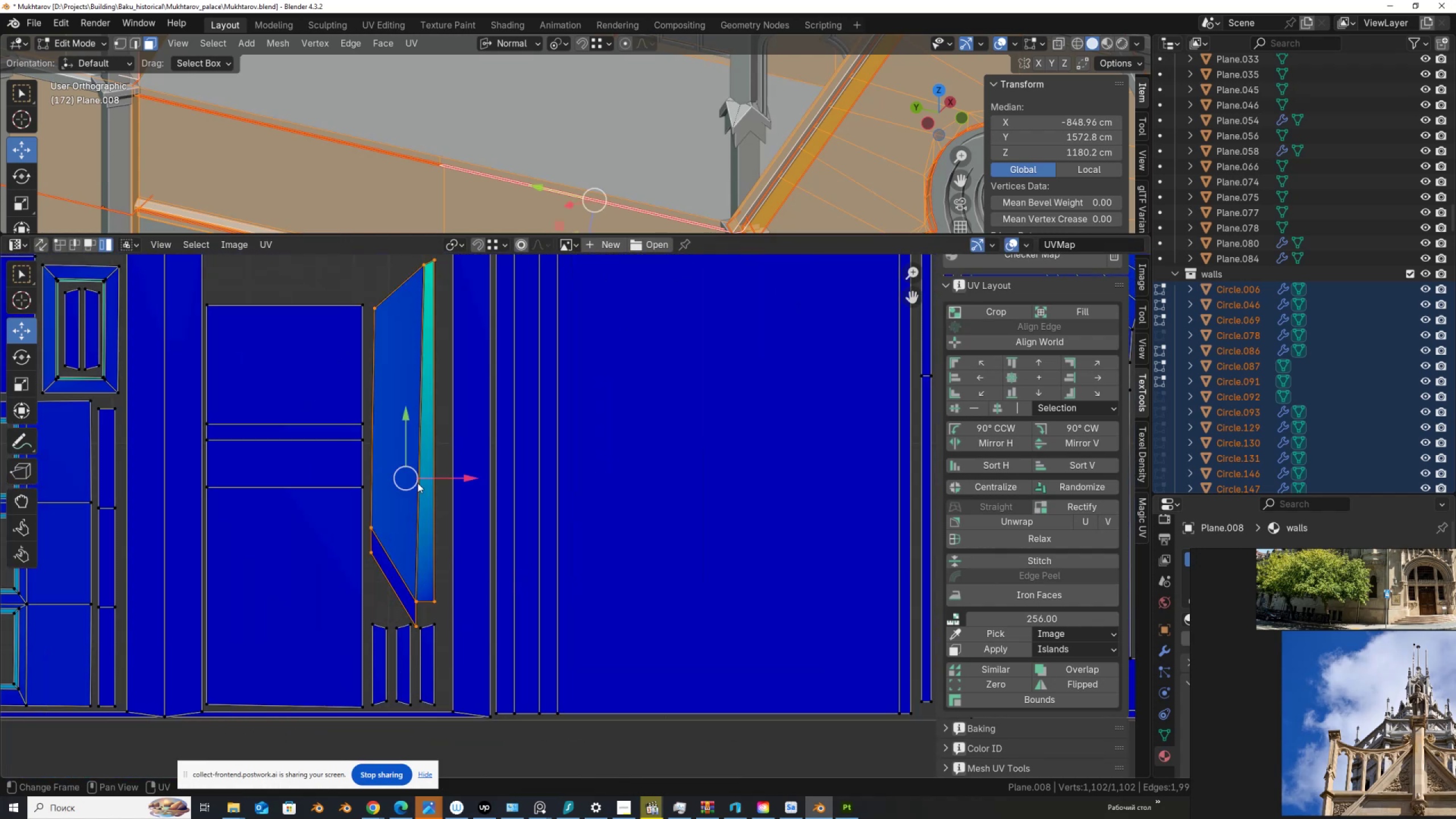 
left_click_drag(start_coordinate=[404, 449], to_coordinate=[407, 435])
 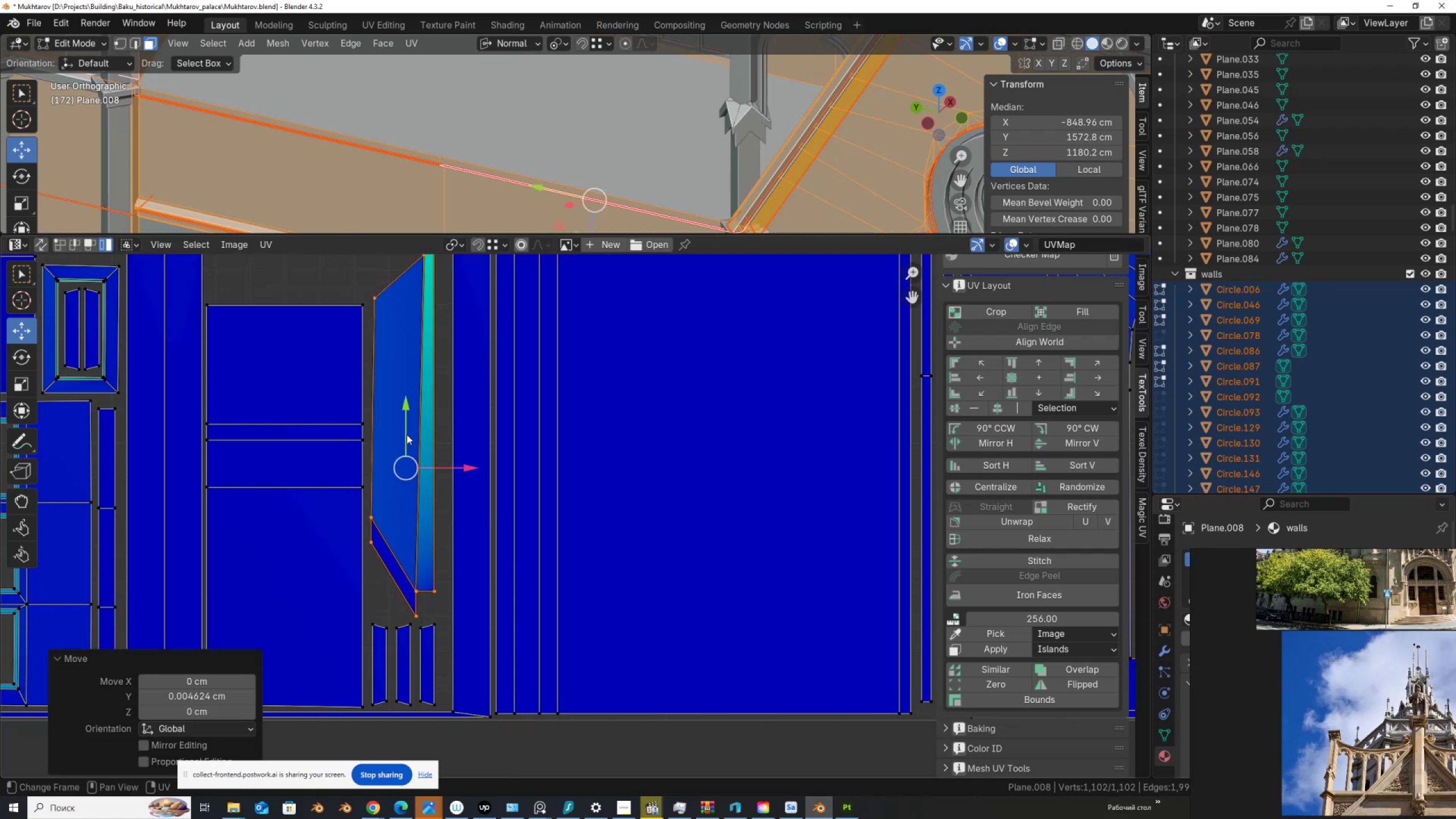 
scroll: coordinate [308, 518], scroll_direction: down, amount: 3.0
 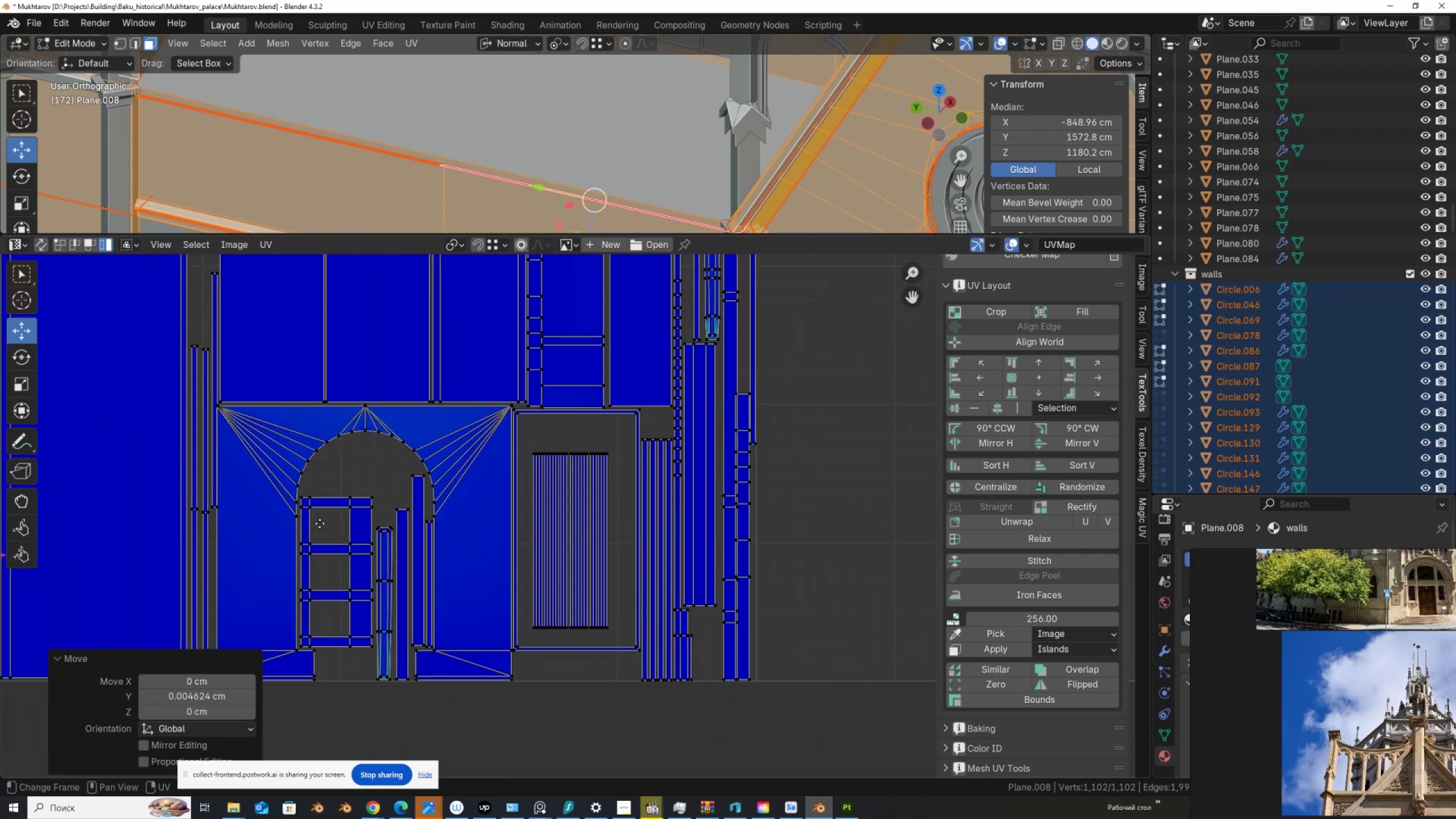 
scroll: coordinate [721, 552], scroll_direction: up, amount: 2.0
 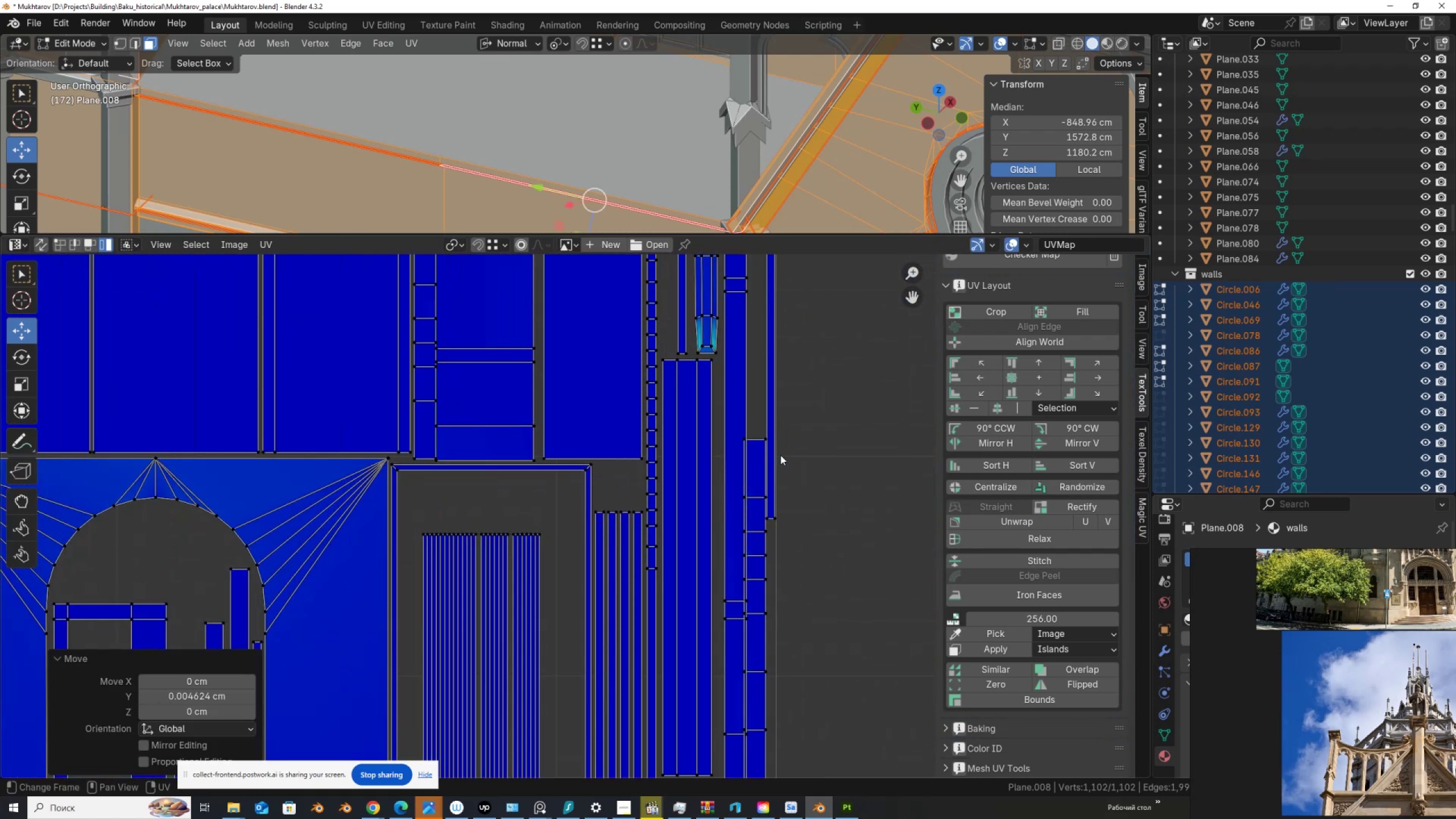 
left_click([780, 454])
 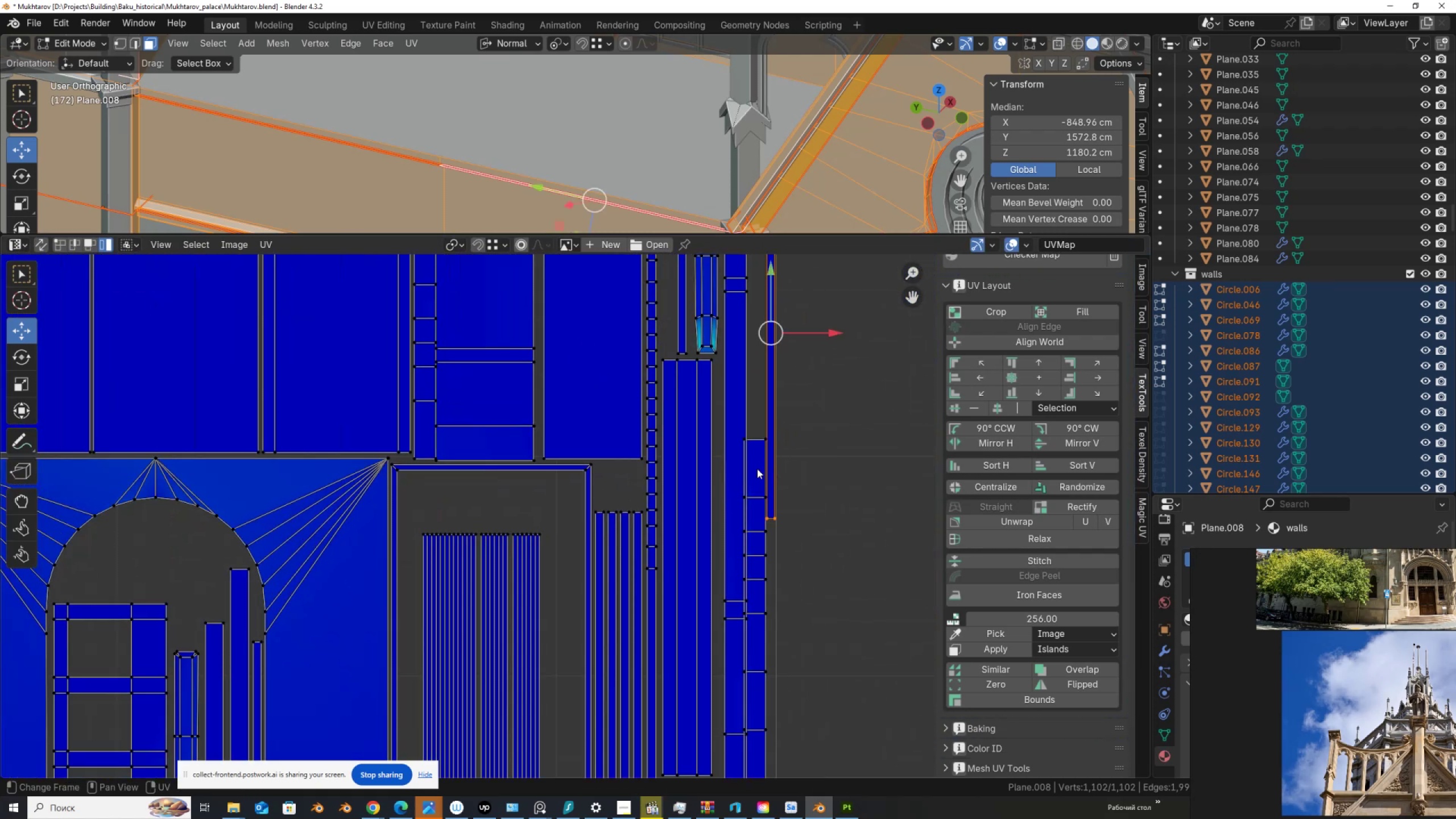 
left_click([756, 465])
 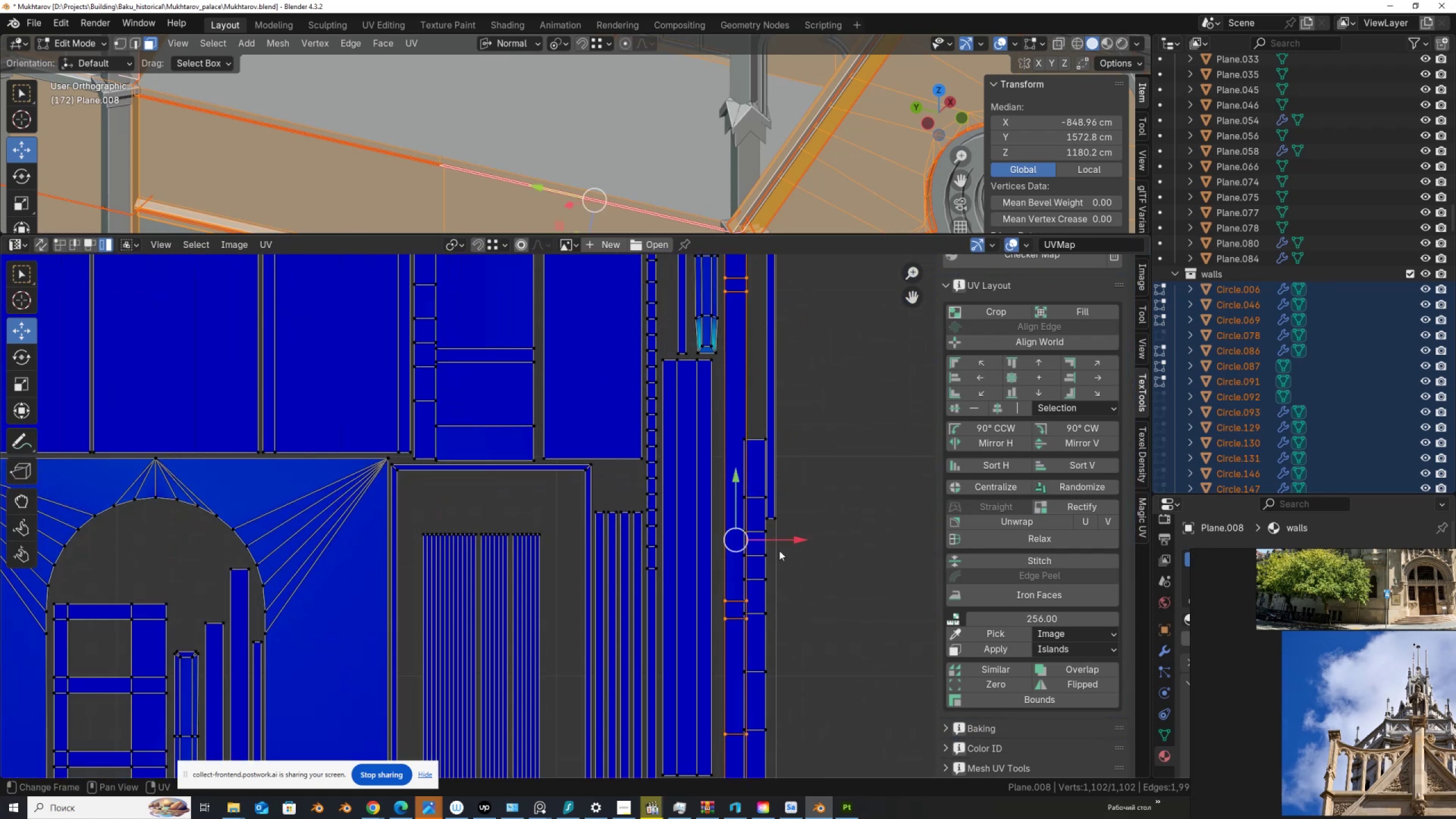 
scroll: coordinate [777, 535], scroll_direction: down, amount: 2.0
 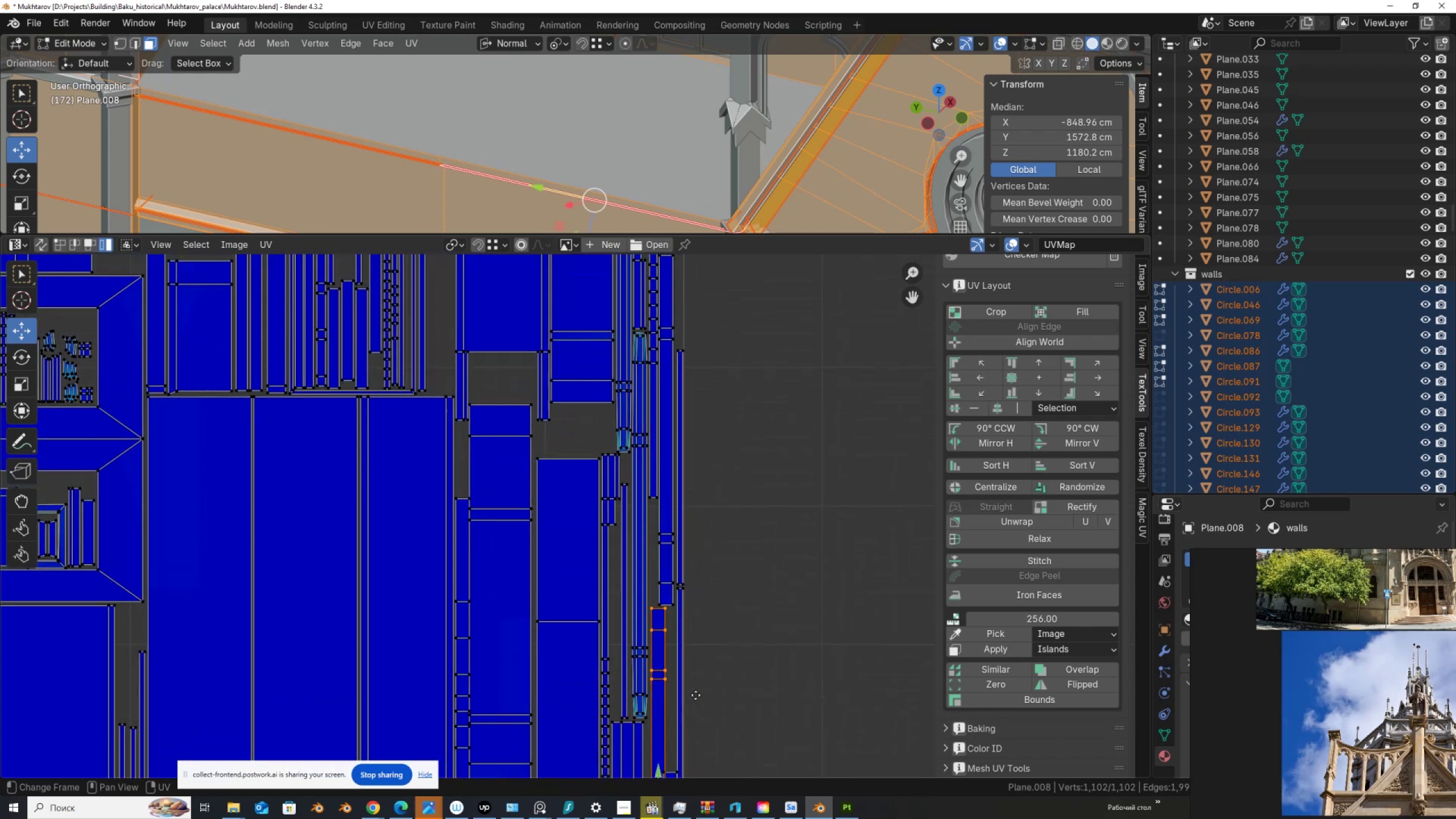 
scroll: coordinate [688, 574], scroll_direction: up, amount: 2.0
 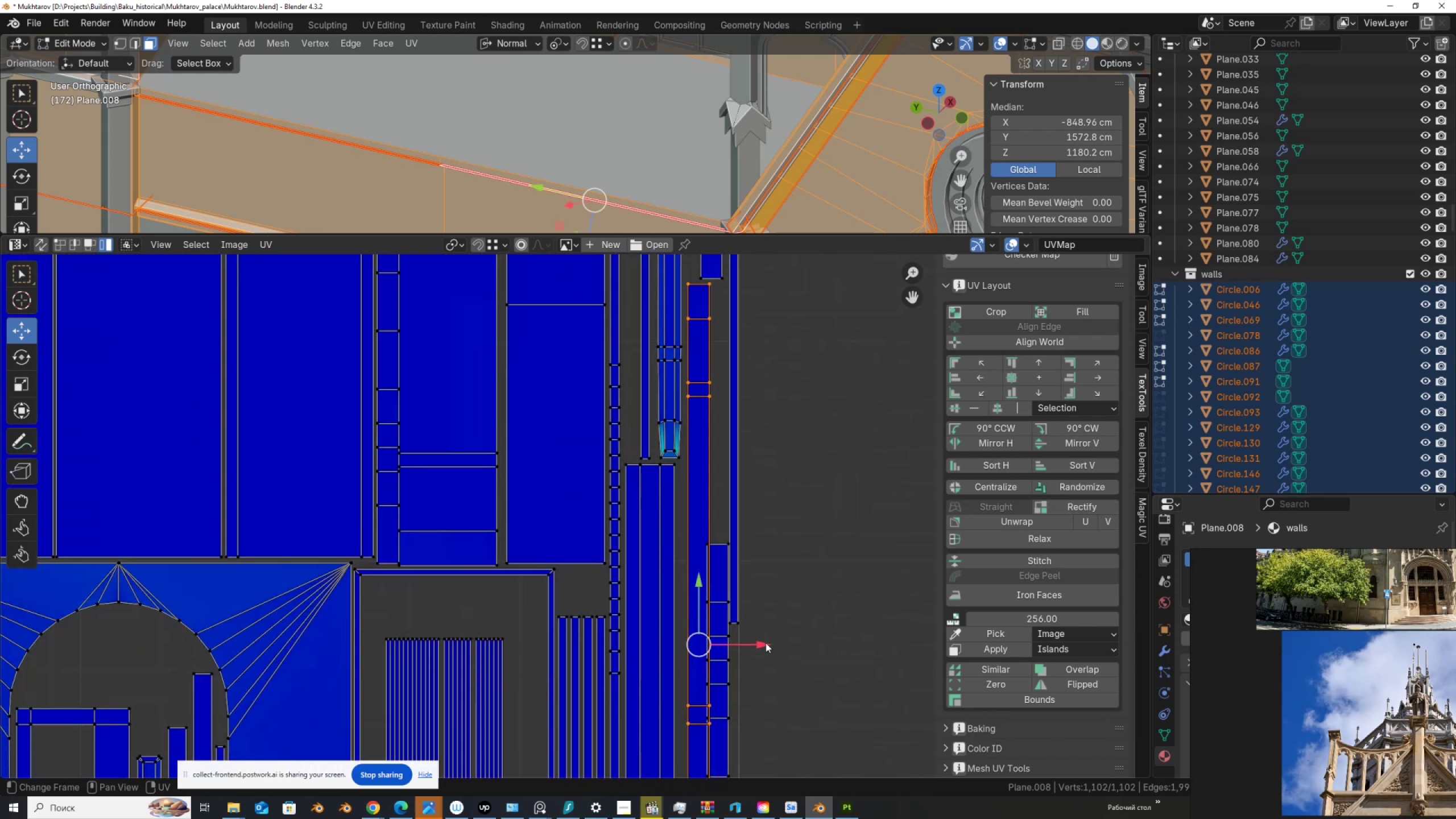 
left_click_drag(start_coordinate=[761, 639], to_coordinate=[779, 644])
 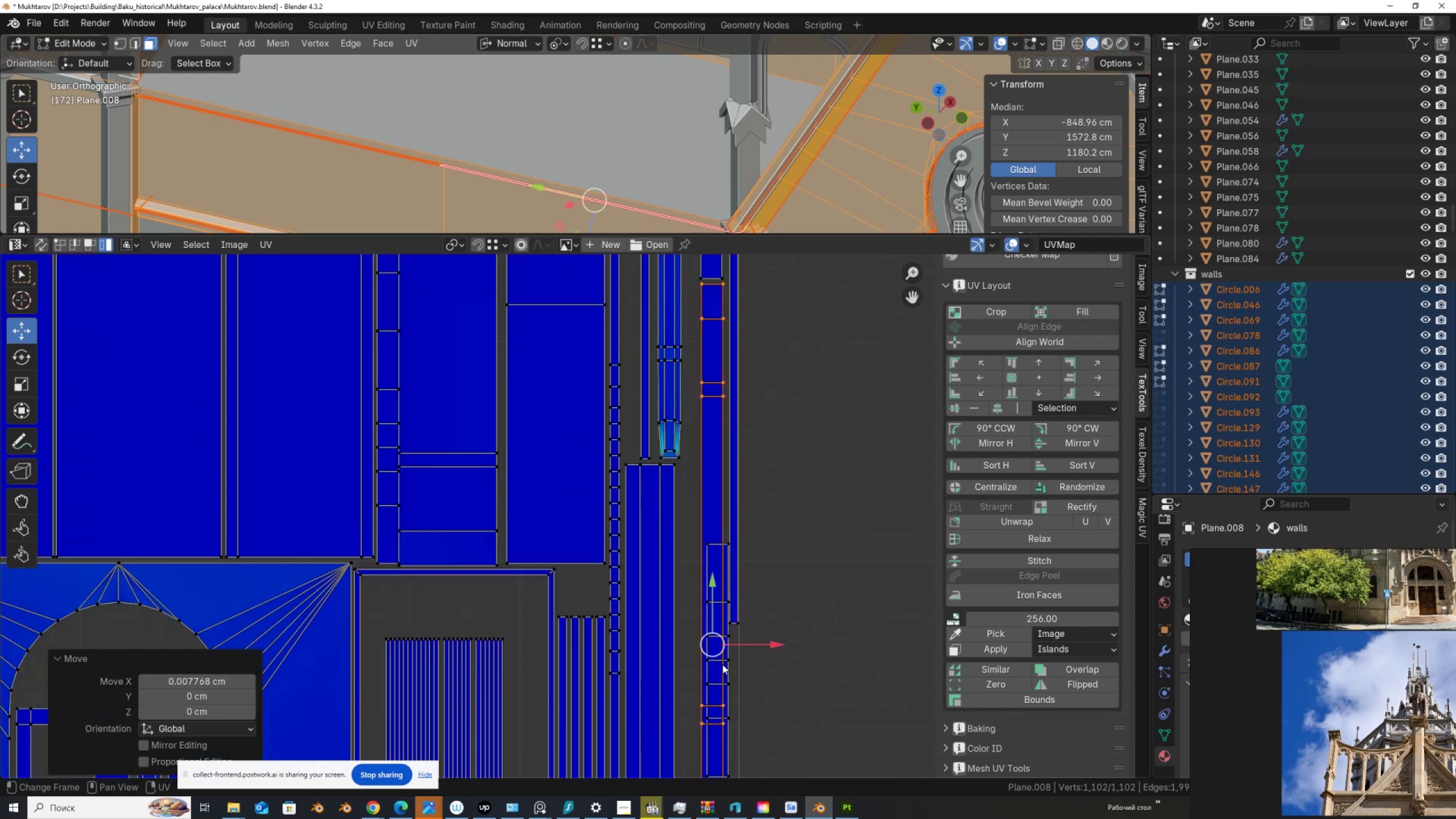 
left_click([722, 664])
 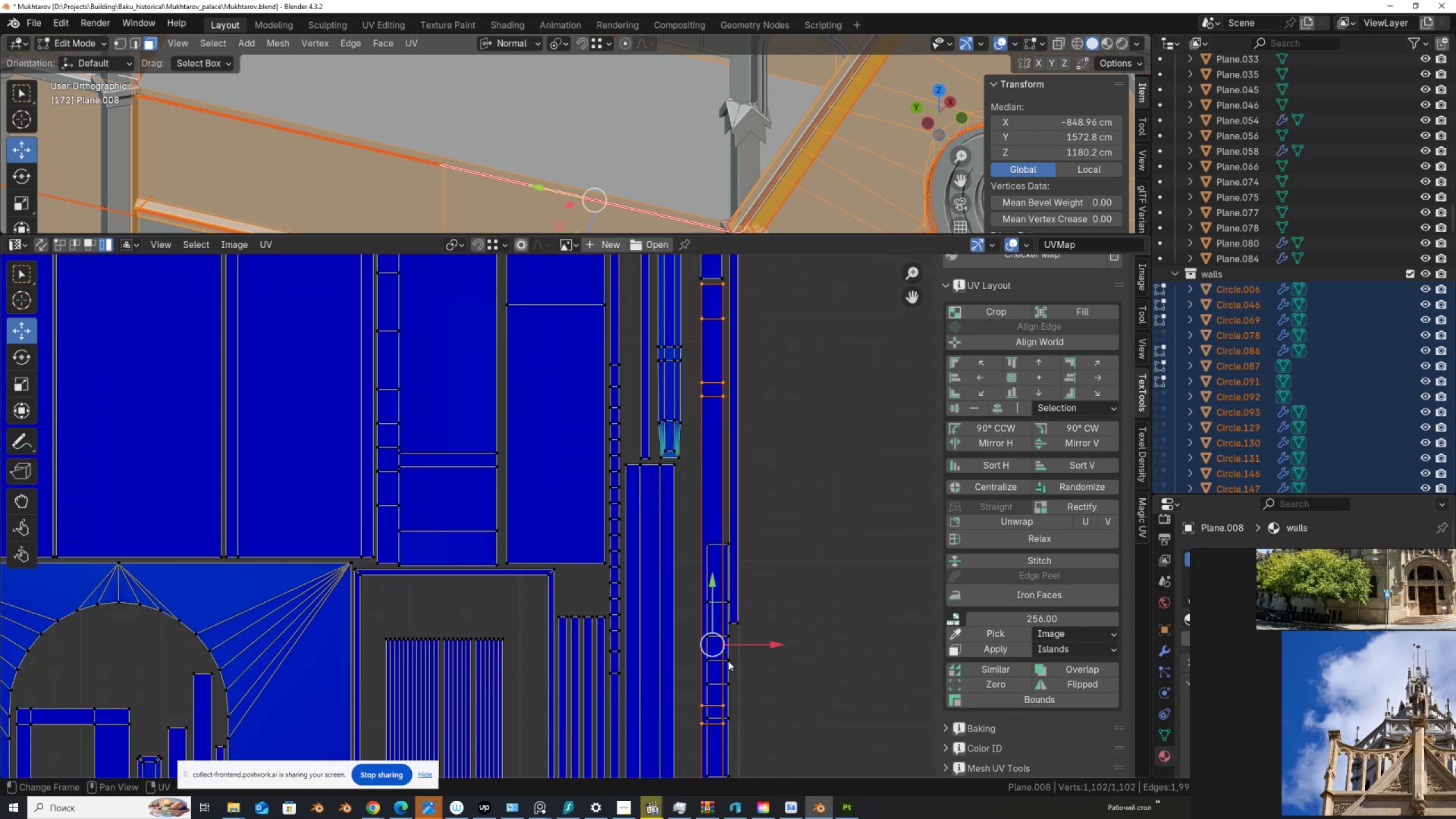 
left_click([728, 661])
 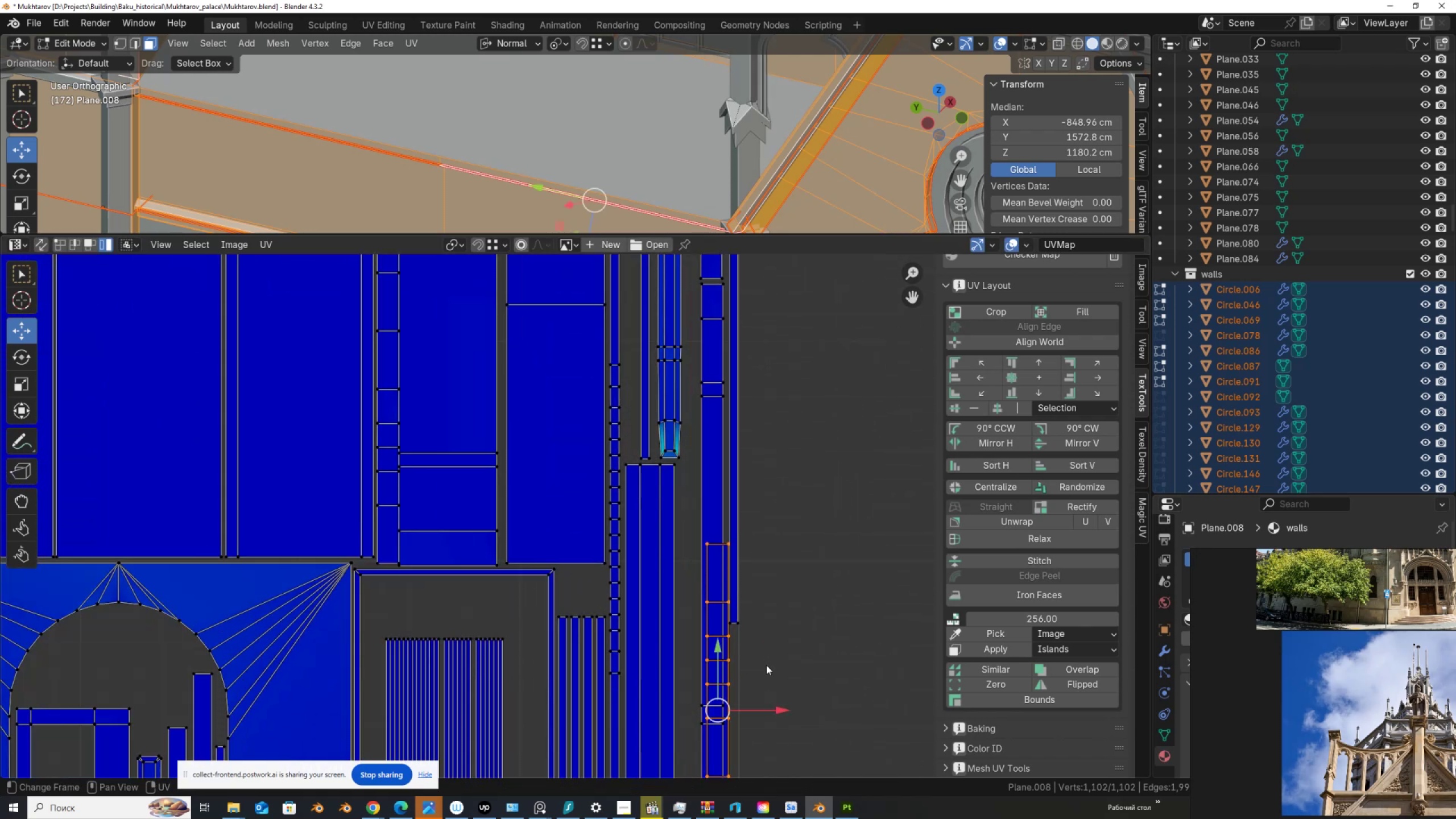 
left_click_drag(start_coordinate=[780, 710], to_coordinate=[746, 711])
 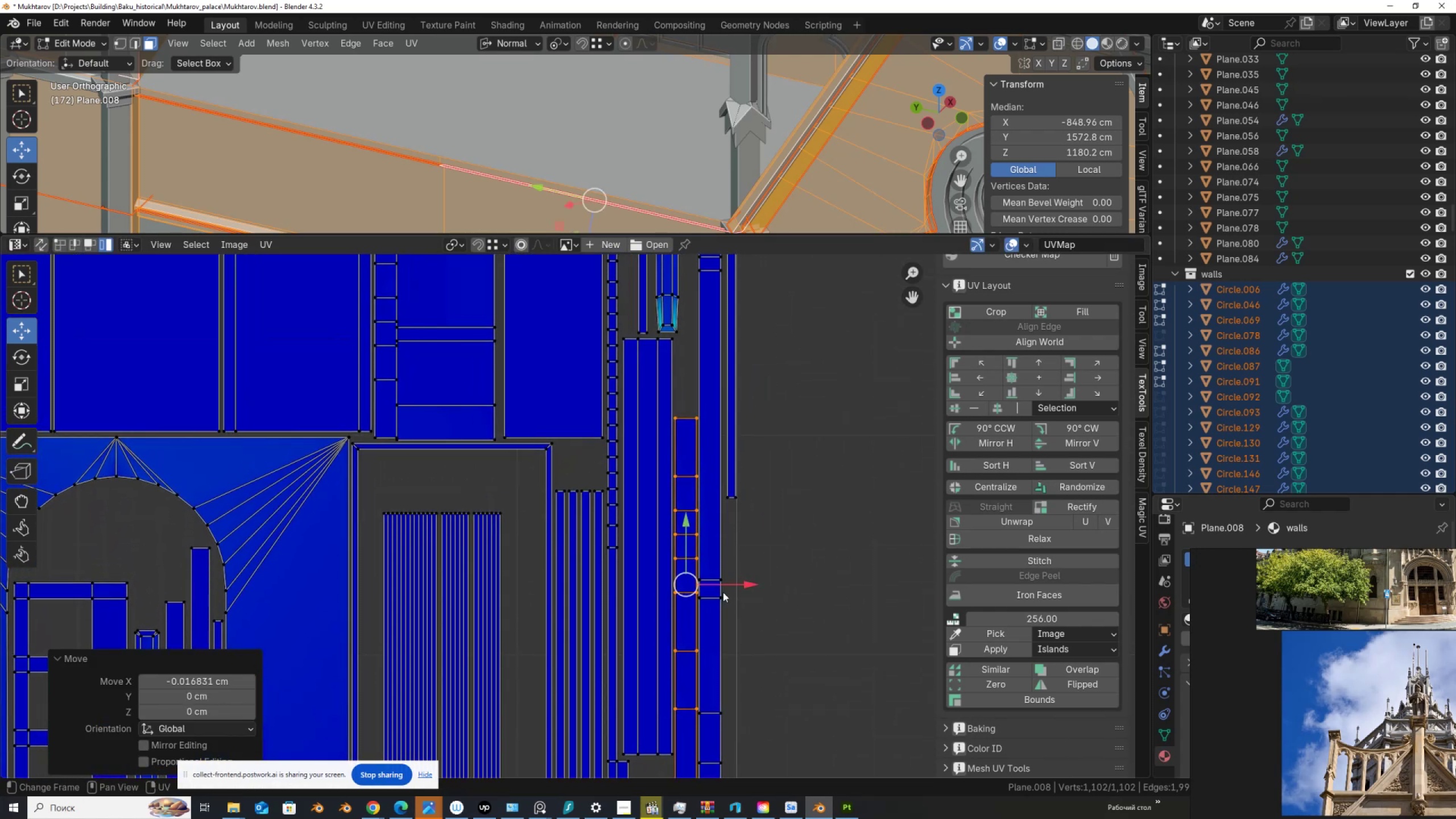 
wait(5.55)
 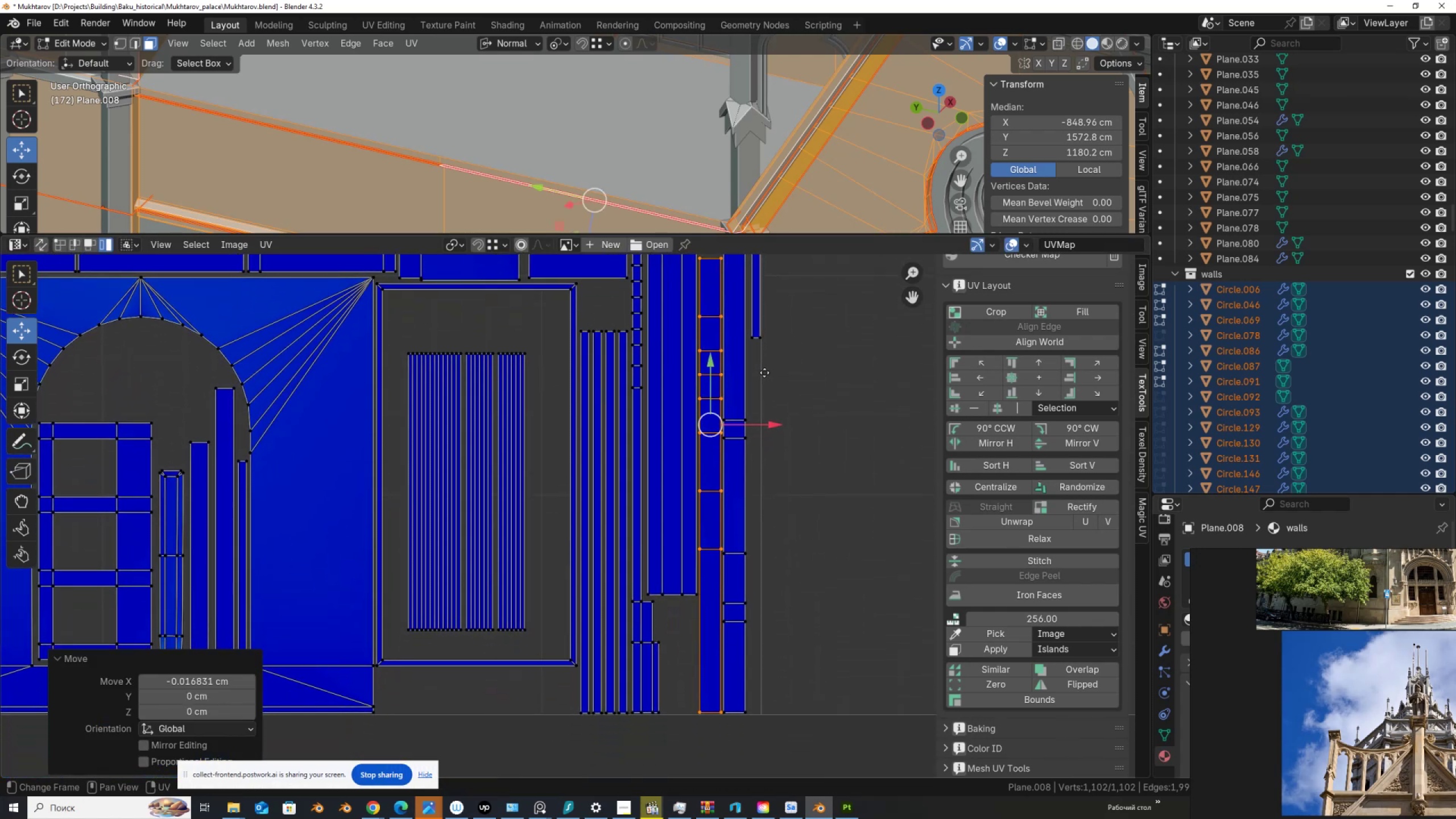 
left_click_drag(start_coordinate=[741, 582], to_coordinate=[744, 582])
 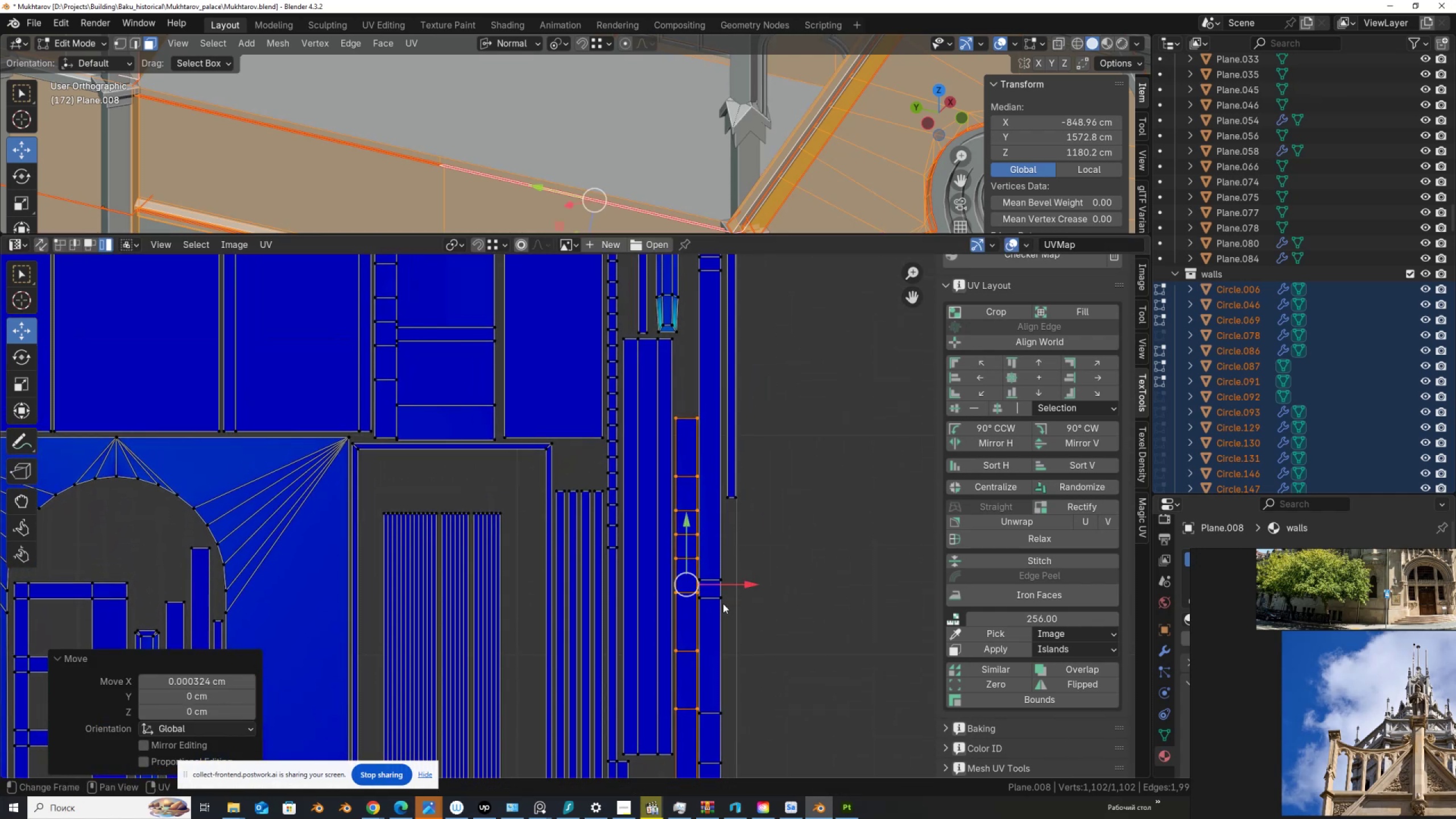 
left_click([723, 603])
 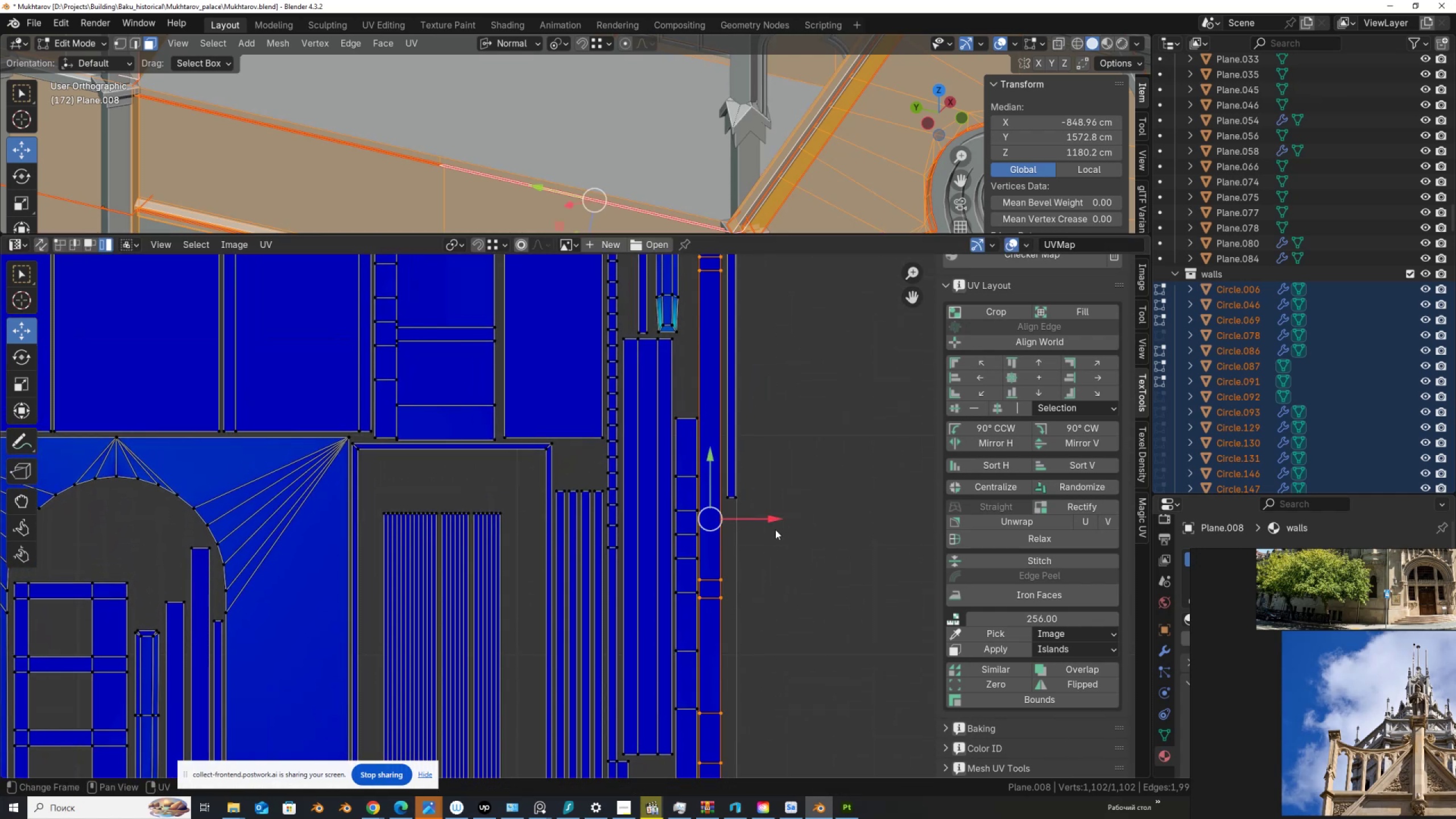 
left_click_drag(start_coordinate=[776, 520], to_coordinate=[781, 522])
 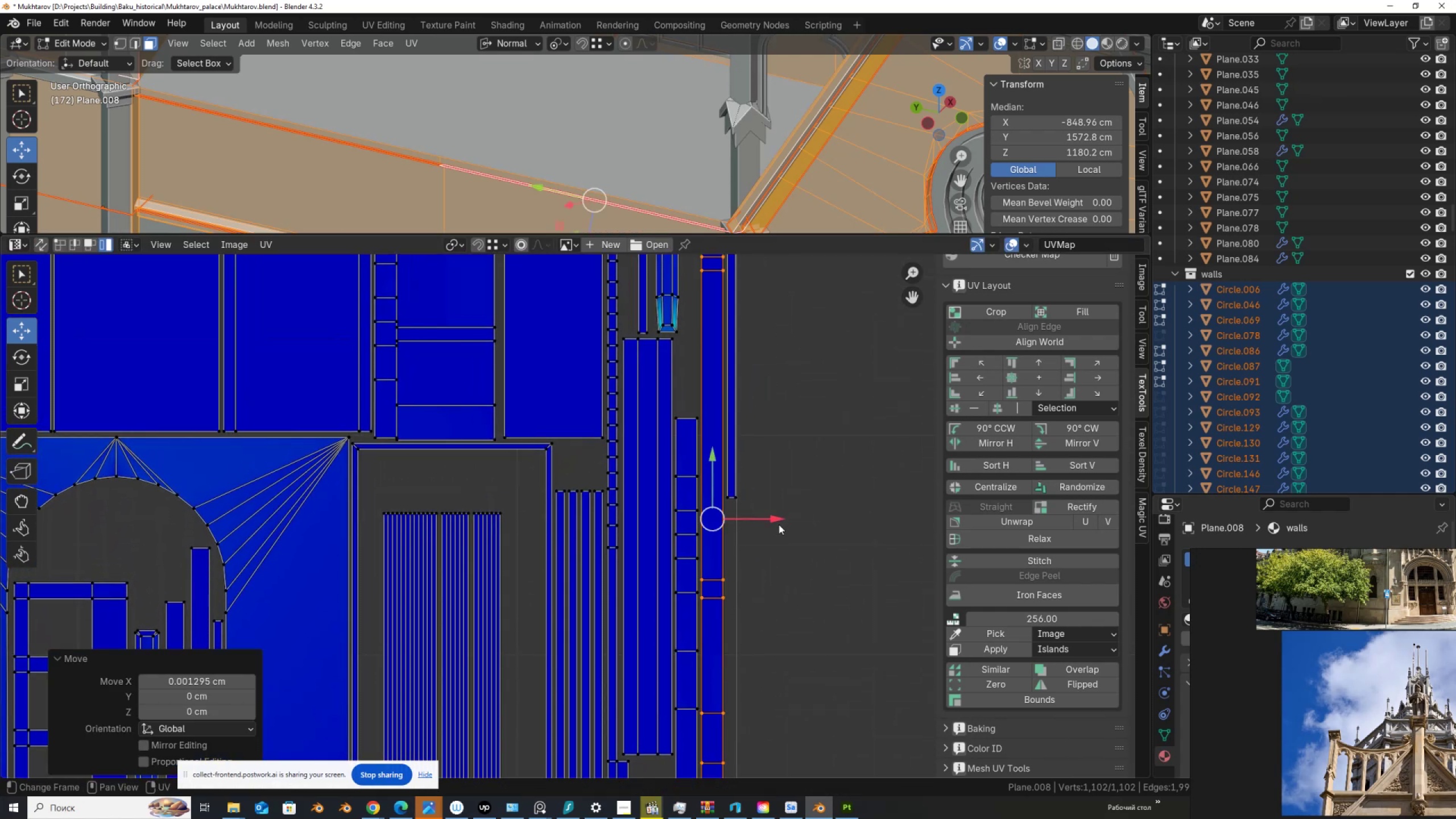 
scroll: coordinate [641, 512], scroll_direction: down, amount: 3.0
 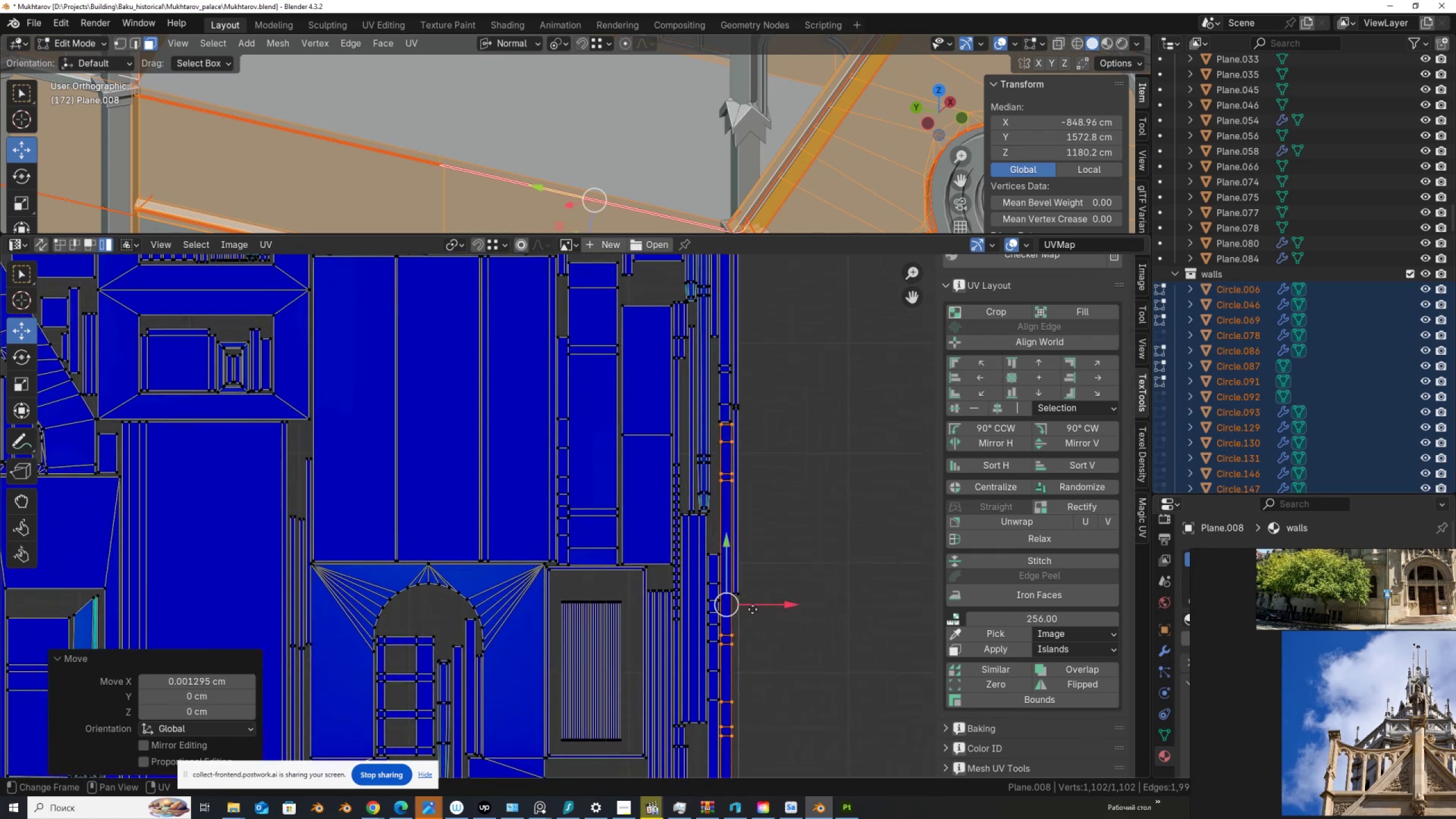 
left_click([868, 709])
 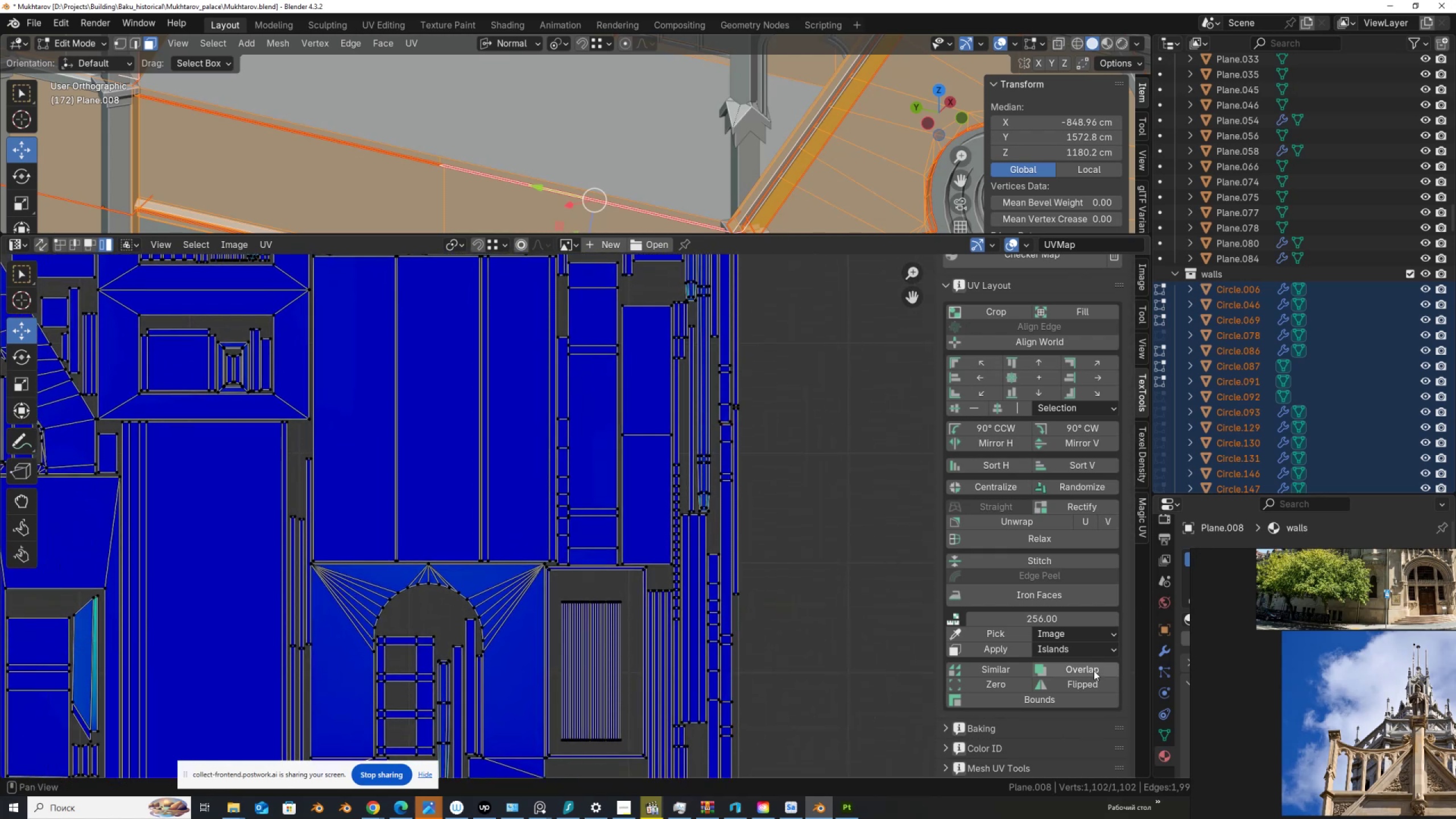 
left_click([1094, 671])
 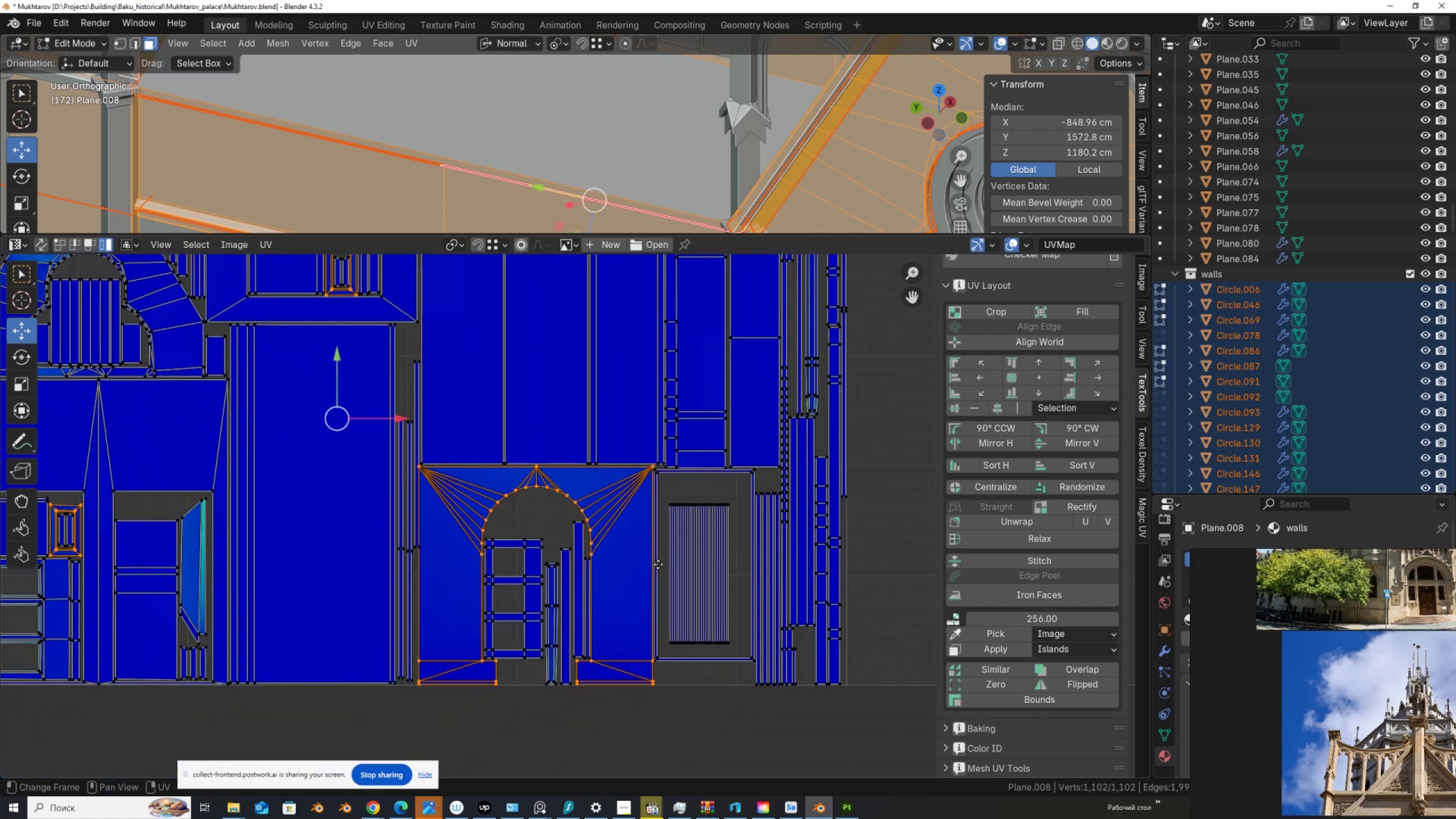 
scroll: coordinate [670, 561], scroll_direction: up, amount: 2.0
 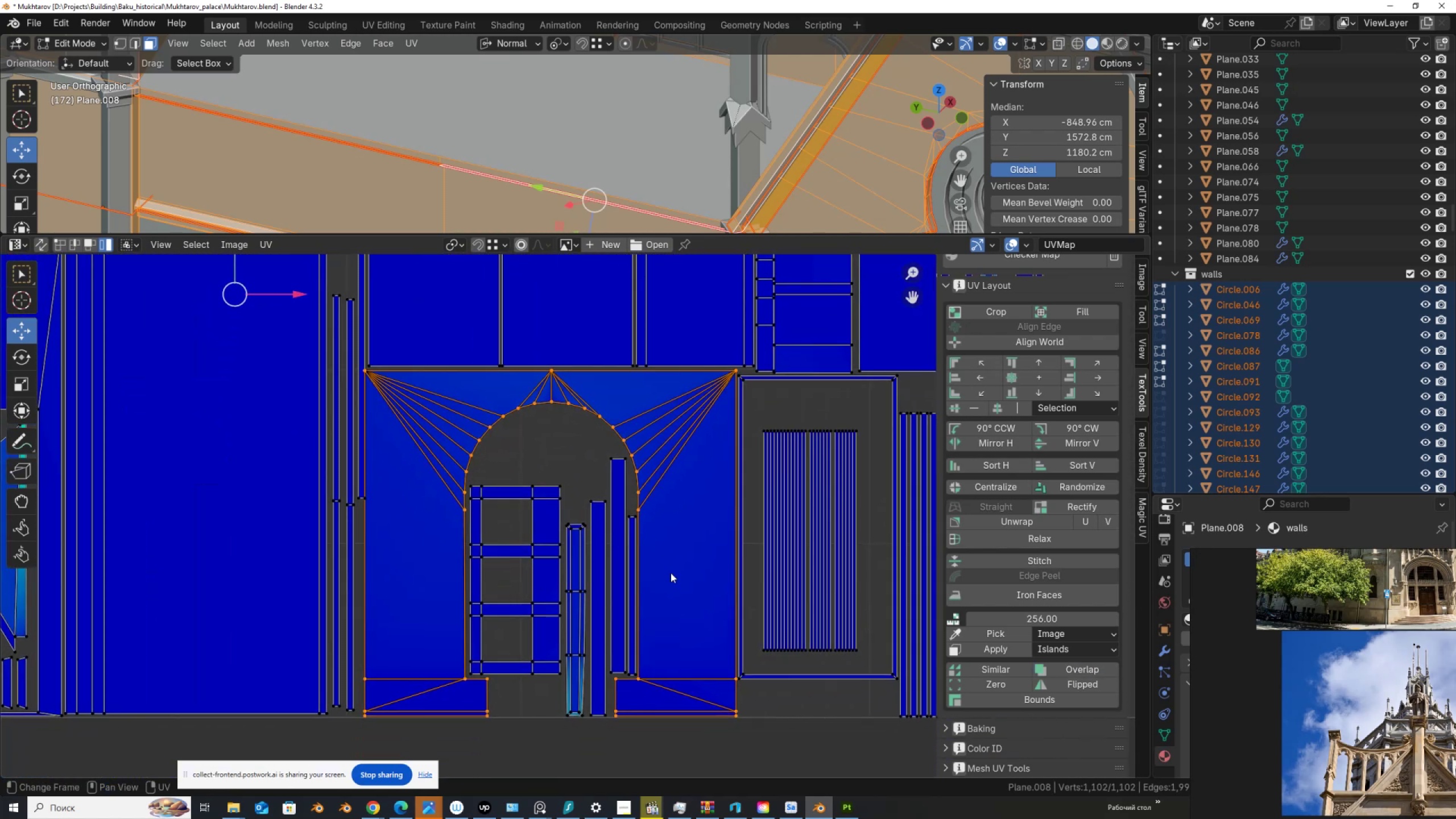 
left_click([362, 497])
 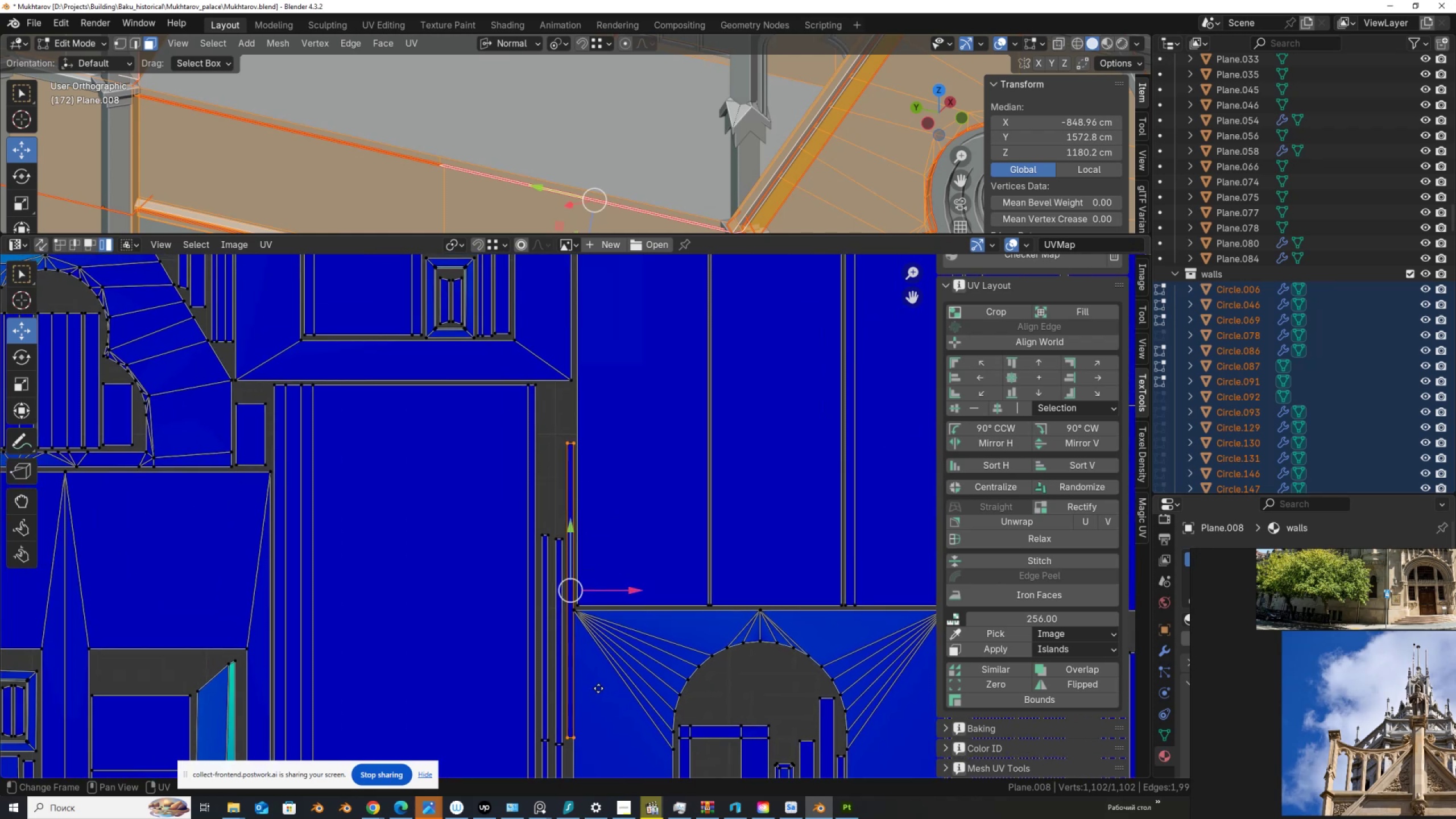 
scroll: coordinate [598, 687], scroll_direction: down, amount: 3.0
 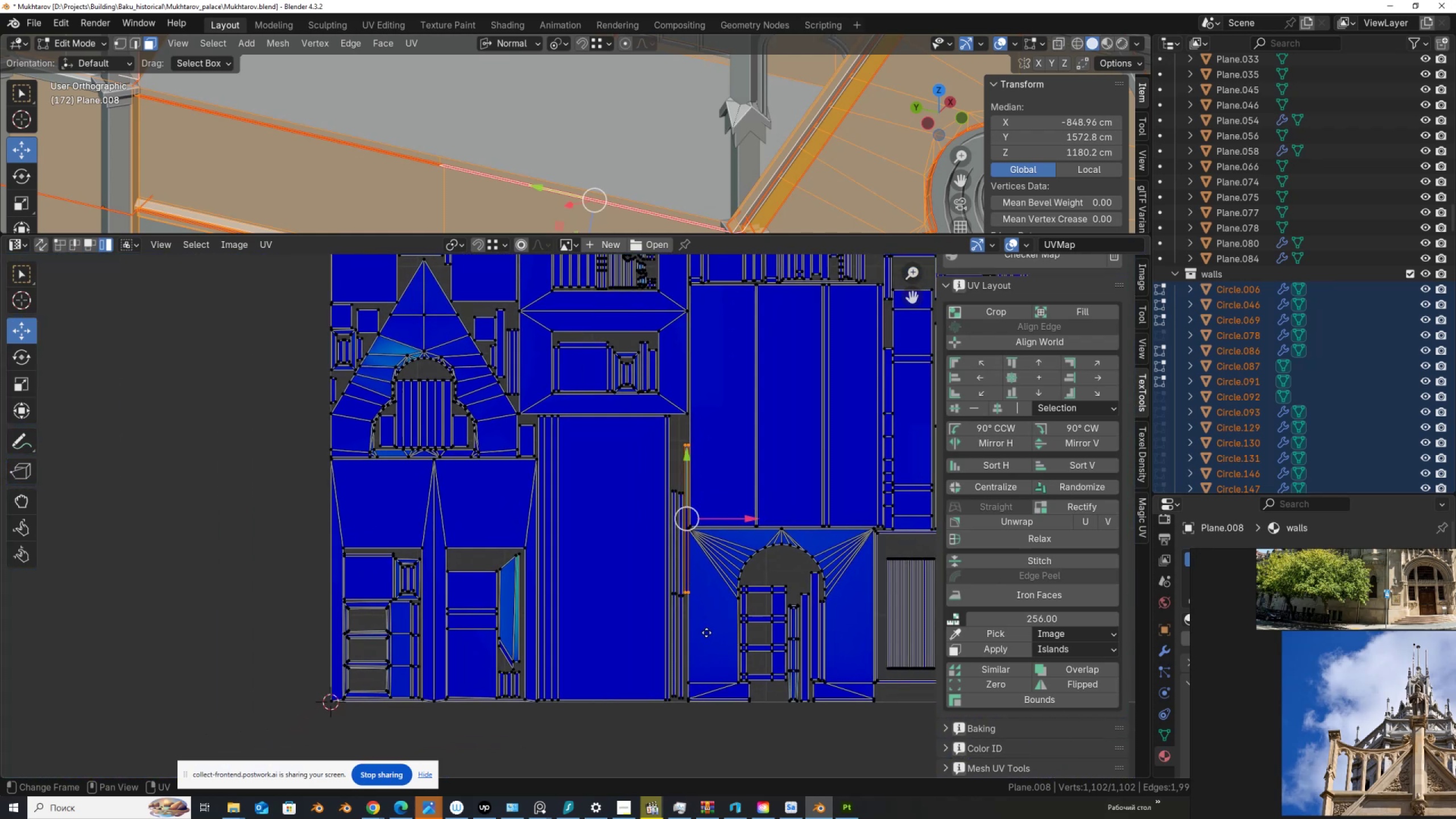 
scroll: coordinate [734, 610], scroll_direction: up, amount: 3.0
 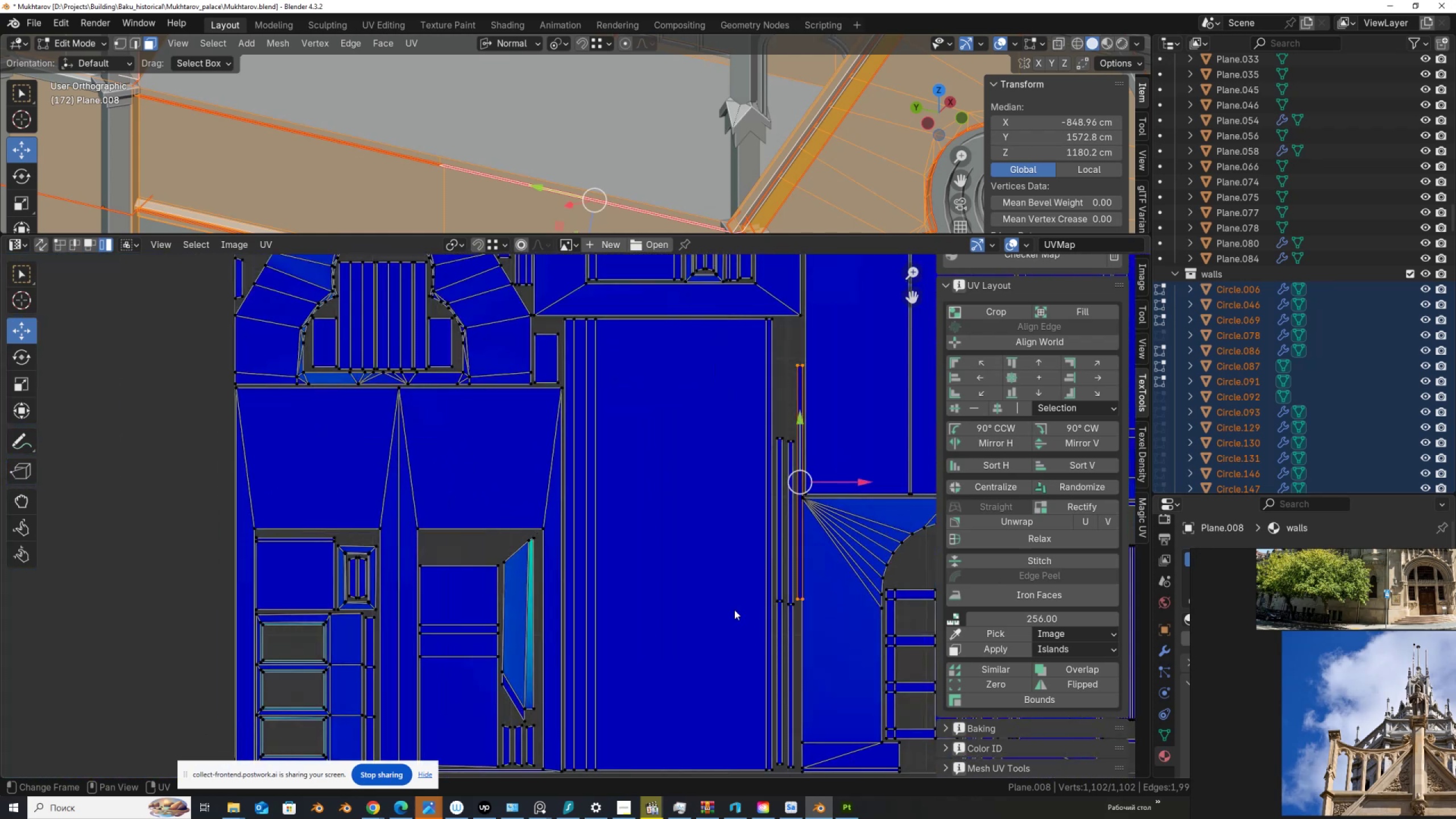 
scroll: coordinate [734, 610], scroll_direction: down, amount: 2.0
 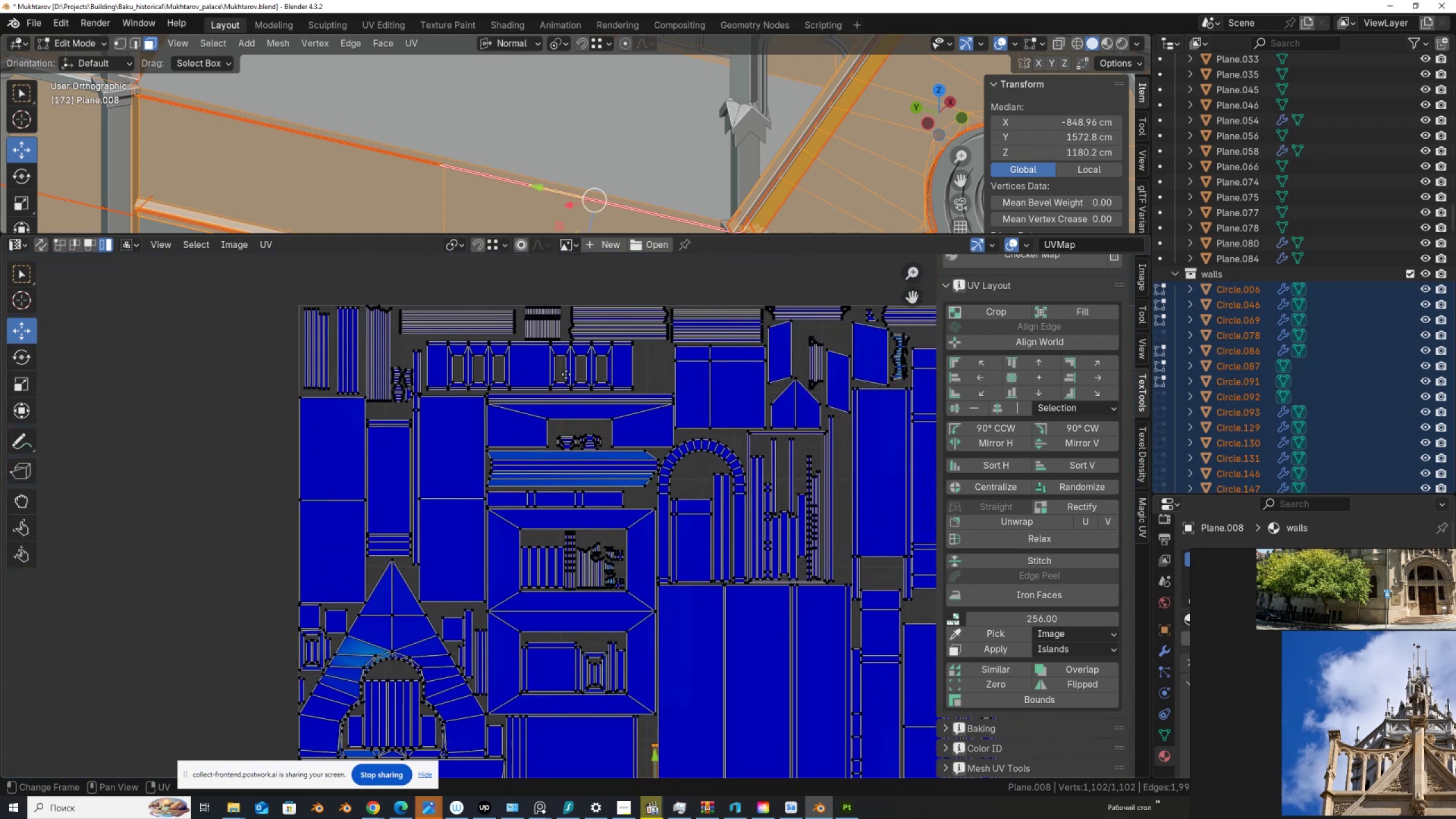 
key(G)
 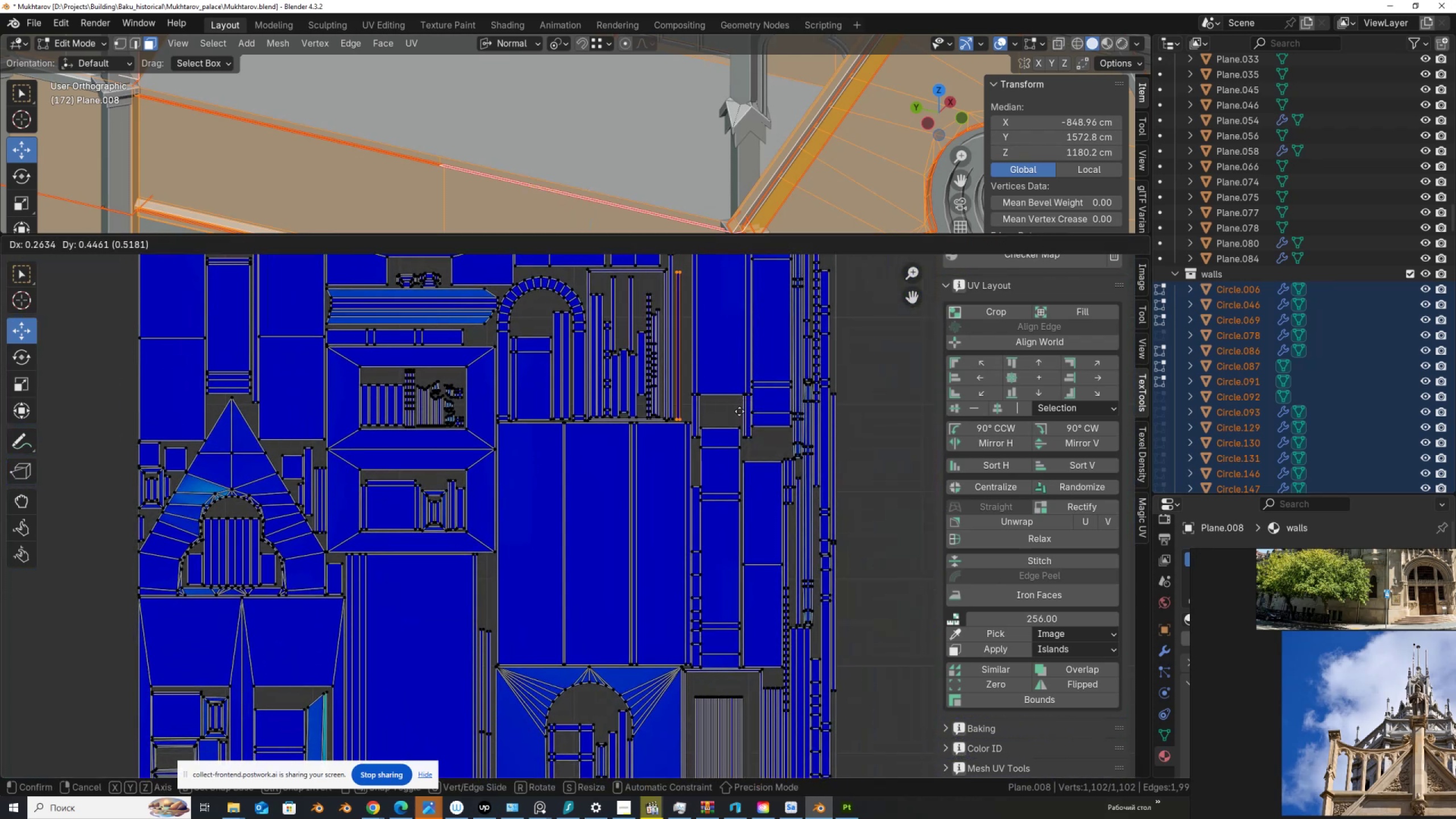 
left_click([739, 411])
 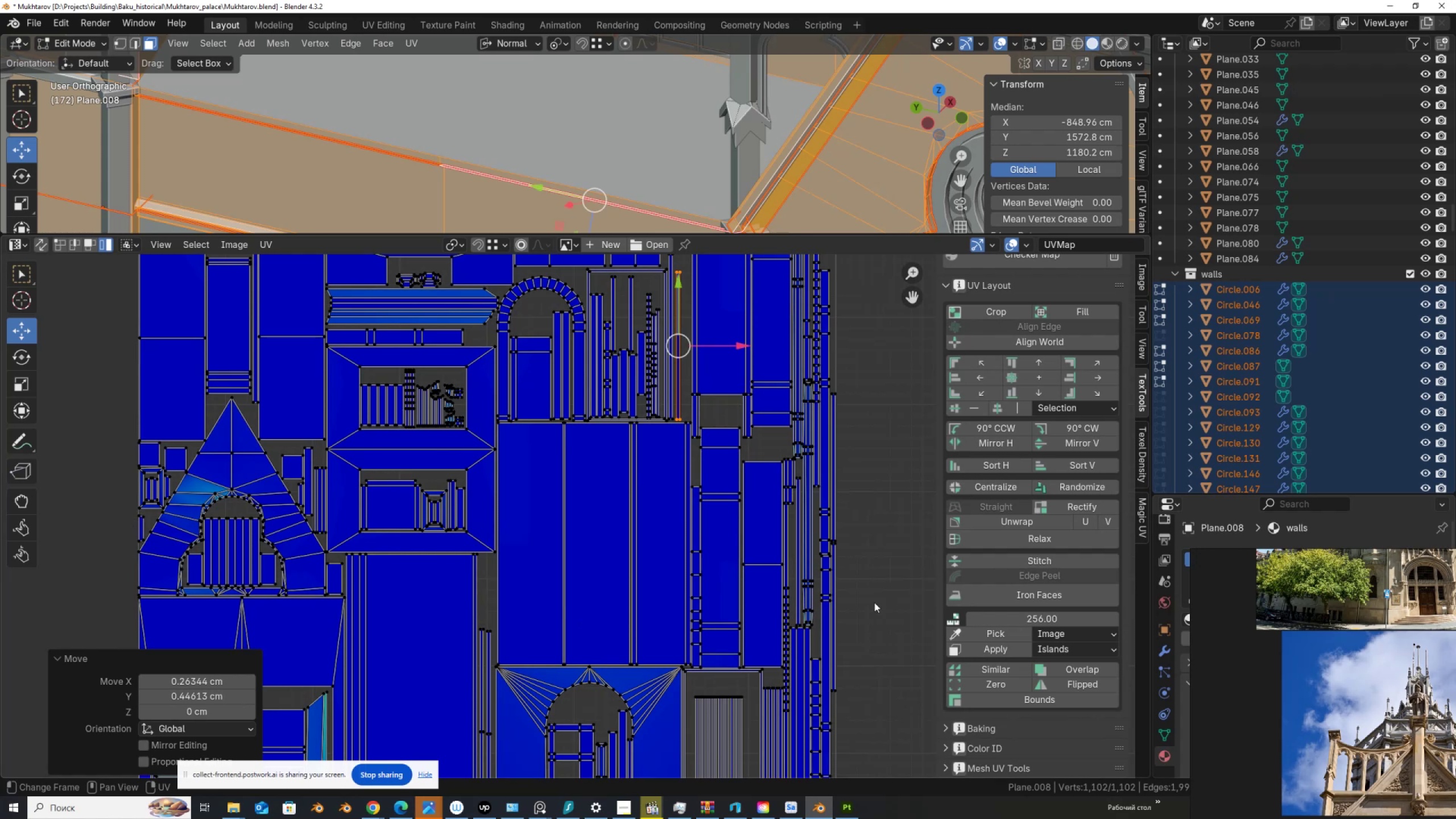 
left_click([897, 611])
 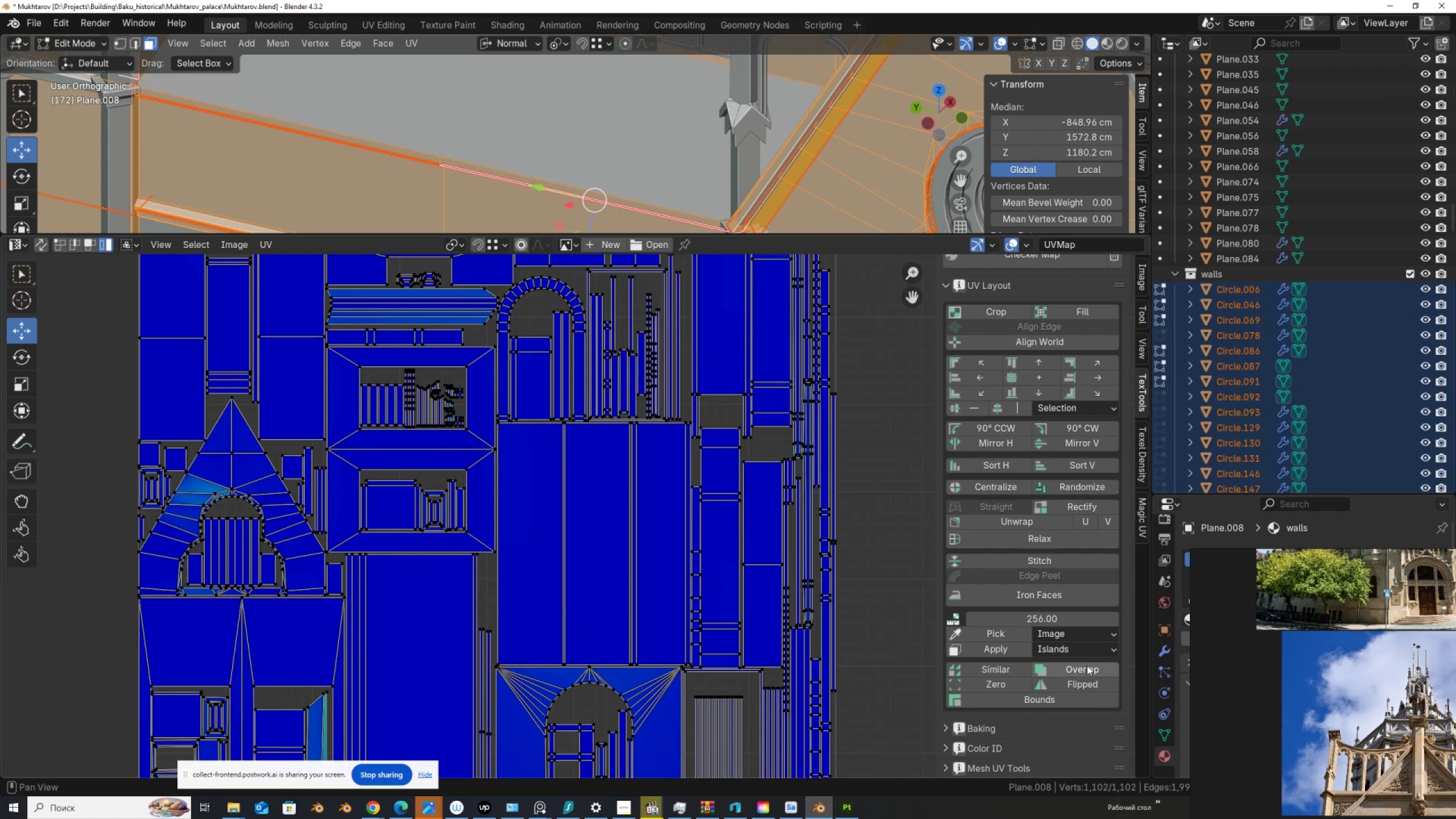 
left_click([1087, 665])
 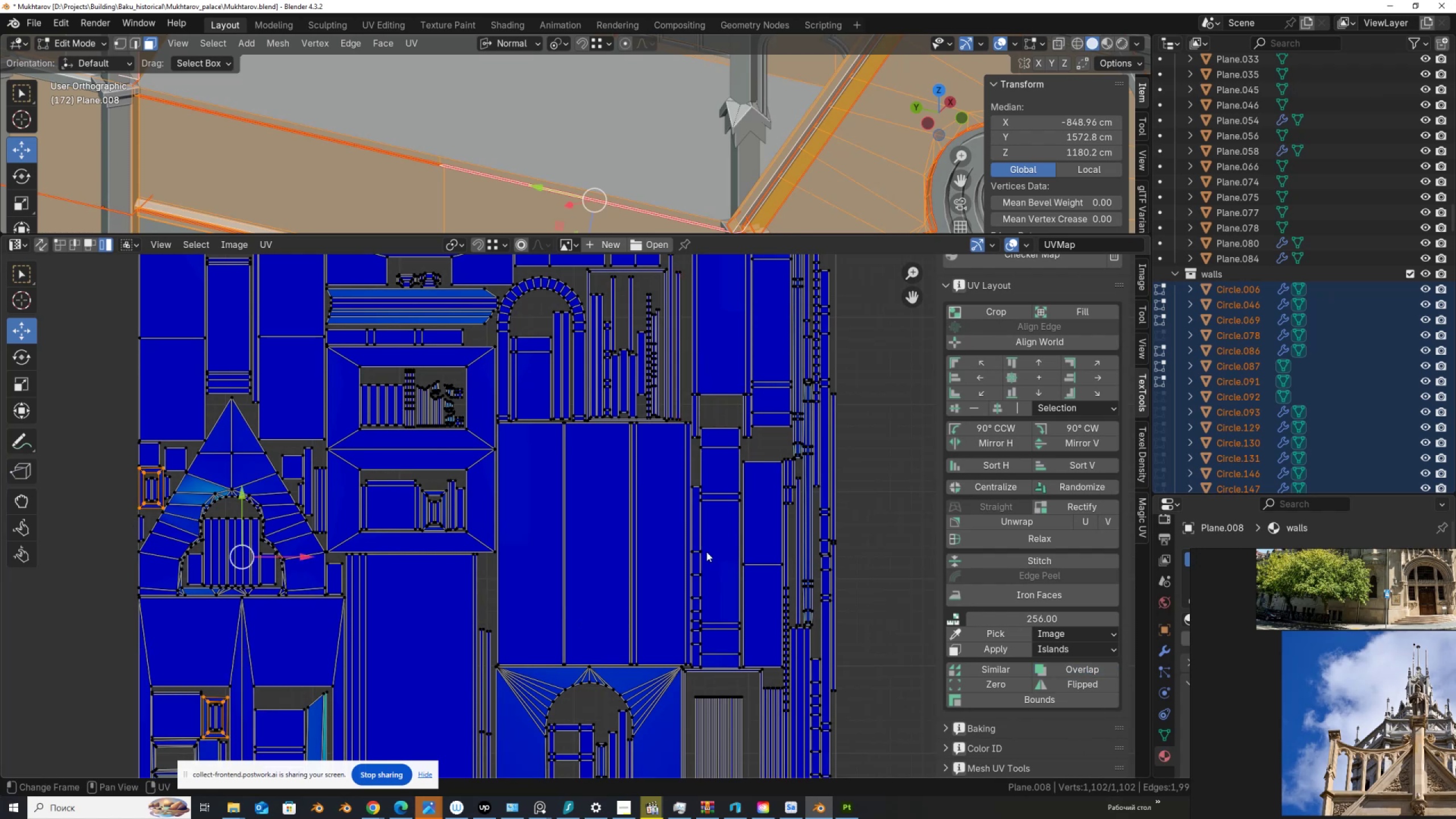 
scroll: coordinate [333, 539], scroll_direction: none, amount: 0.0
 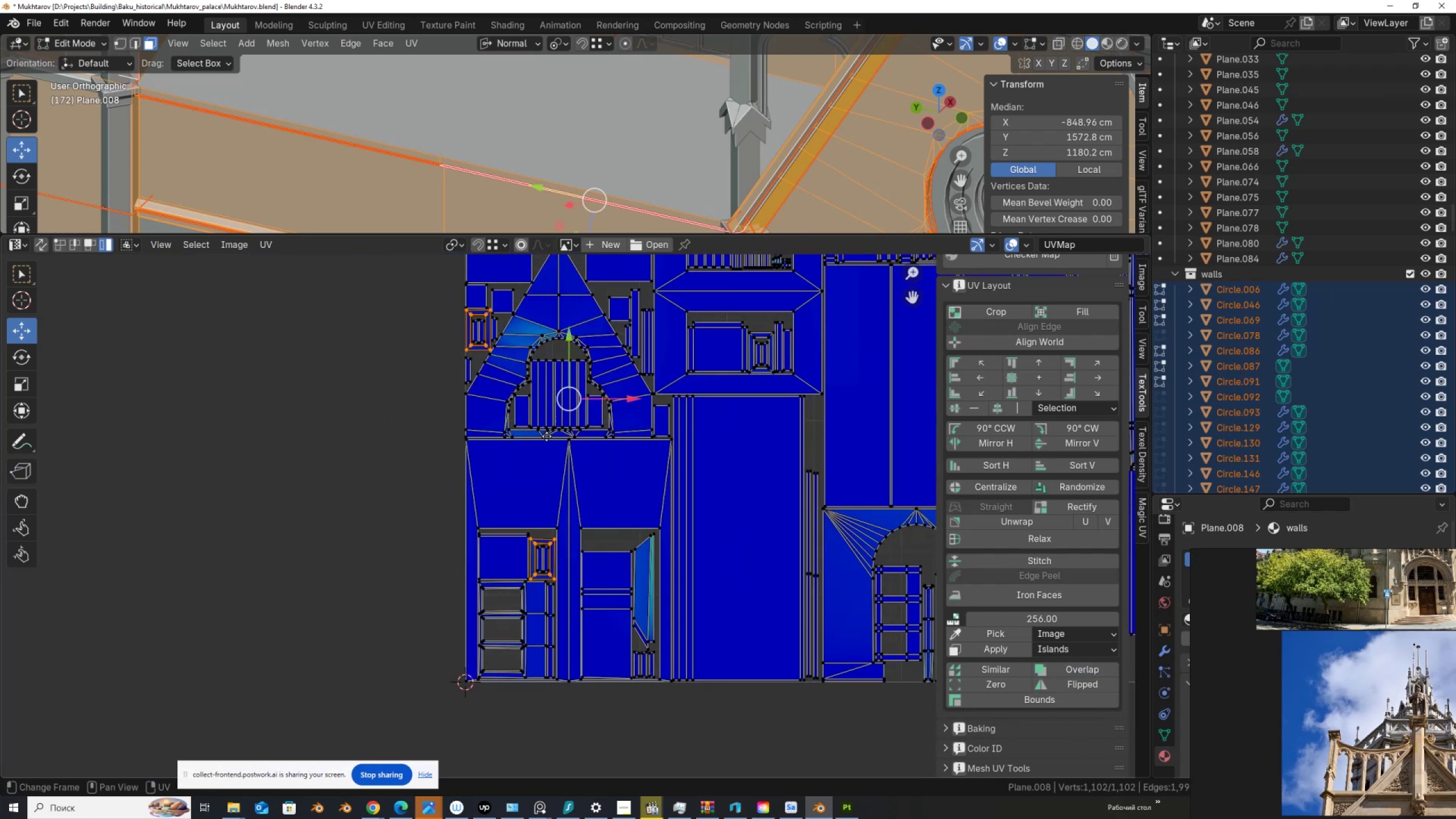 
scroll: coordinate [581, 574], scroll_direction: up, amount: 8.0
 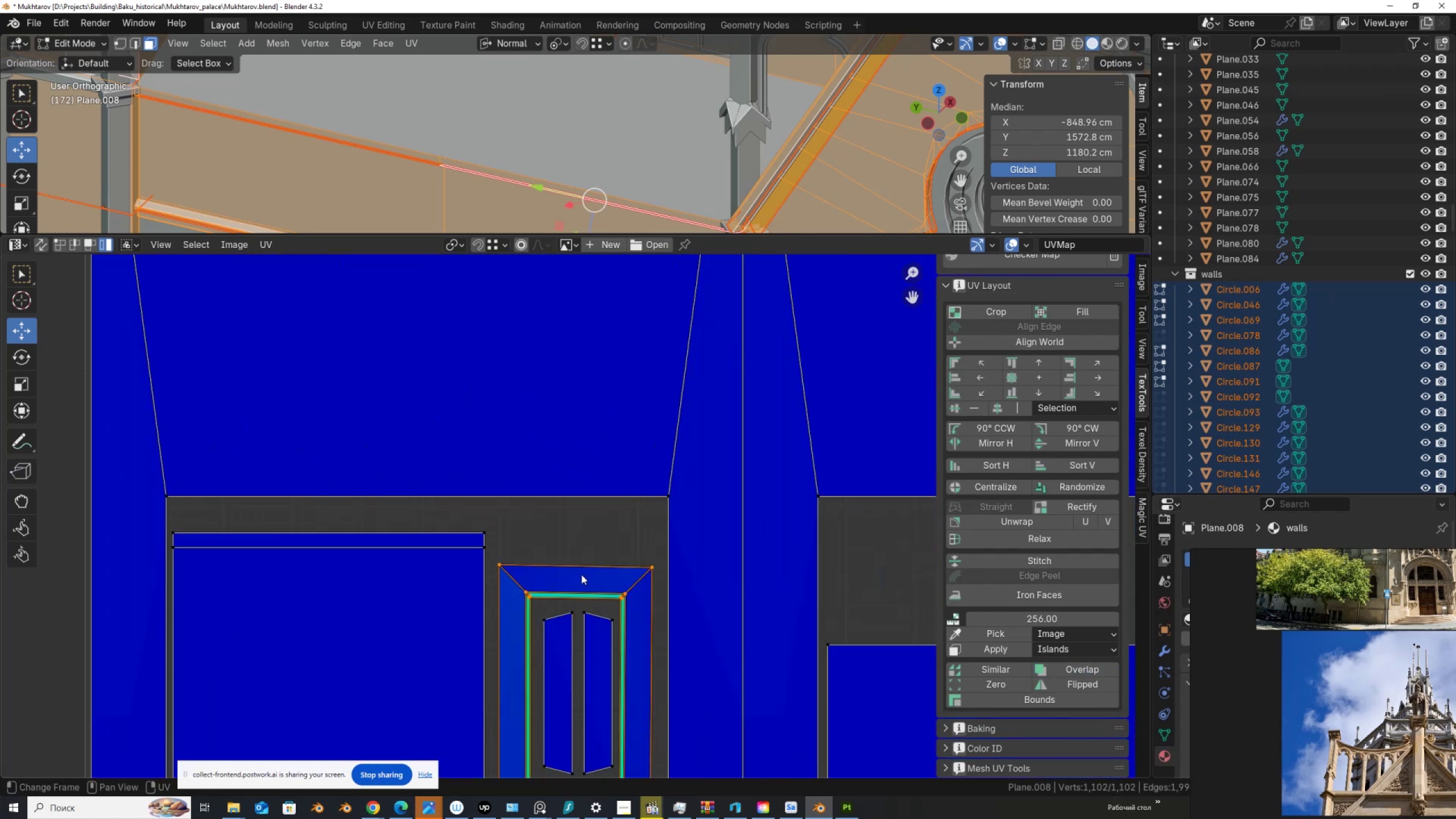 
scroll: coordinate [321, 737], scroll_direction: down, amount: 11.0
 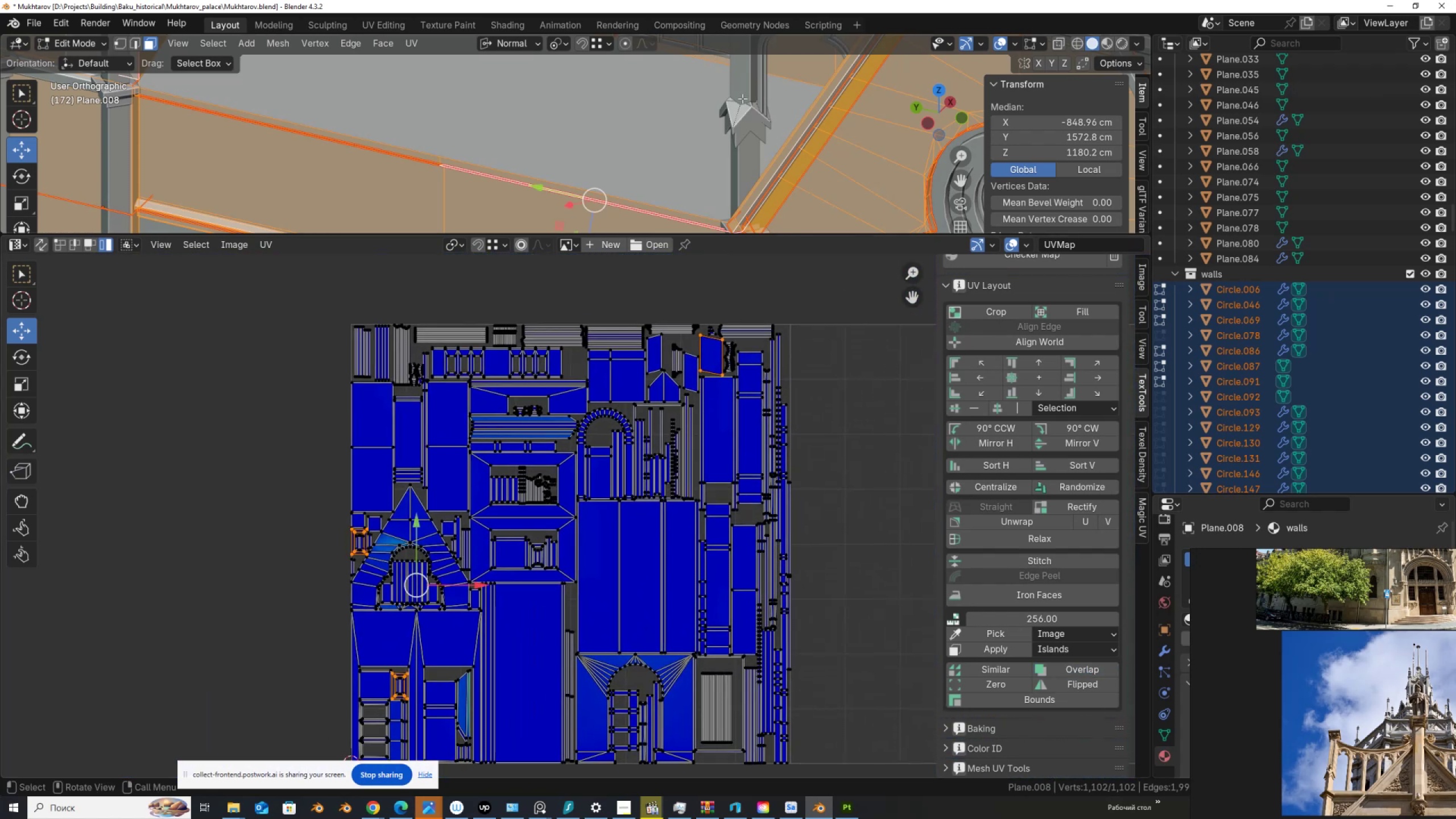 
key(Tab)
 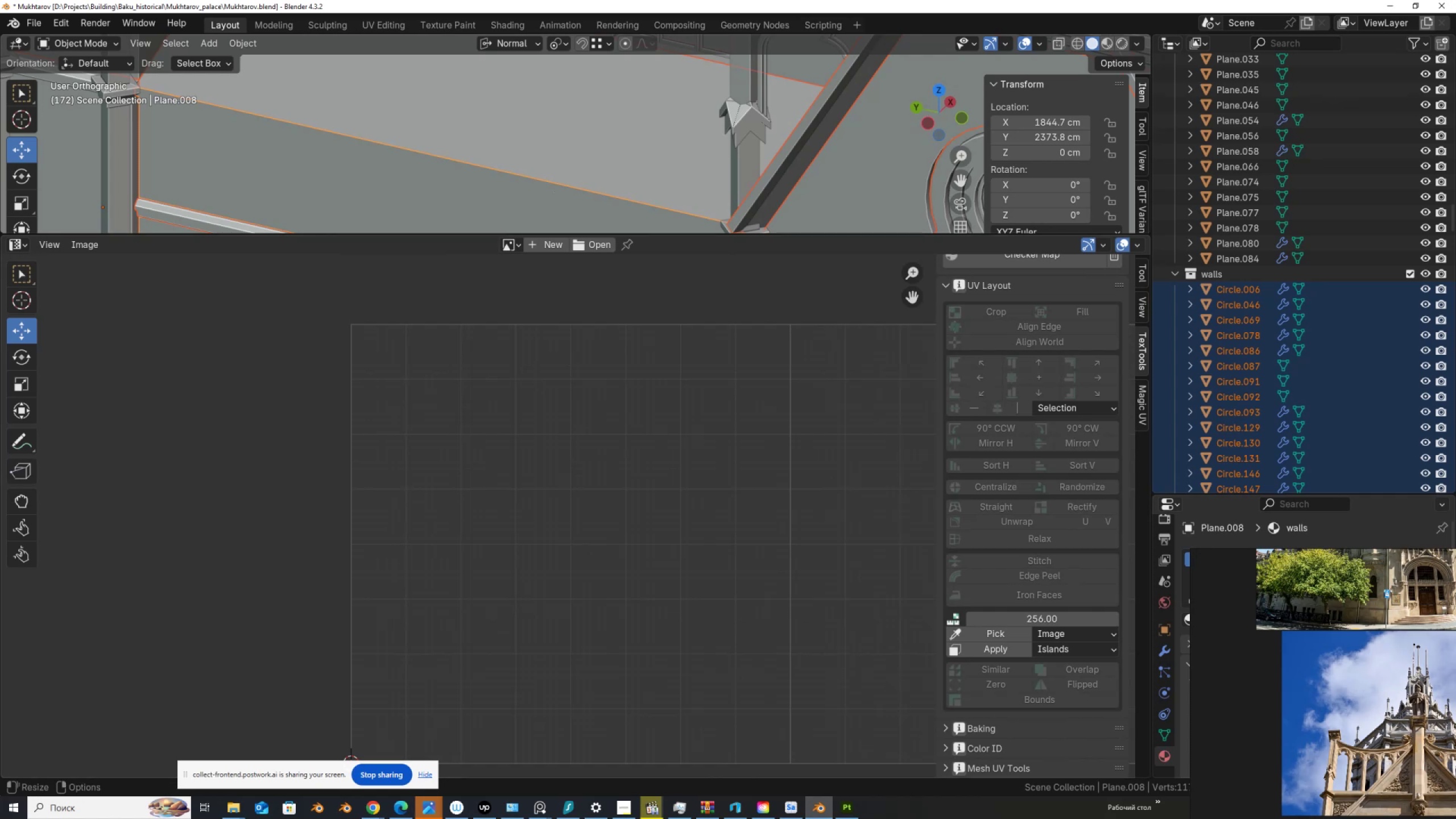 
left_click([849, 809])
 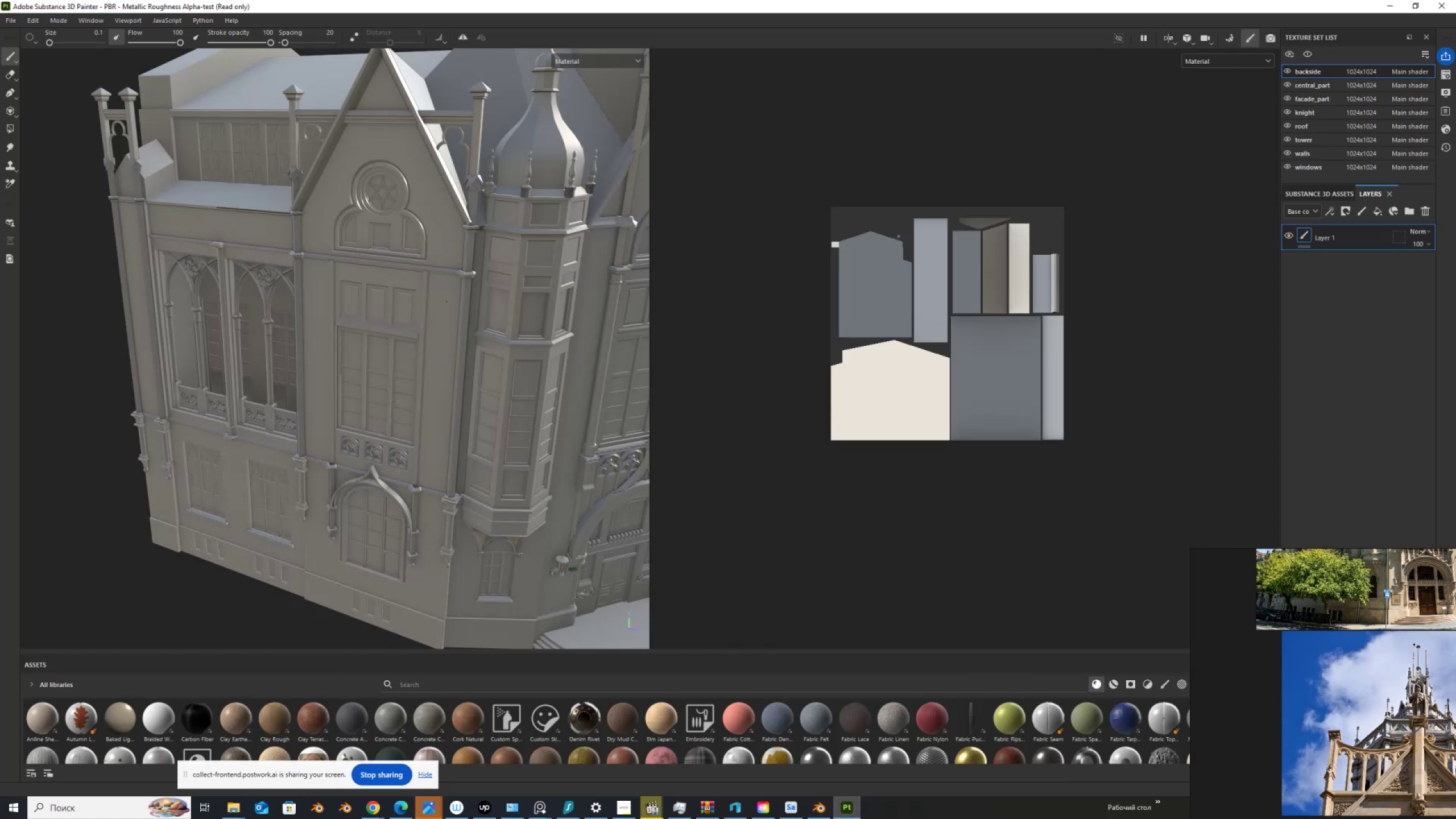 
scroll: coordinate [350, 297], scroll_direction: down, amount: 3.0
 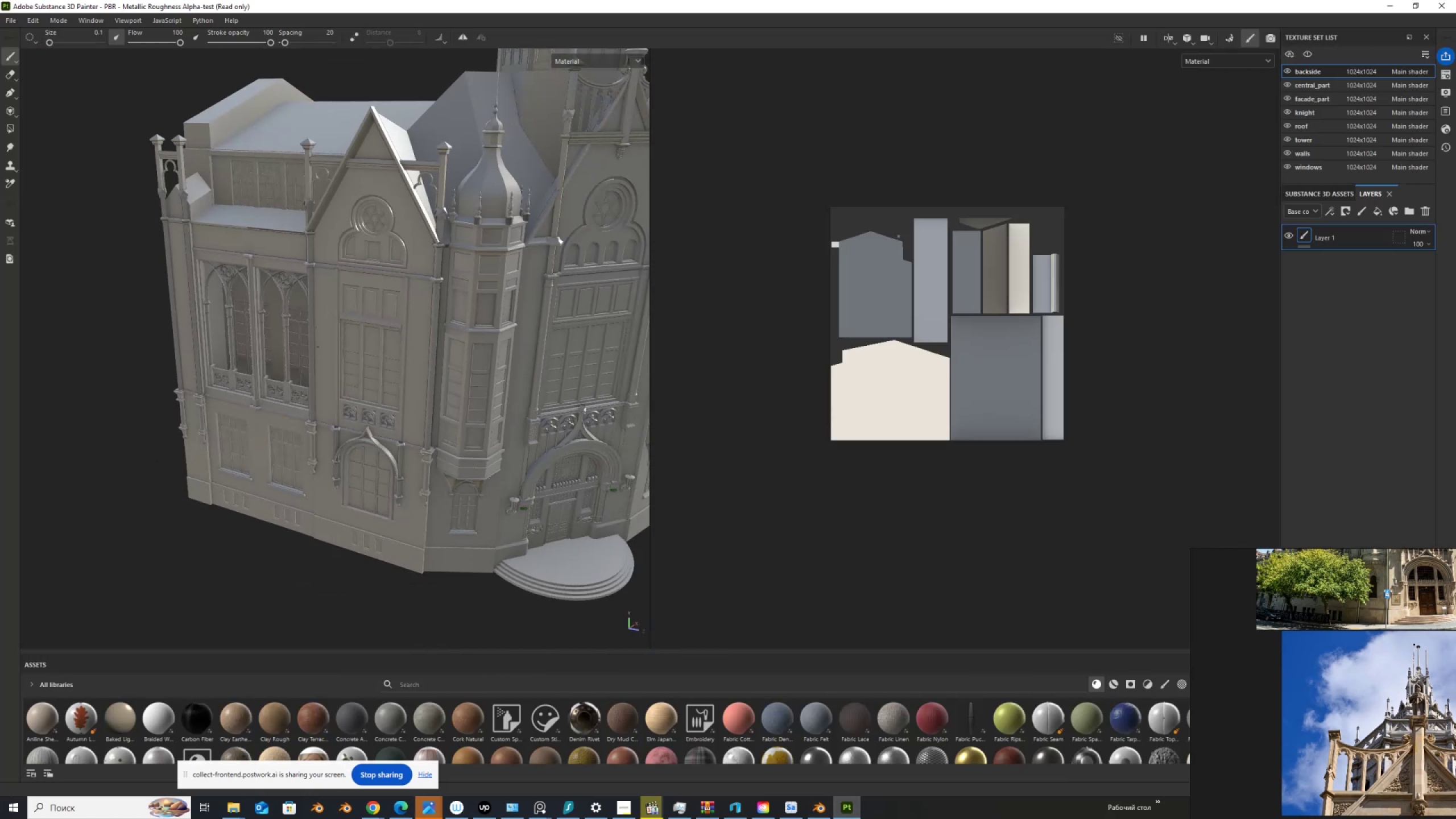 
scroll: coordinate [318, 354], scroll_direction: up, amount: 1.0
 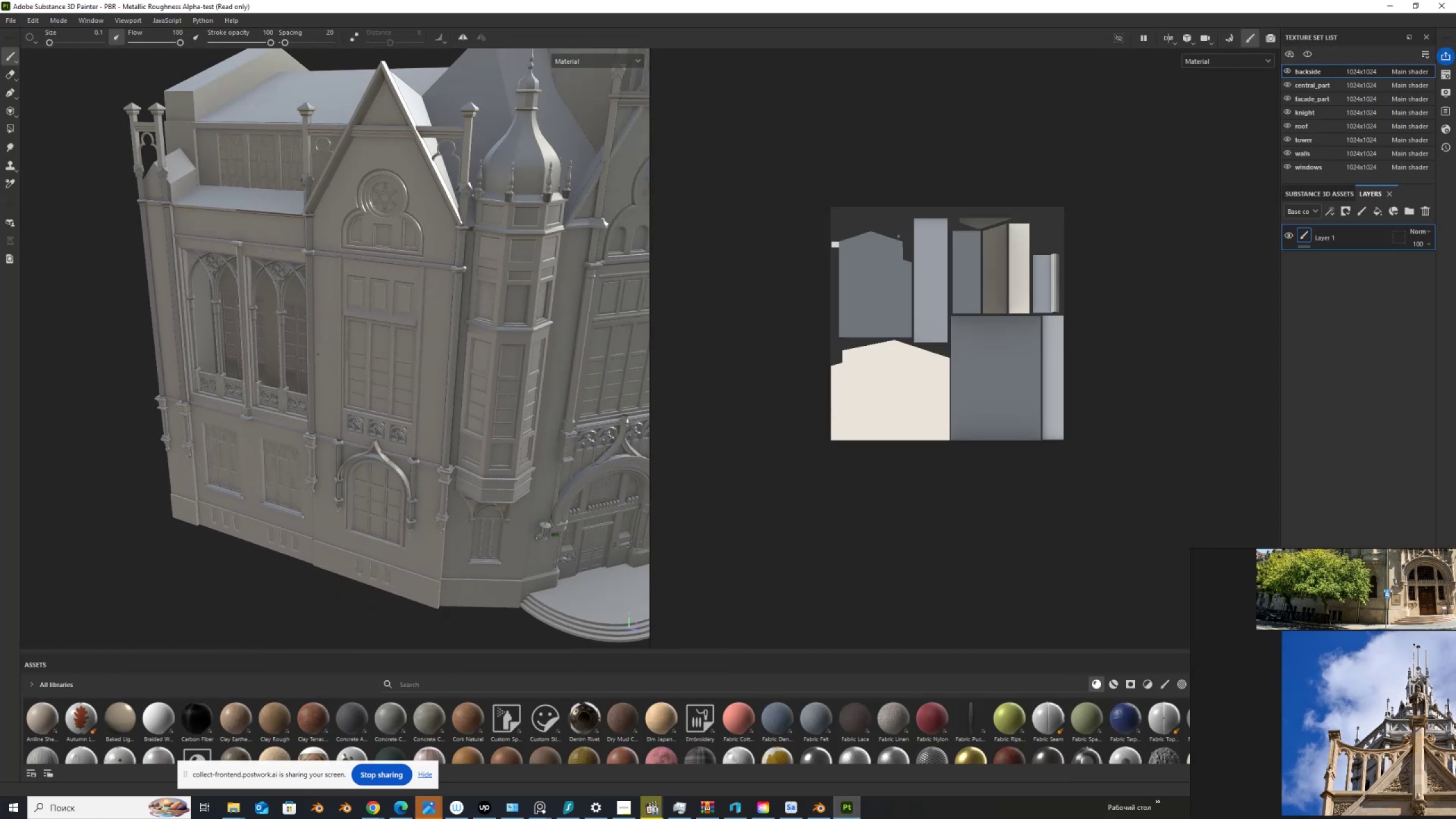 
scroll: coordinate [318, 354], scroll_direction: down, amount: 3.0
 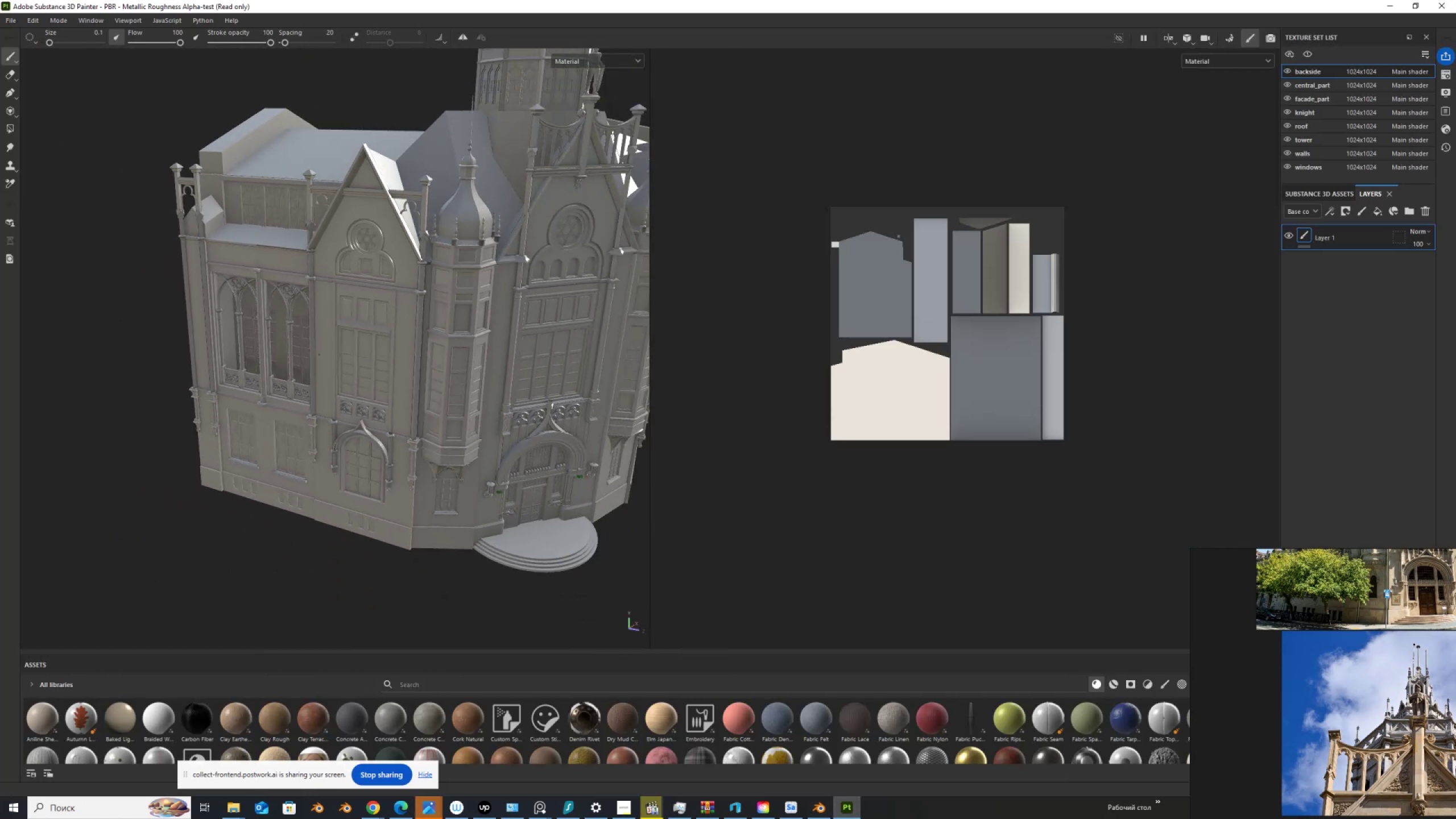 
hold_key(key=AltLeft, duration=1.5)
left_click_drag(start_coordinate=[406, 388], to_coordinate=[362, 380])
 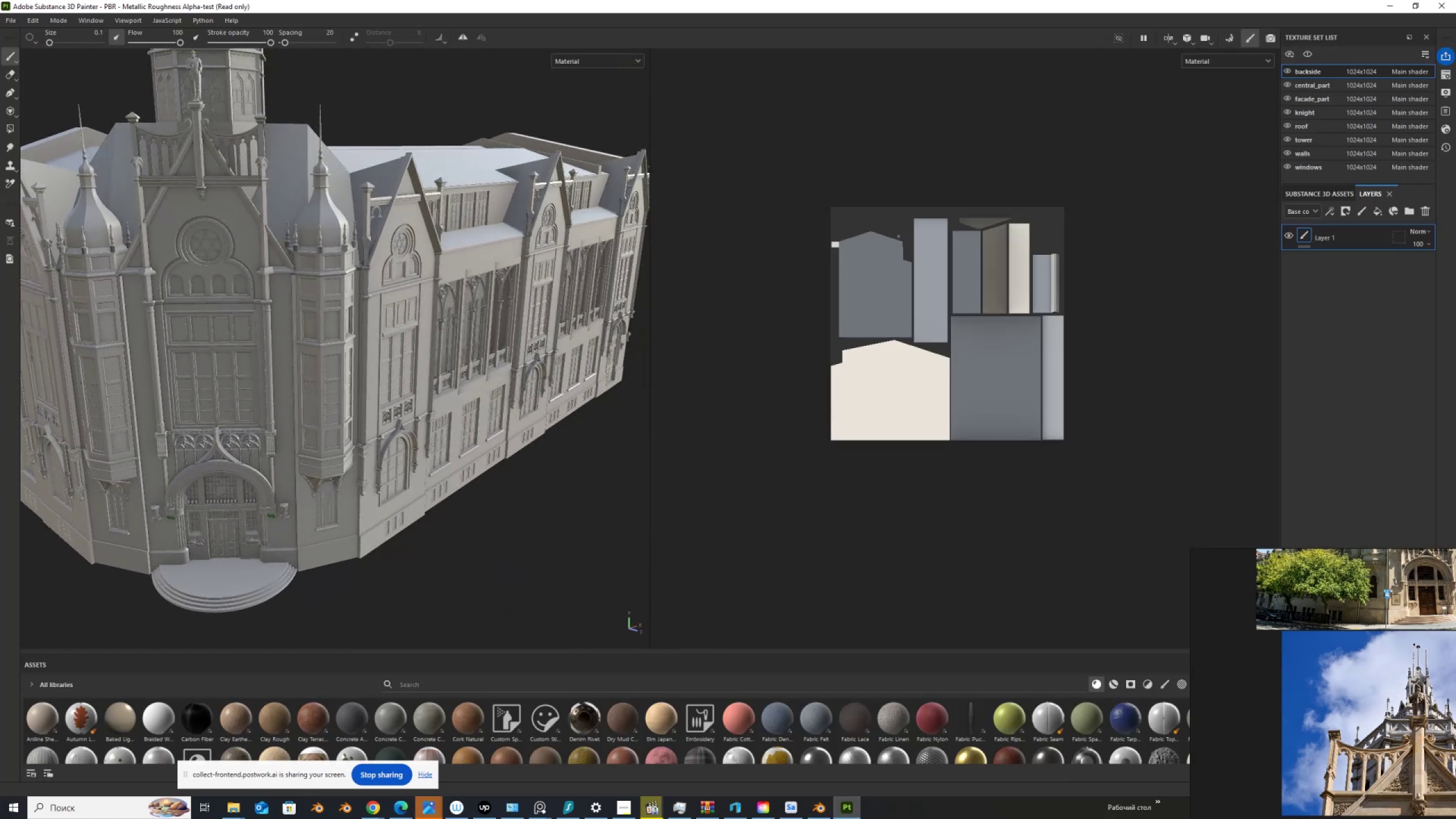 
left_click_drag(start_coordinate=[371, 396], to_coordinate=[252, 396])
 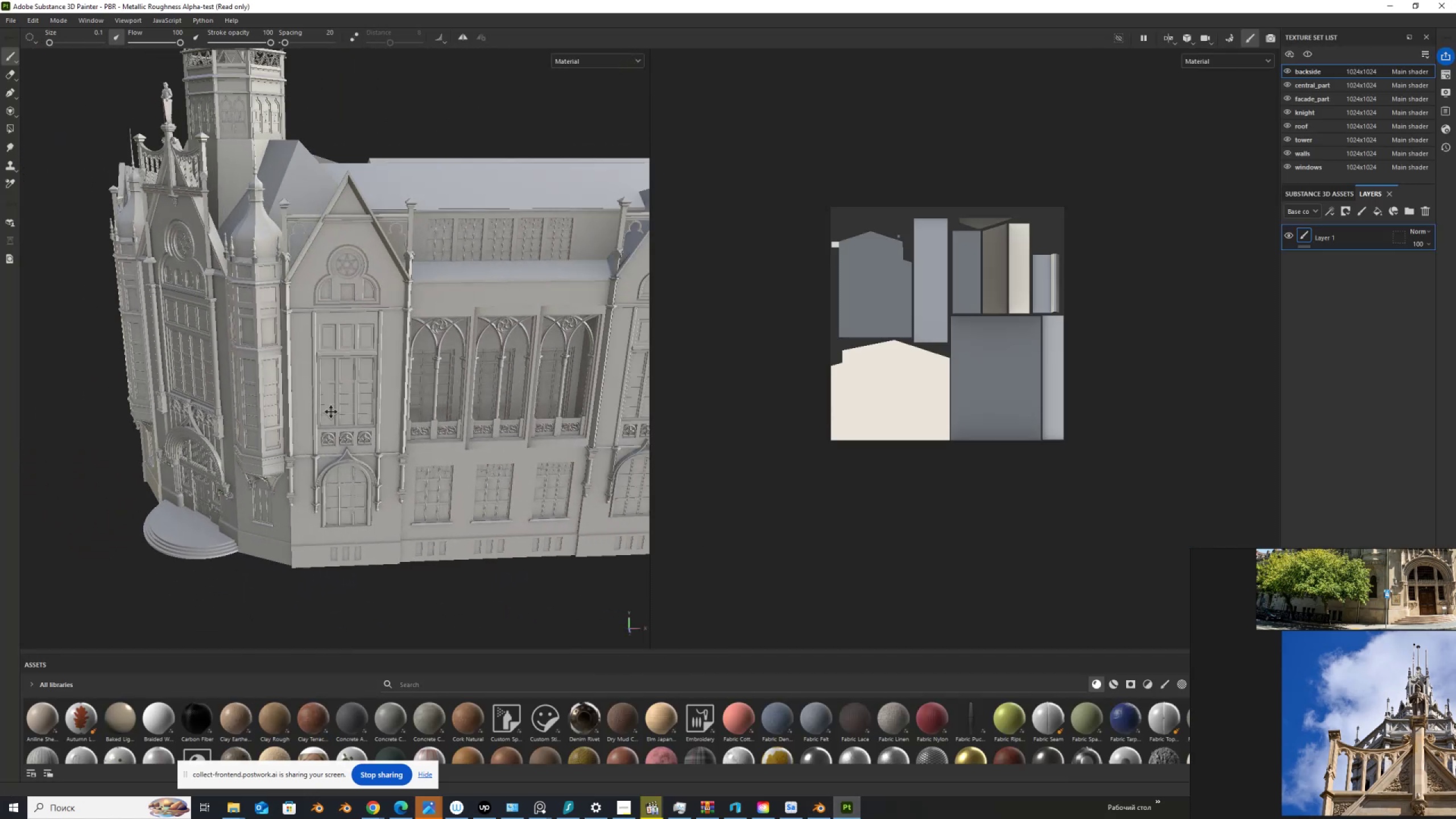 
hold_key(key=AltLeft, duration=1.51)
 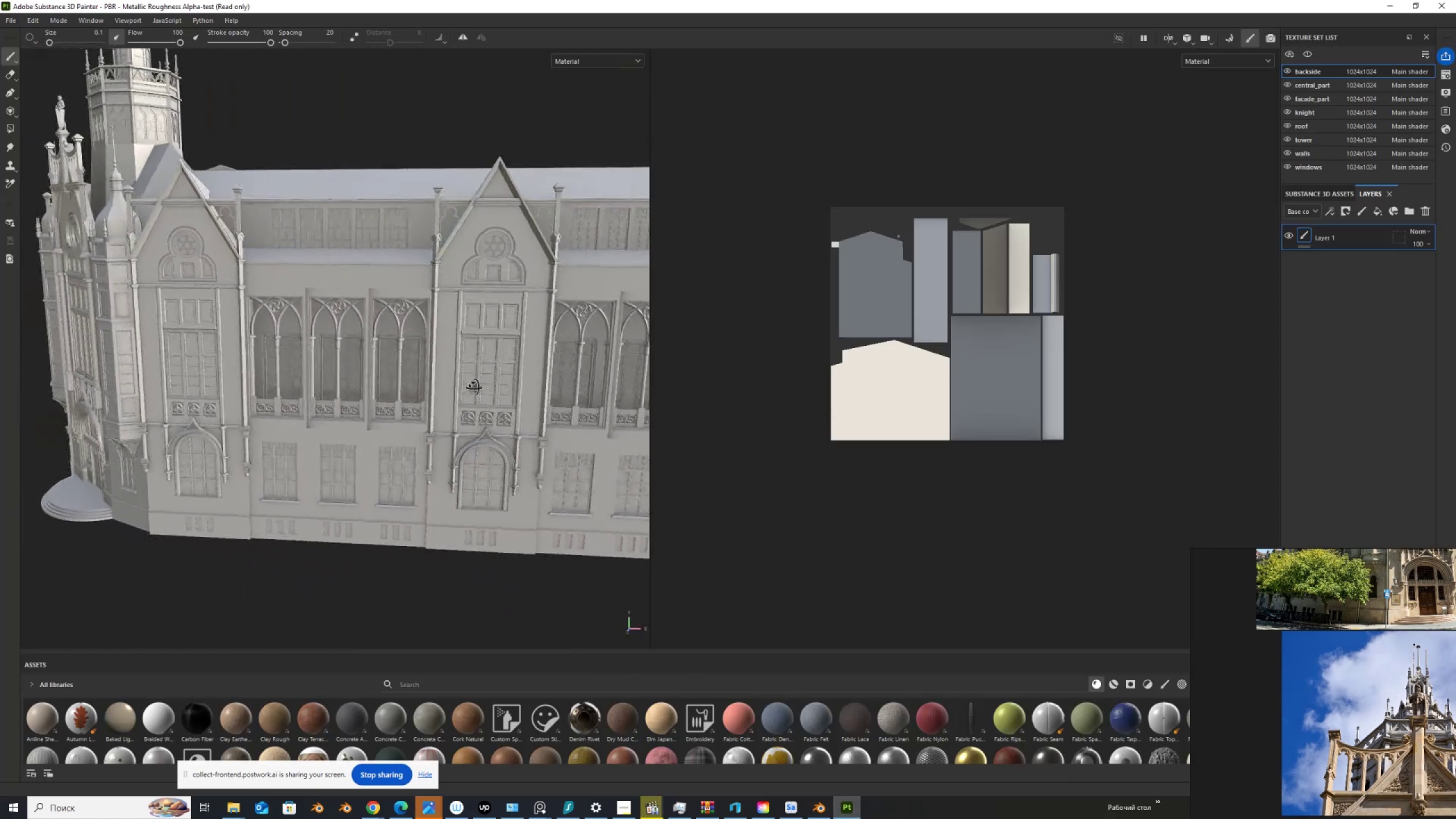 
hold_key(key=AltLeft, duration=1.53)
left_click_drag(start_coordinate=[500, 403], to_coordinate=[474, 387])
 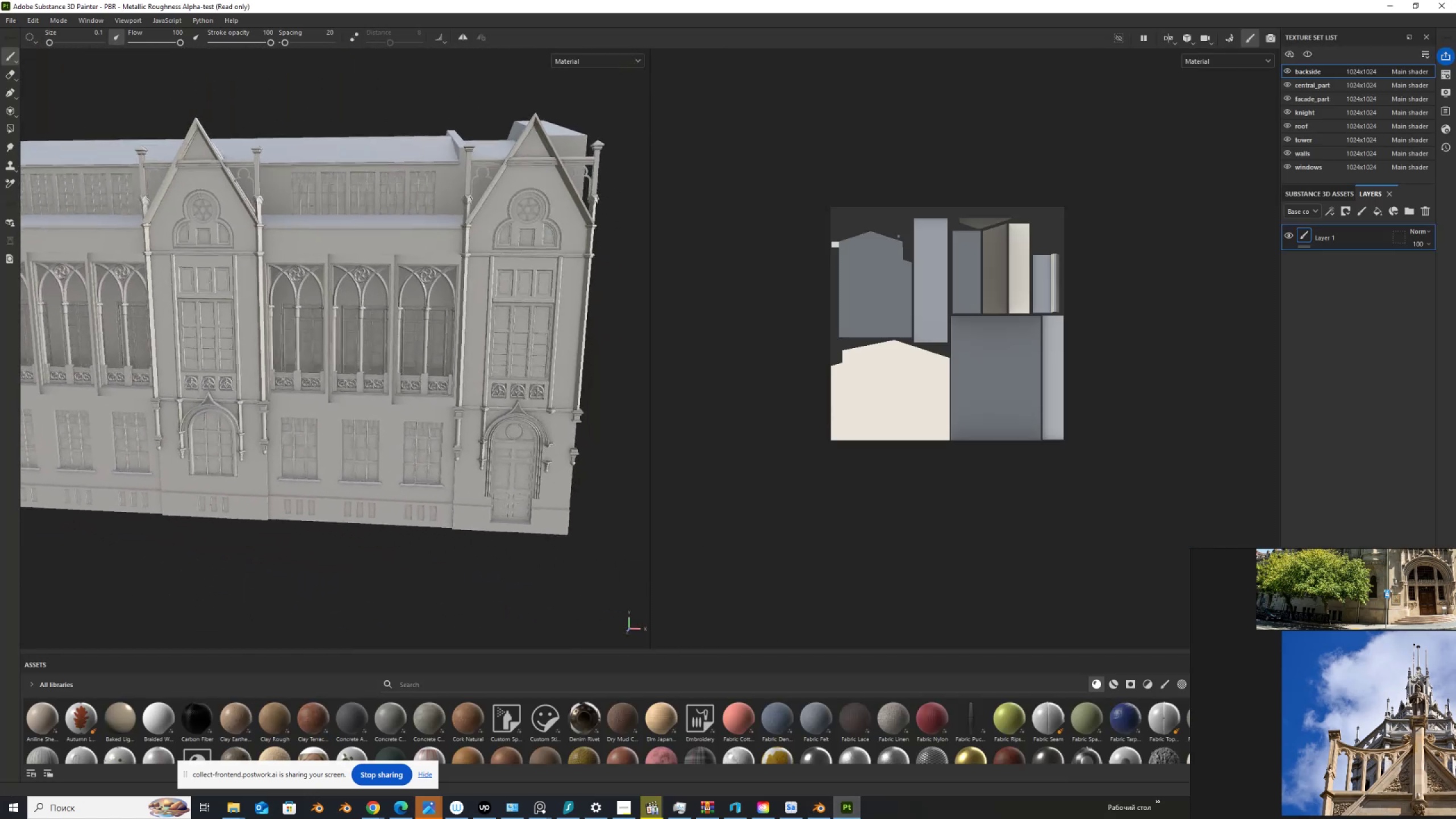 
left_click_drag(start_coordinate=[386, 402], to_coordinate=[342, 402])
 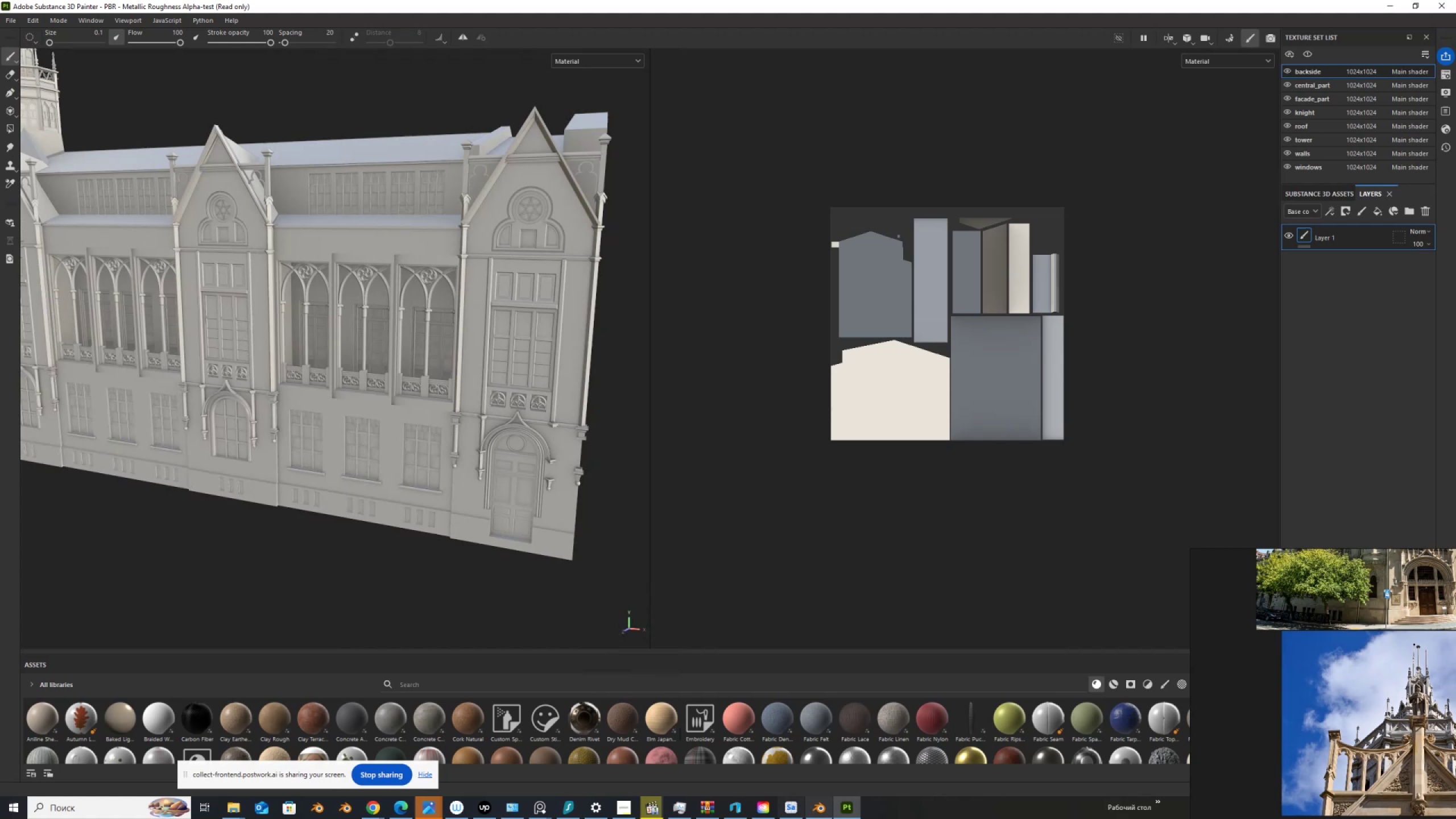 
hold_key(key=AltLeft, duration=0.48)
 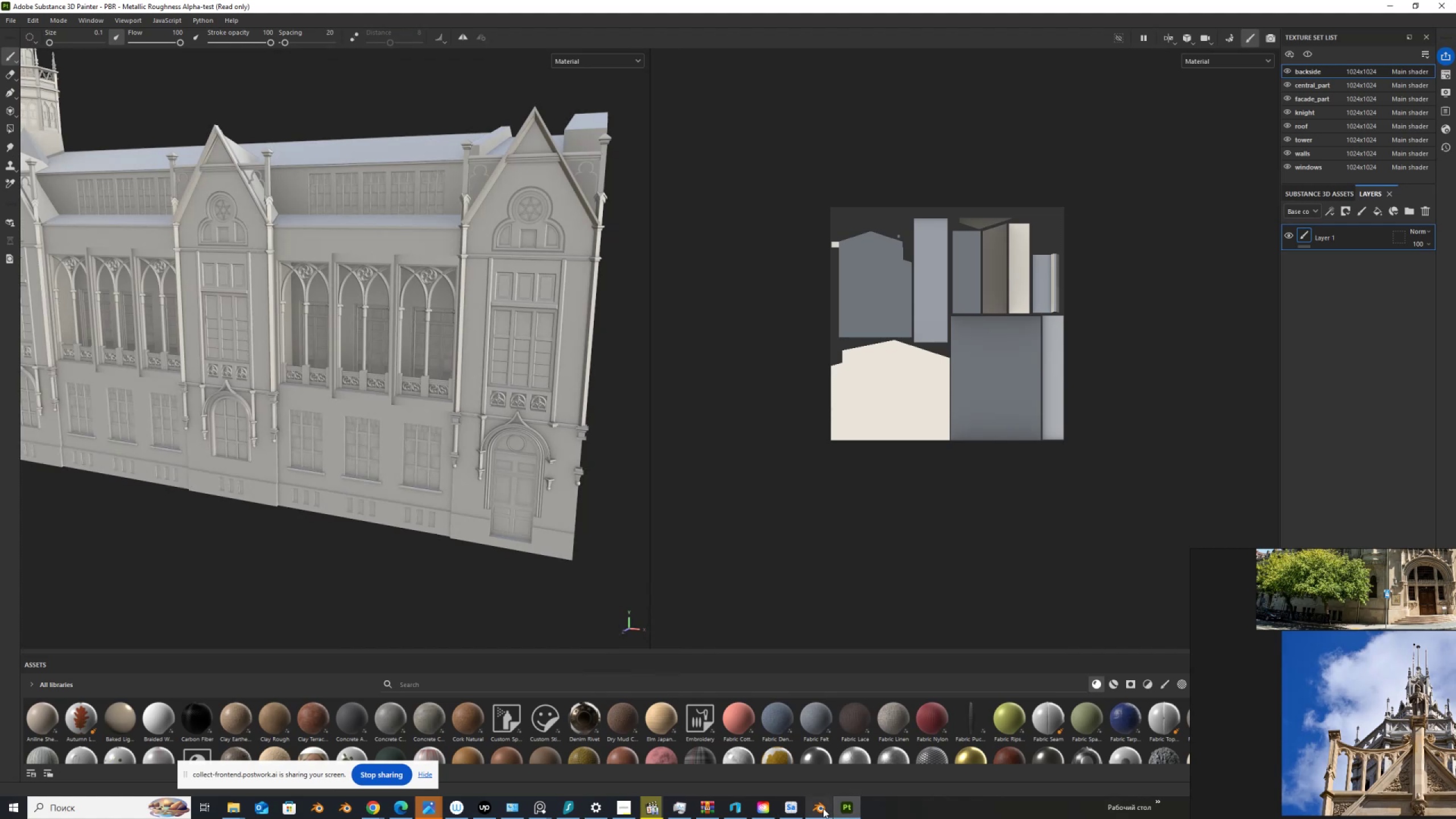 
left_click([823, 804])
 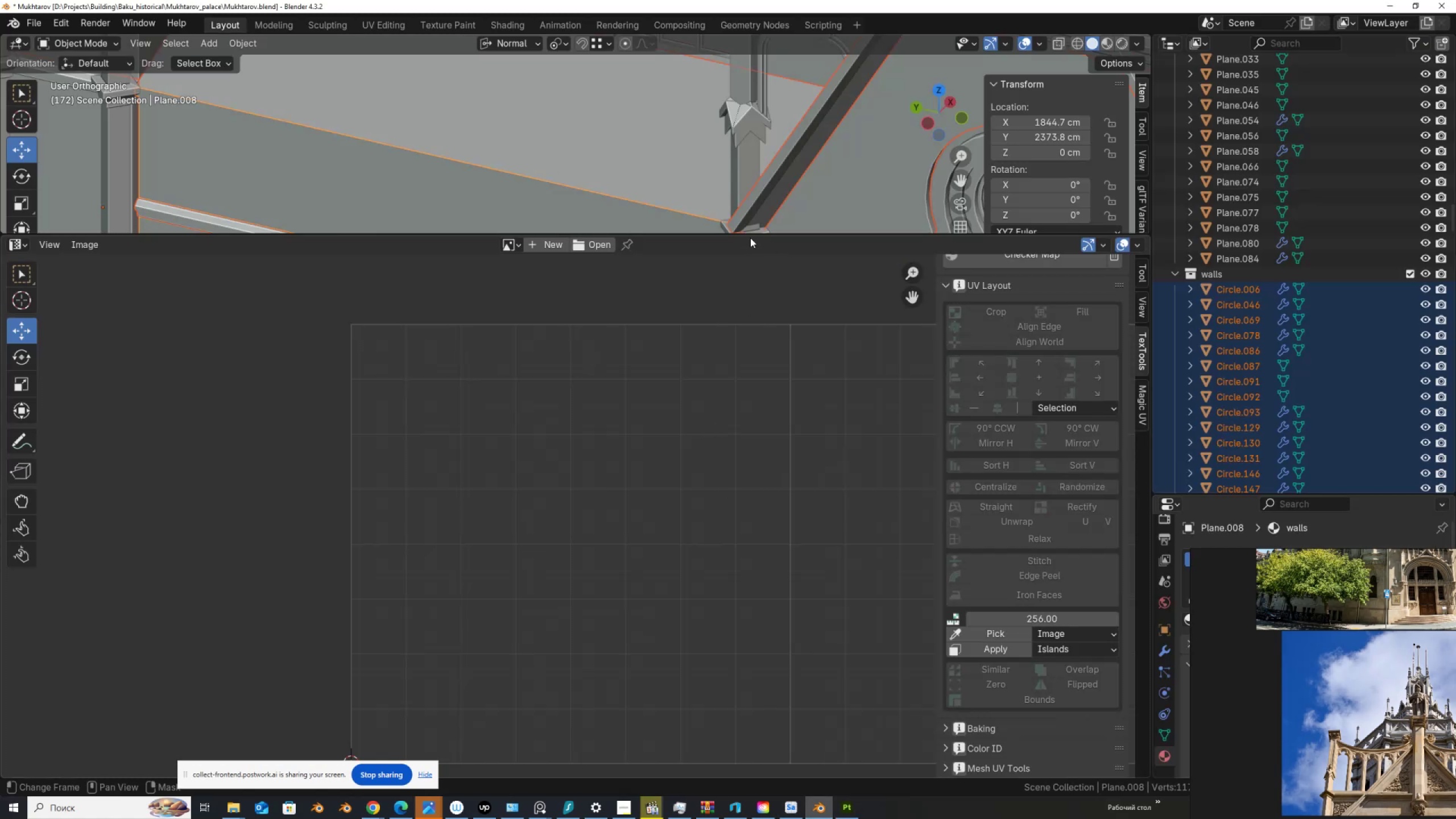 
left_click_drag(start_coordinate=[752, 232], to_coordinate=[765, 595])
 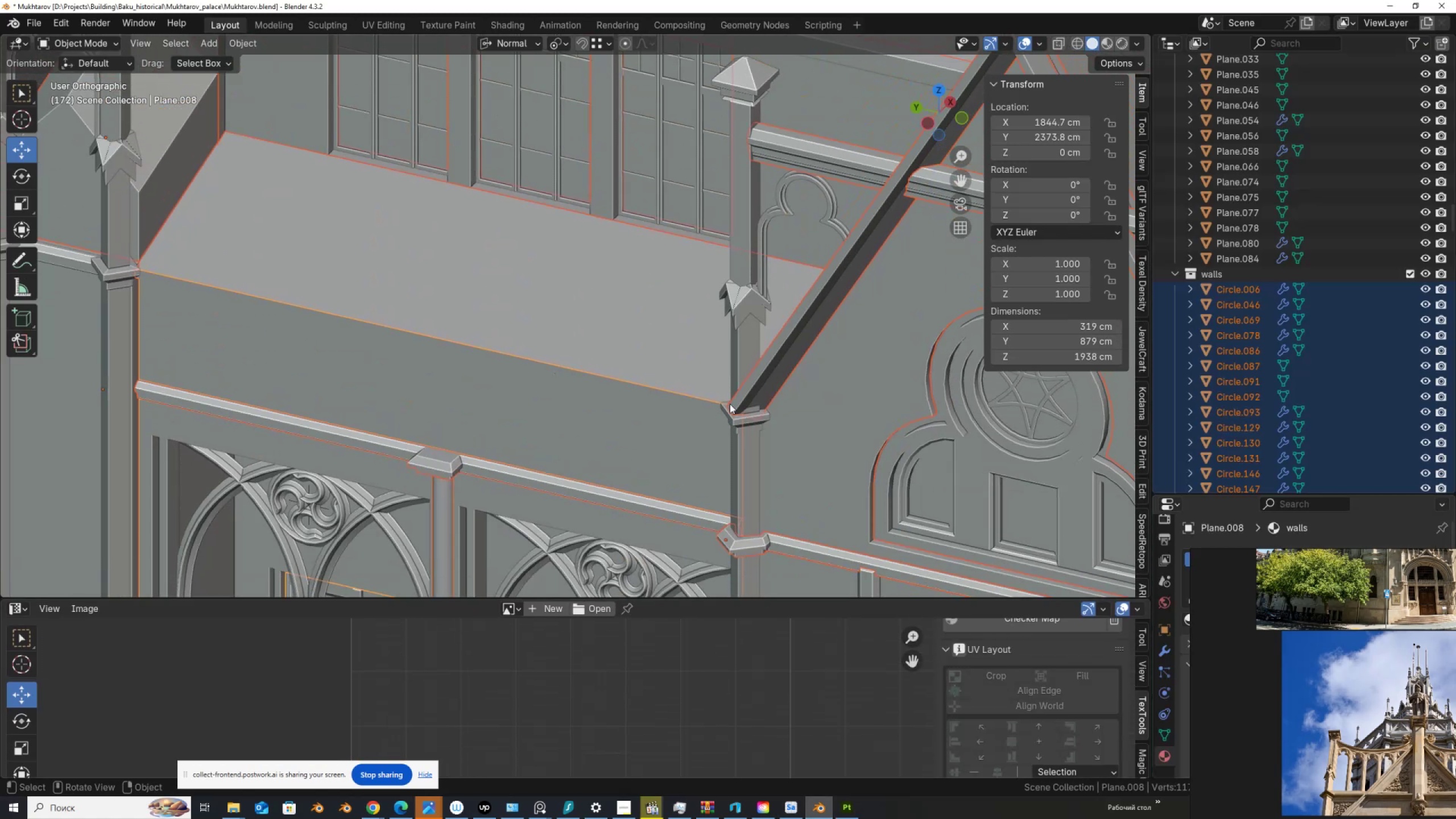 
scroll: coordinate [666, 261], scroll_direction: down, amount: 8.0
 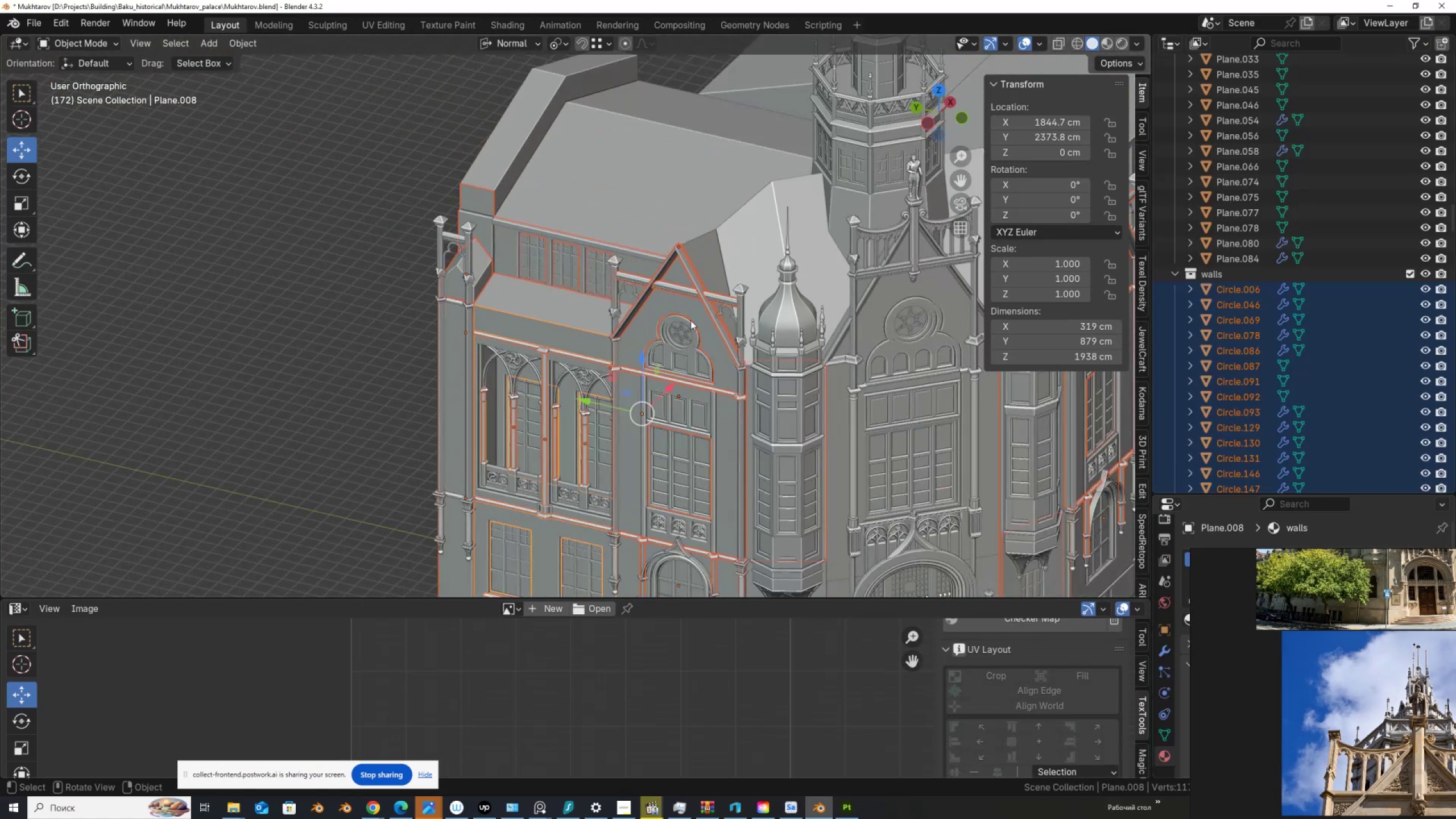 
hold_key(key=ShiftLeft, duration=0.57)
 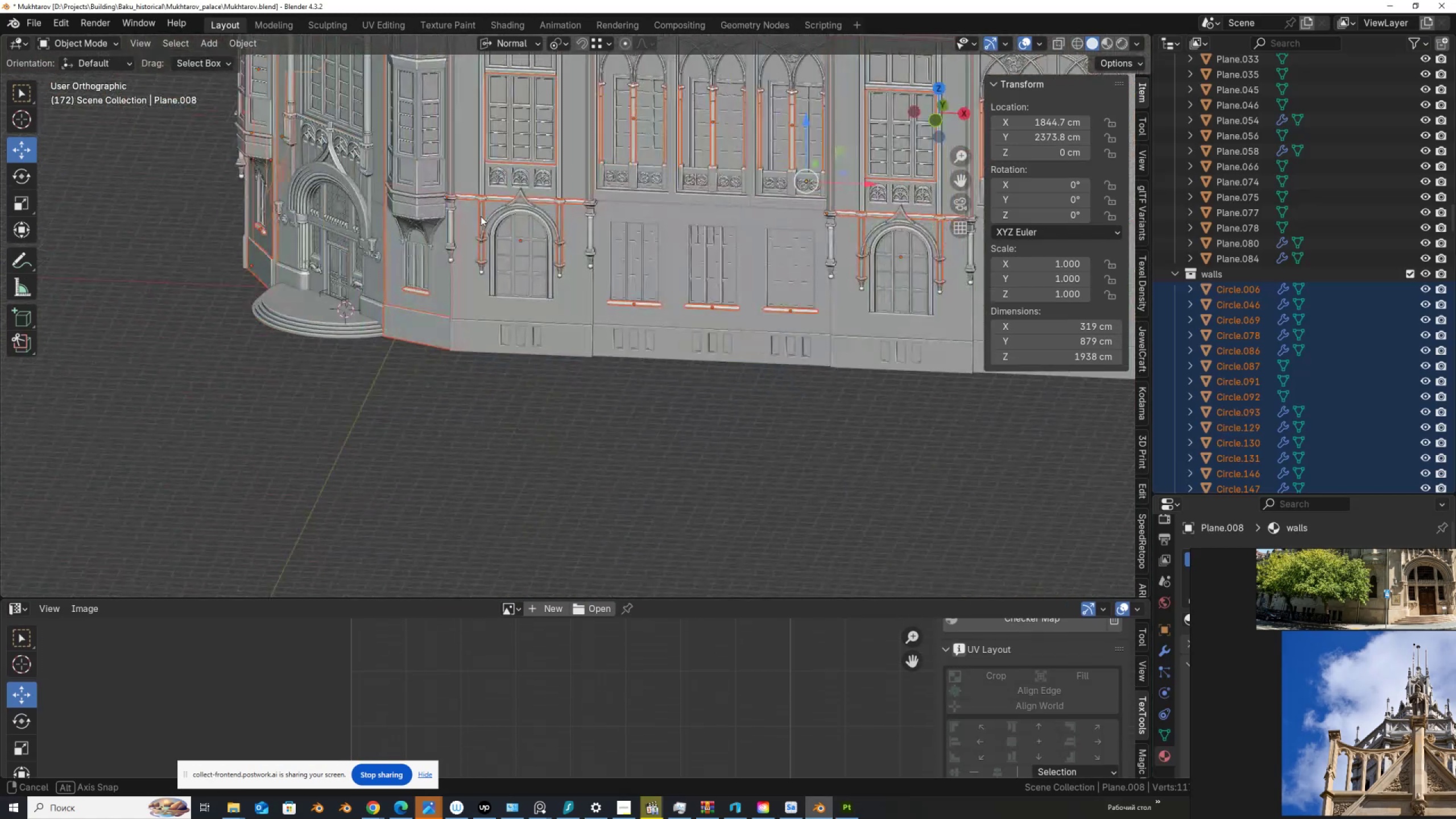 
hold_key(key=ShiftLeft, duration=0.53)
 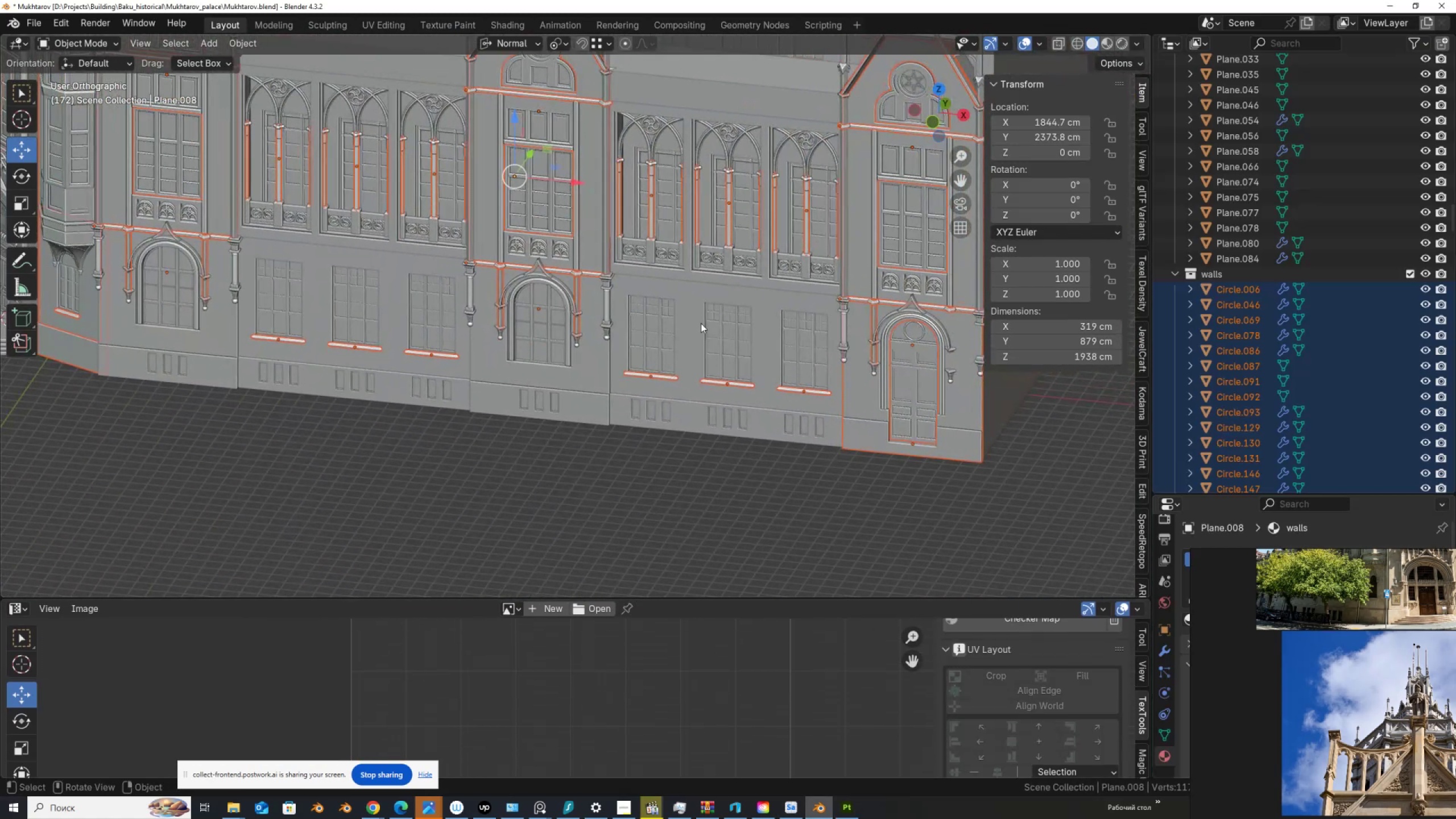 
hold_key(key=ShiftLeft, duration=0.31)
 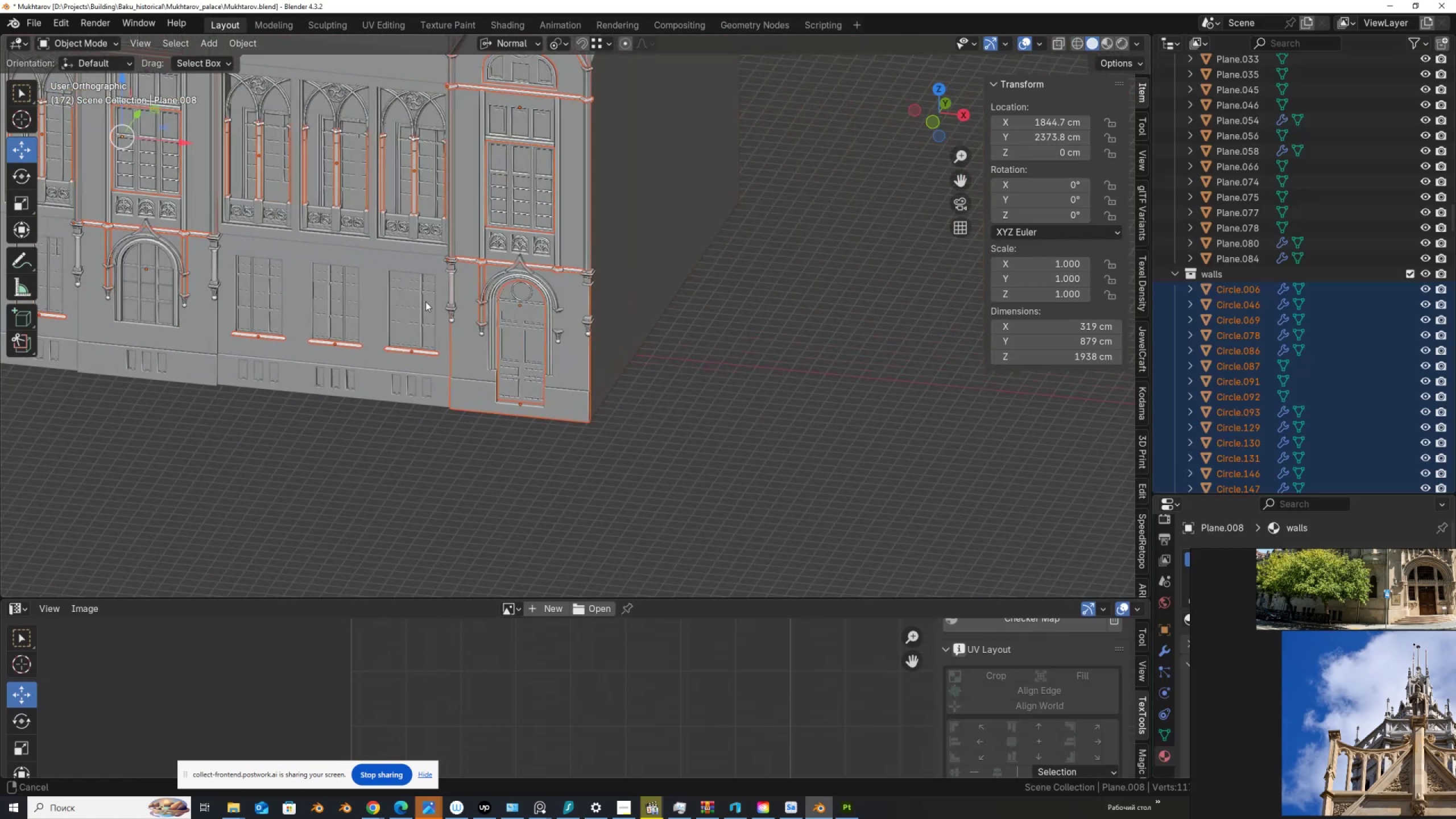 
scroll: coordinate [449, 313], scroll_direction: up, amount: 7.0
 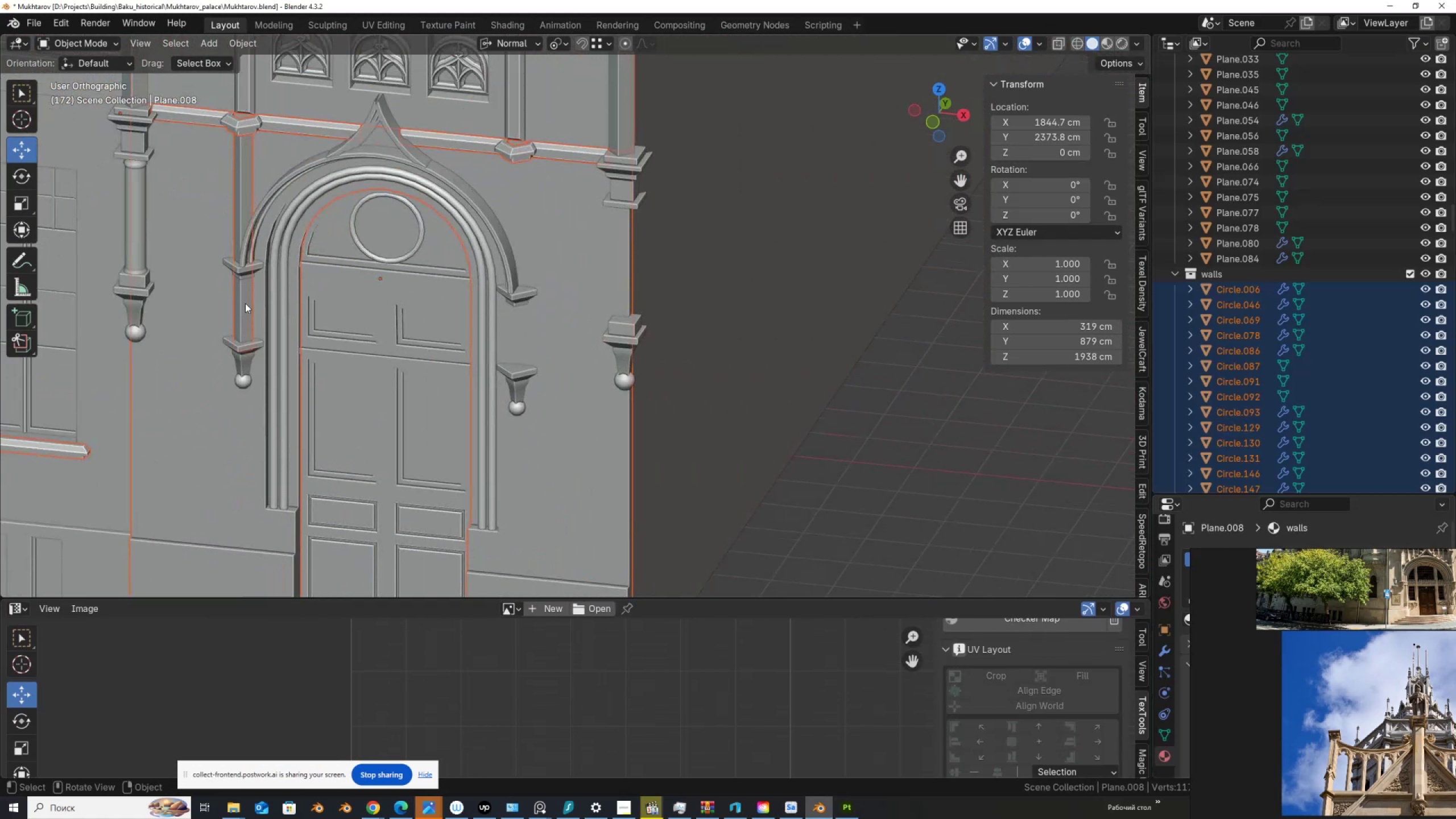 
left_click([249, 303])
 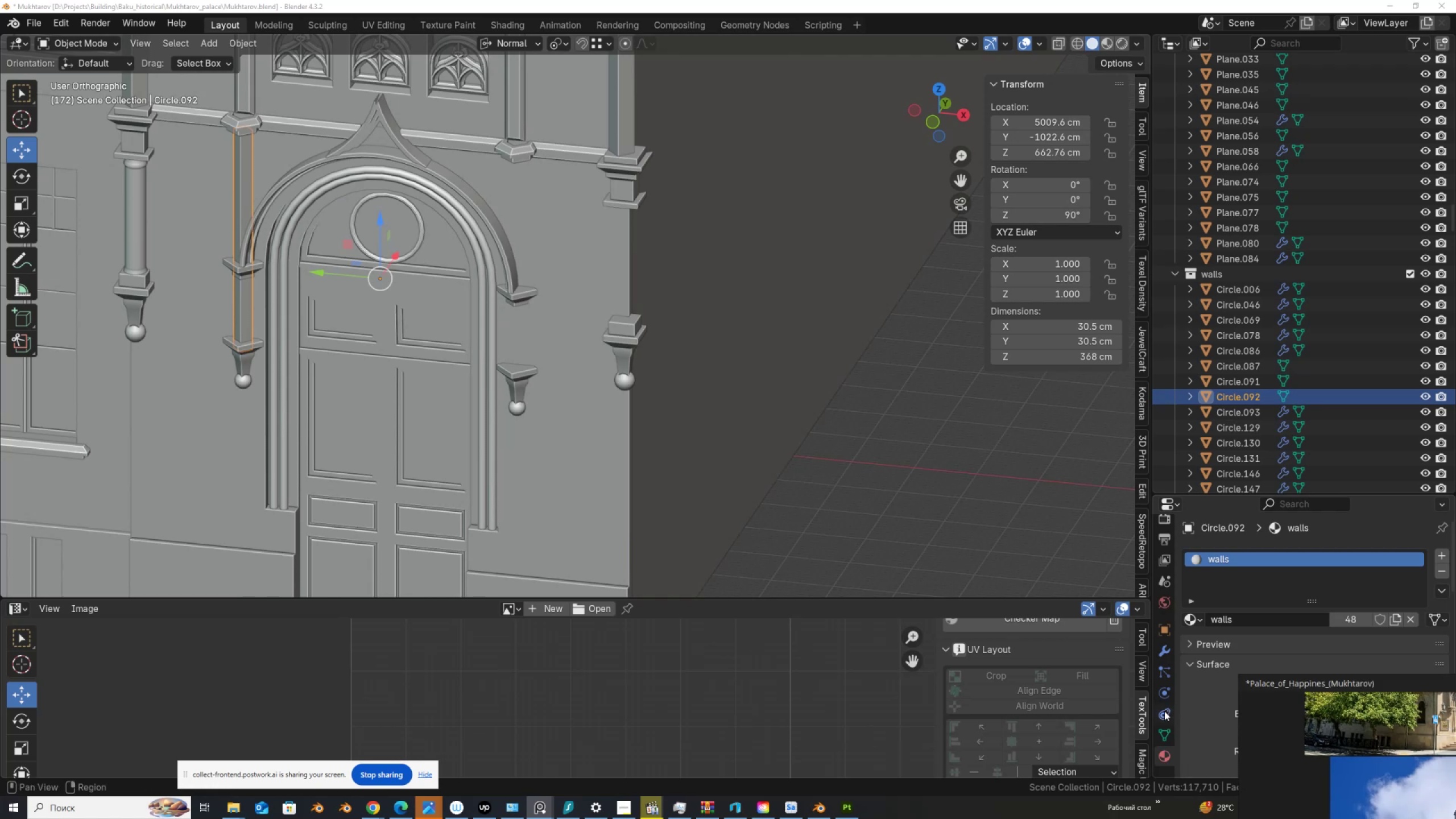 
left_click([1162, 651])
 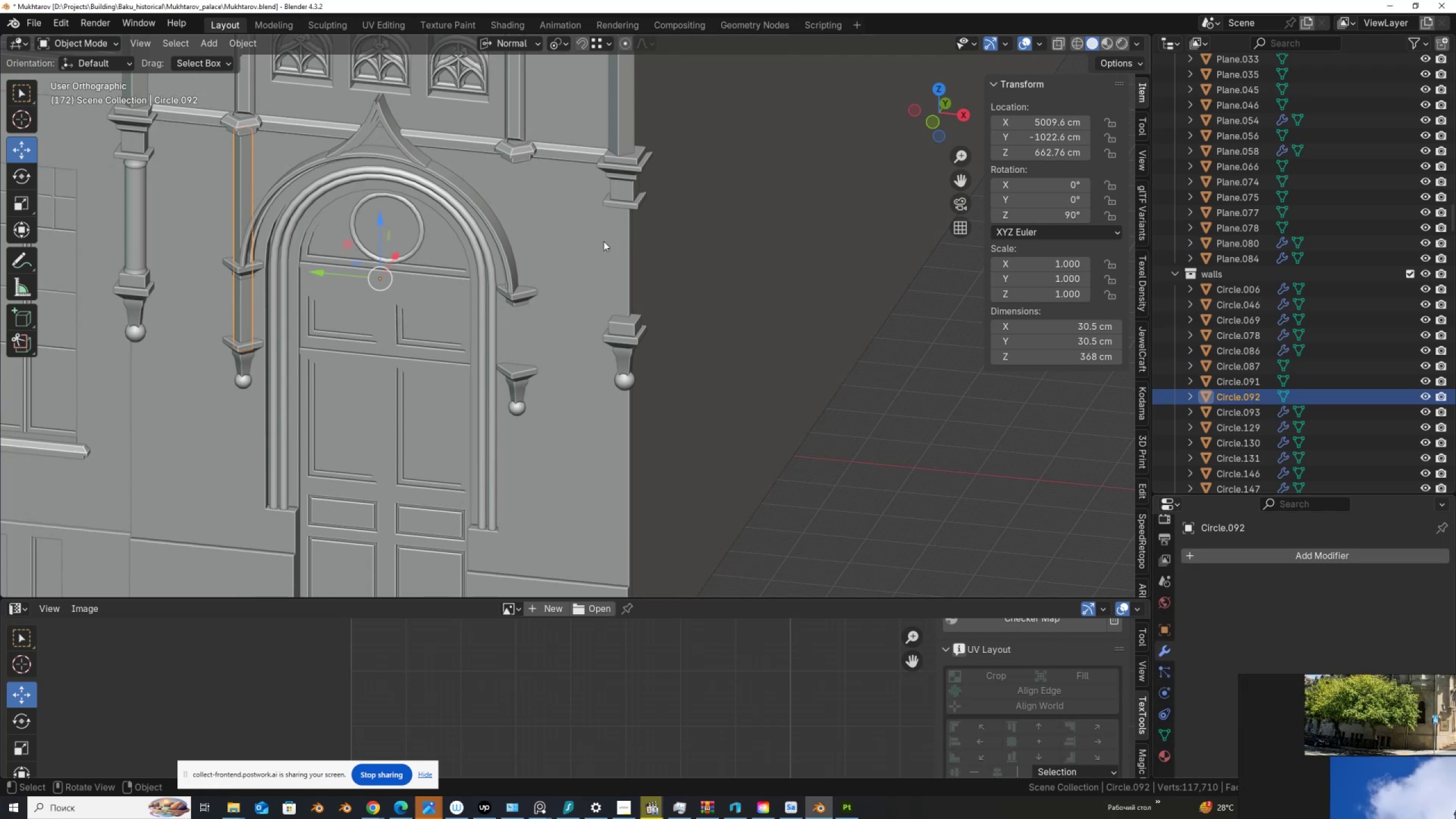 
scroll: coordinate [482, 221], scroll_direction: down, amount: 3.0
 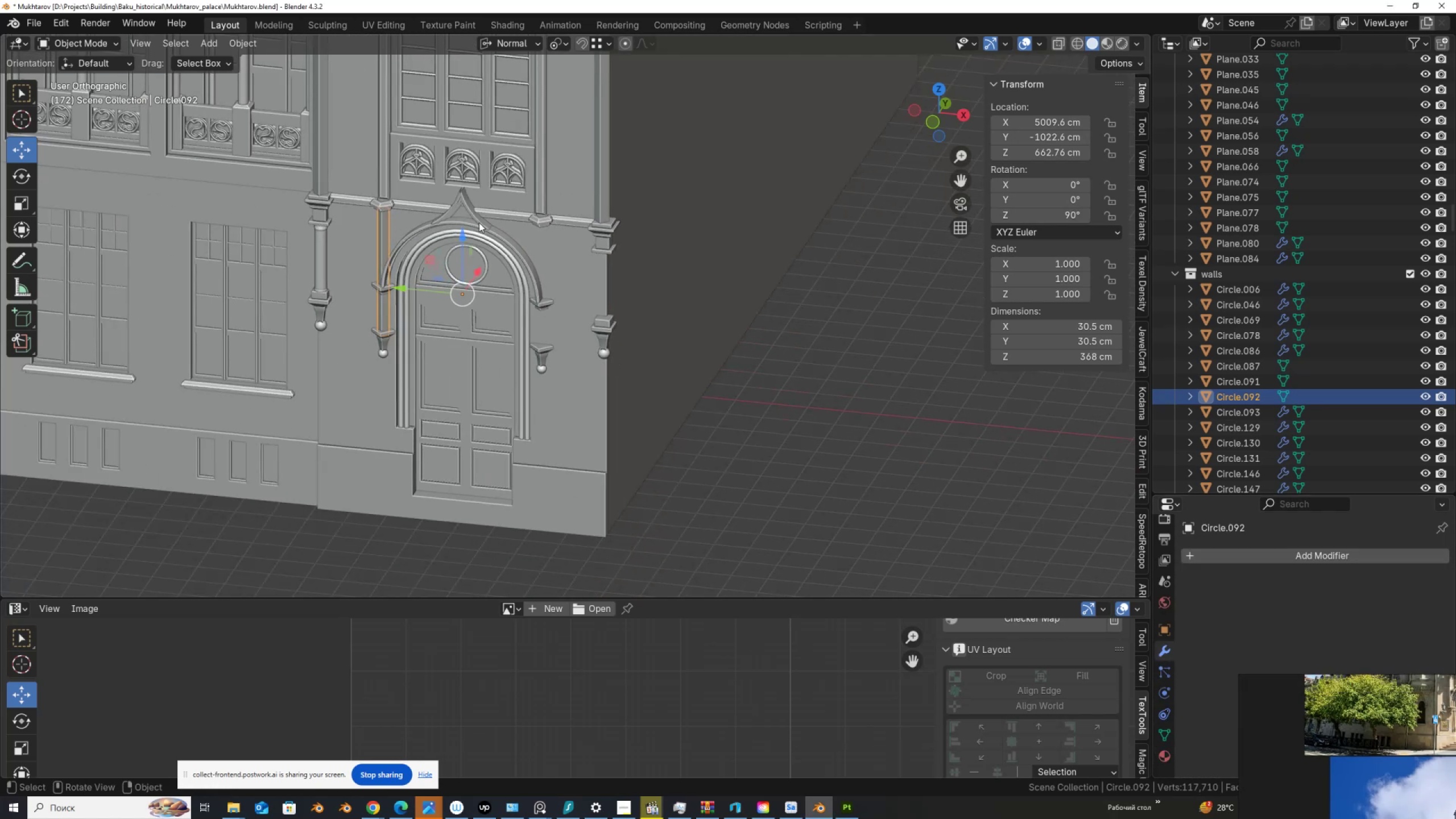 
hold_key(key=ShiftLeft, duration=0.6)
 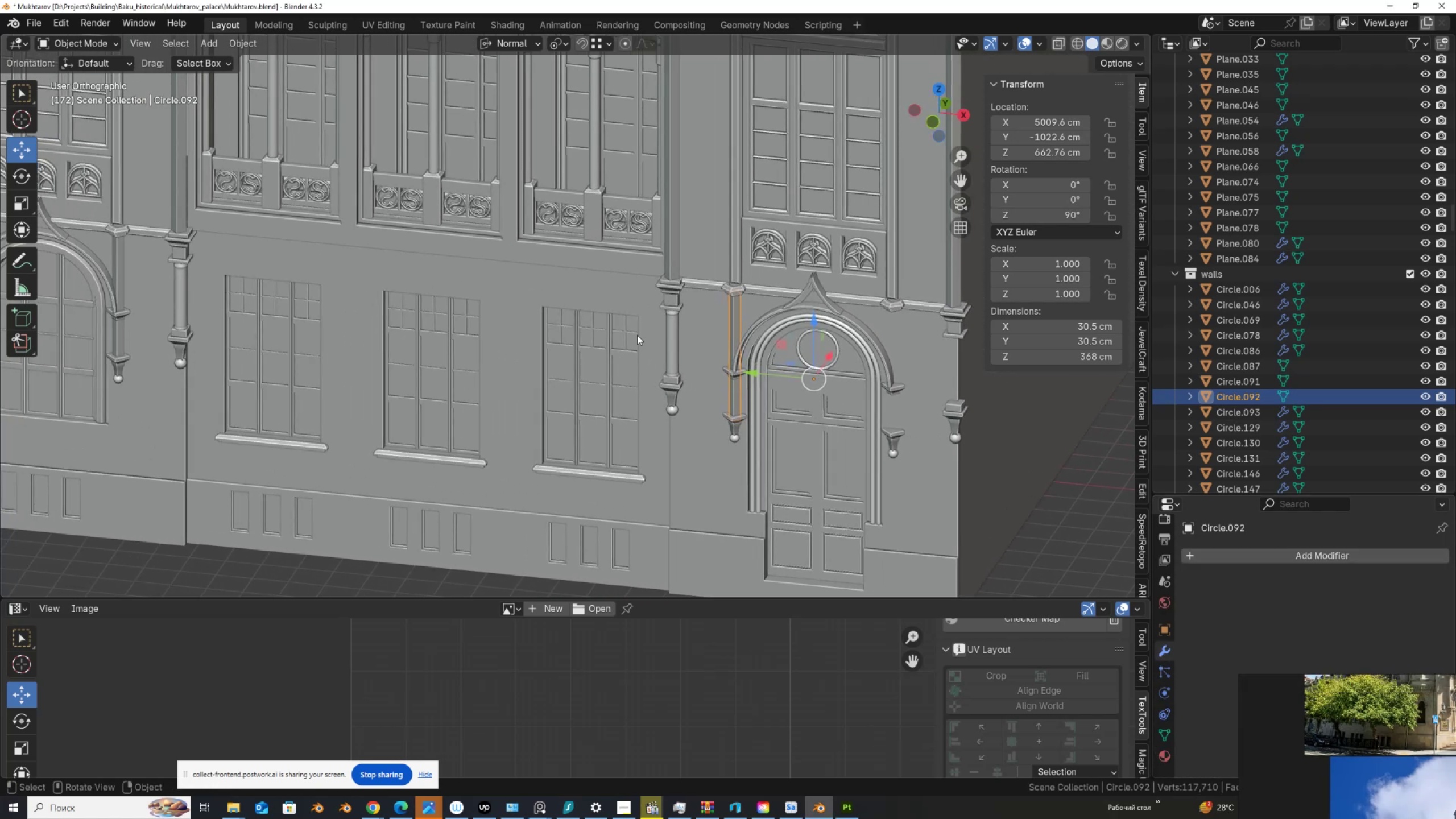 
scroll: coordinate [637, 335], scroll_direction: down, amount: 2.0
 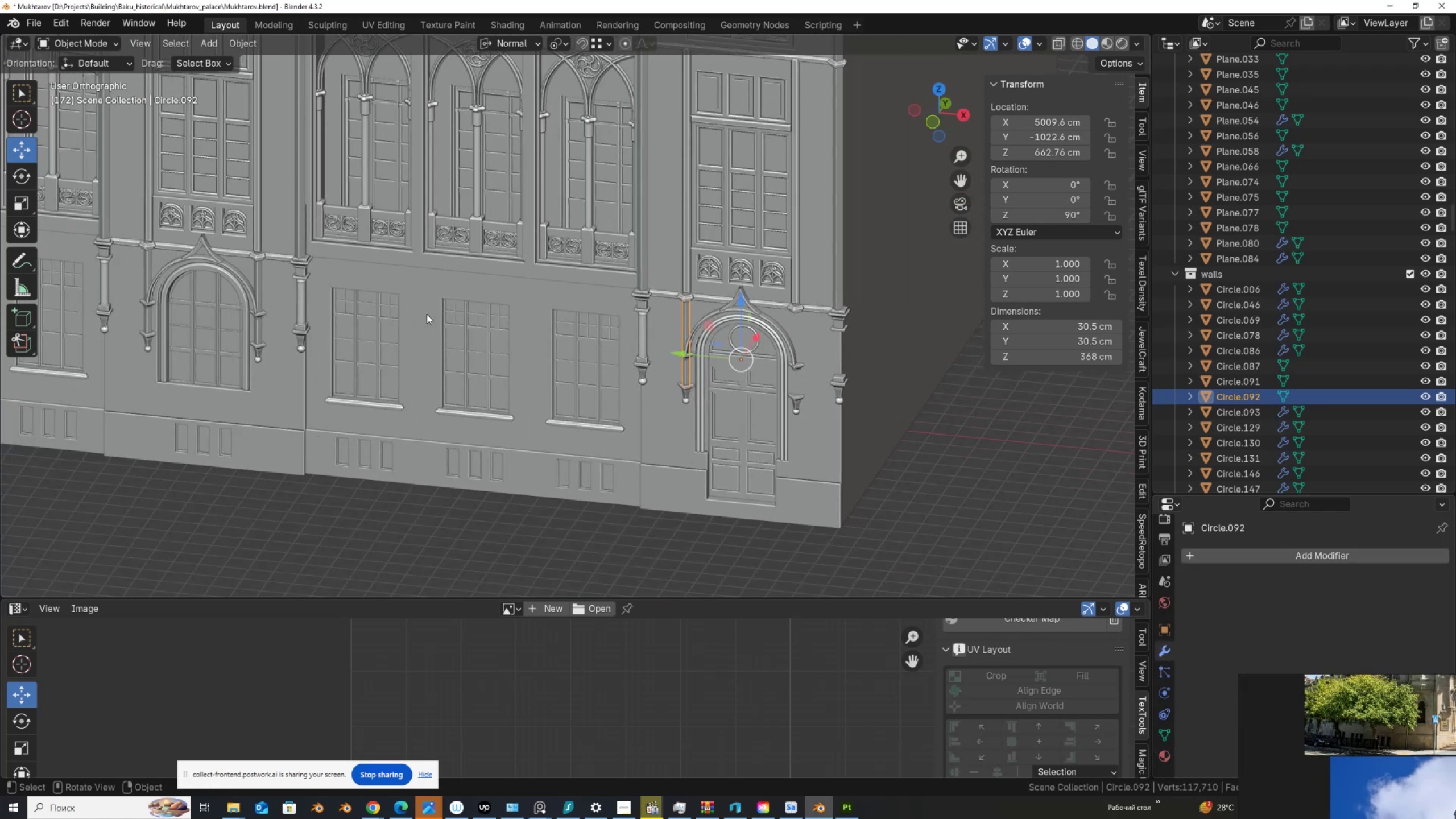 
key(Shift+ShiftLeft)
 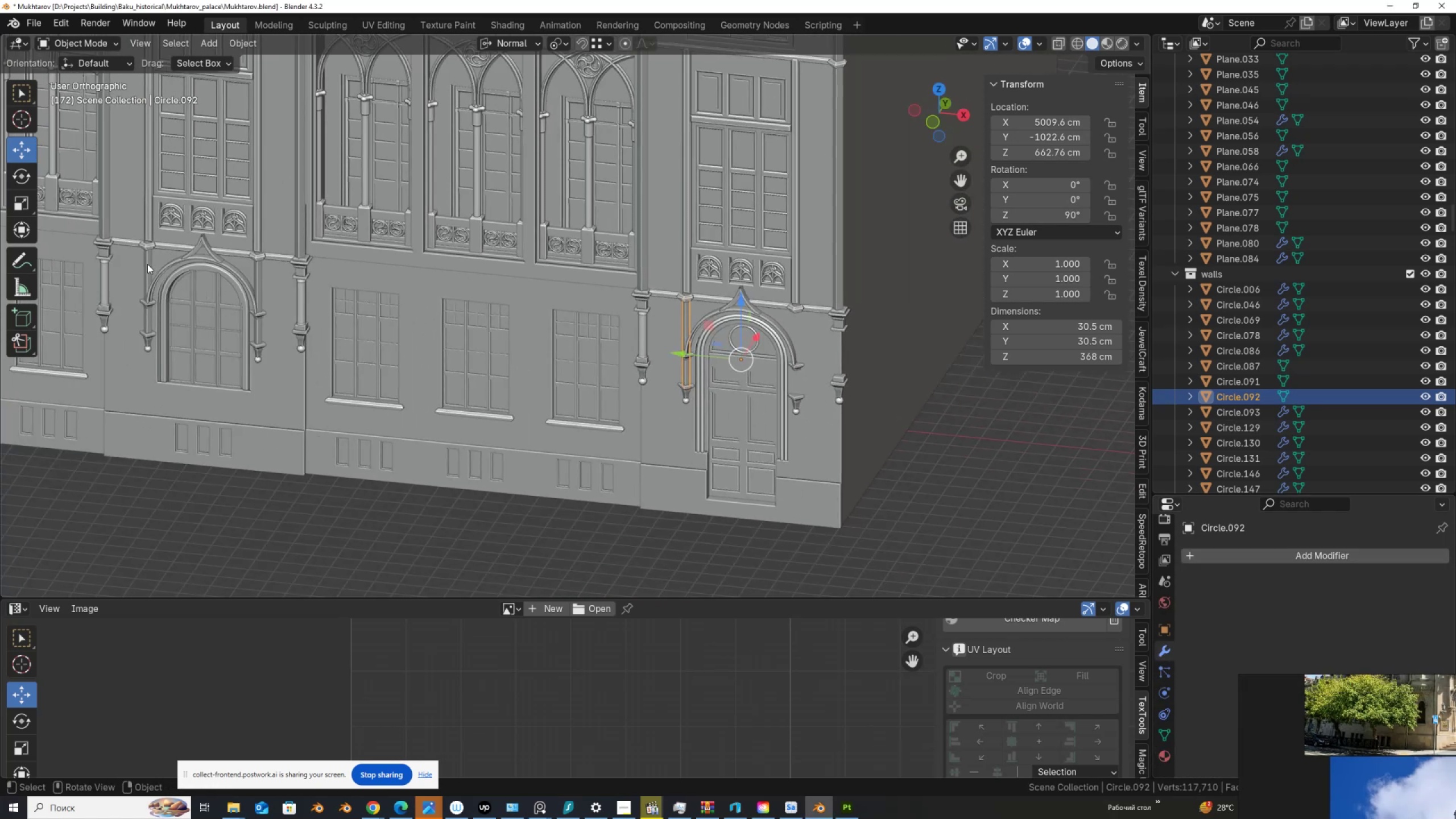 
left_click([147, 264])
 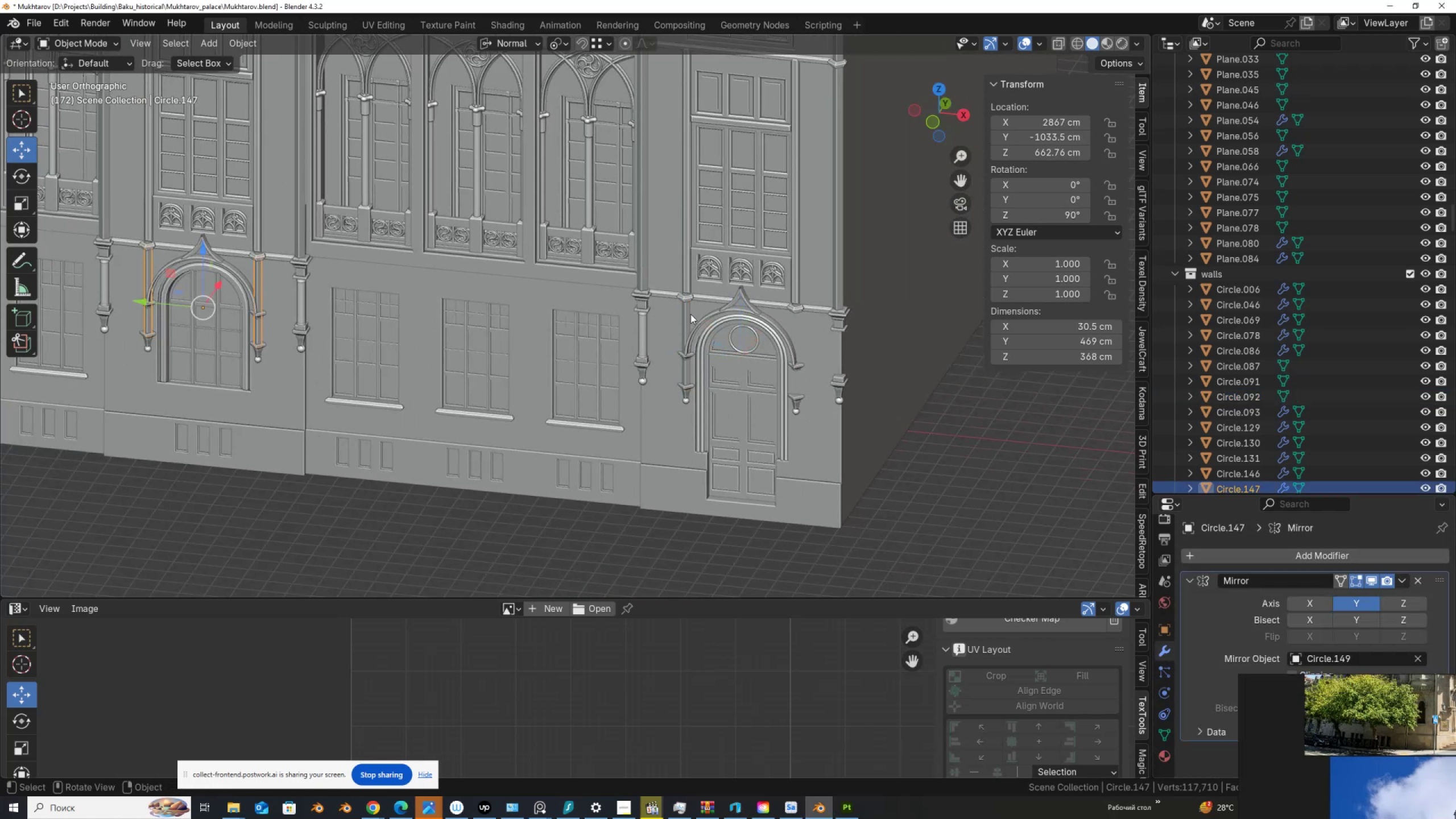 
left_click([688, 317])
 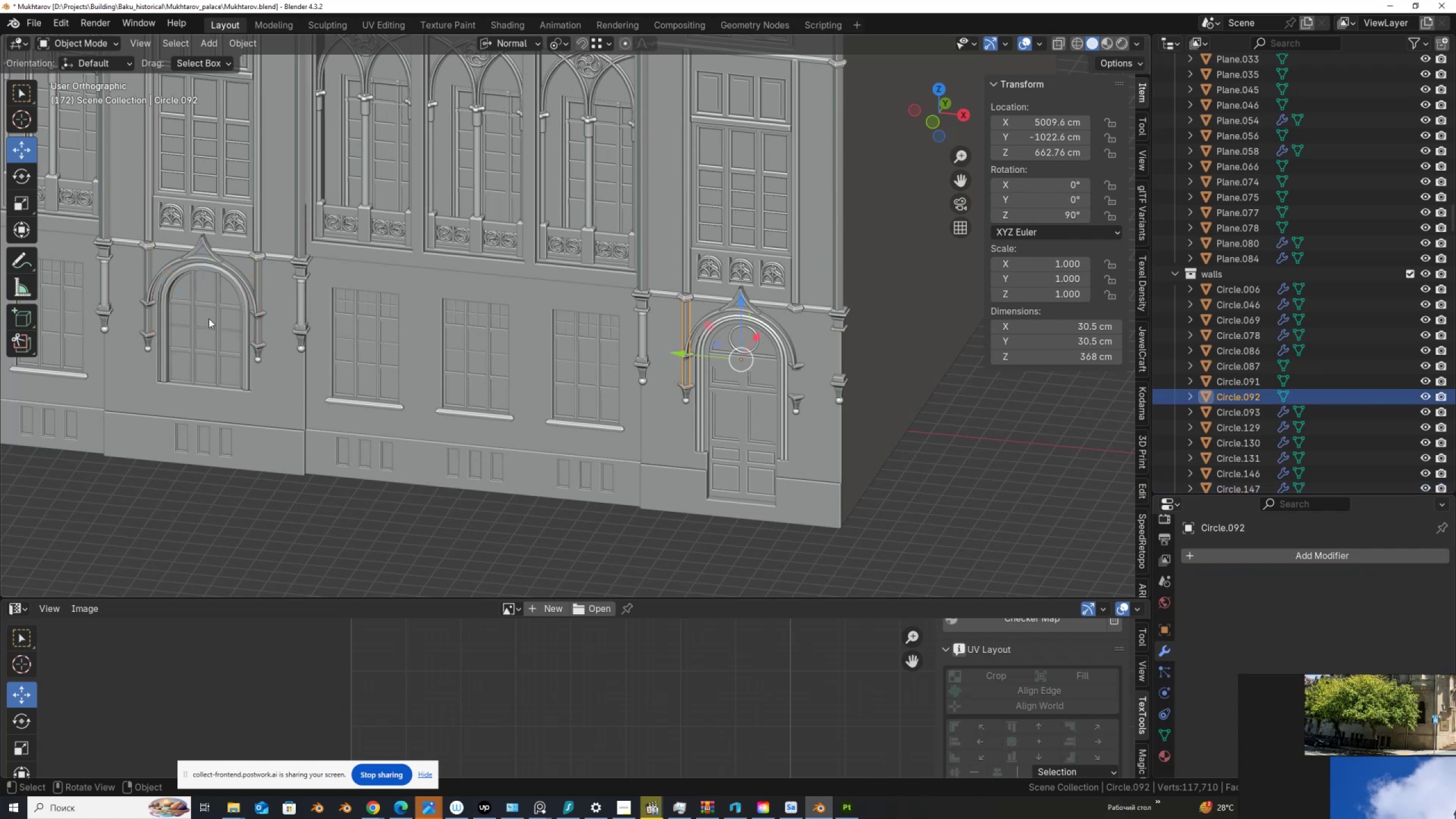 
wait(6.56)
 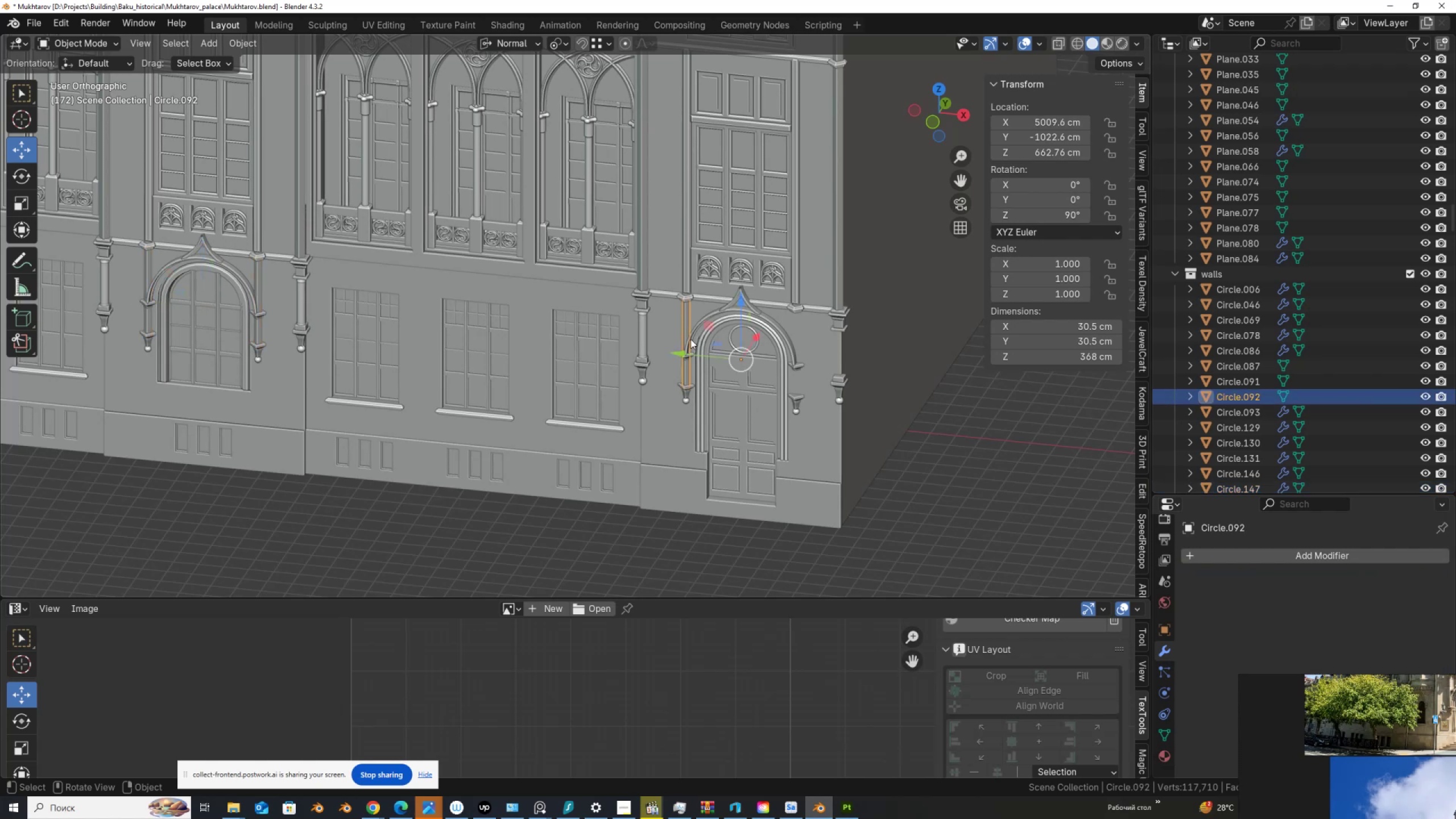 
hold_key(key=ShiftLeft, duration=1.53)
 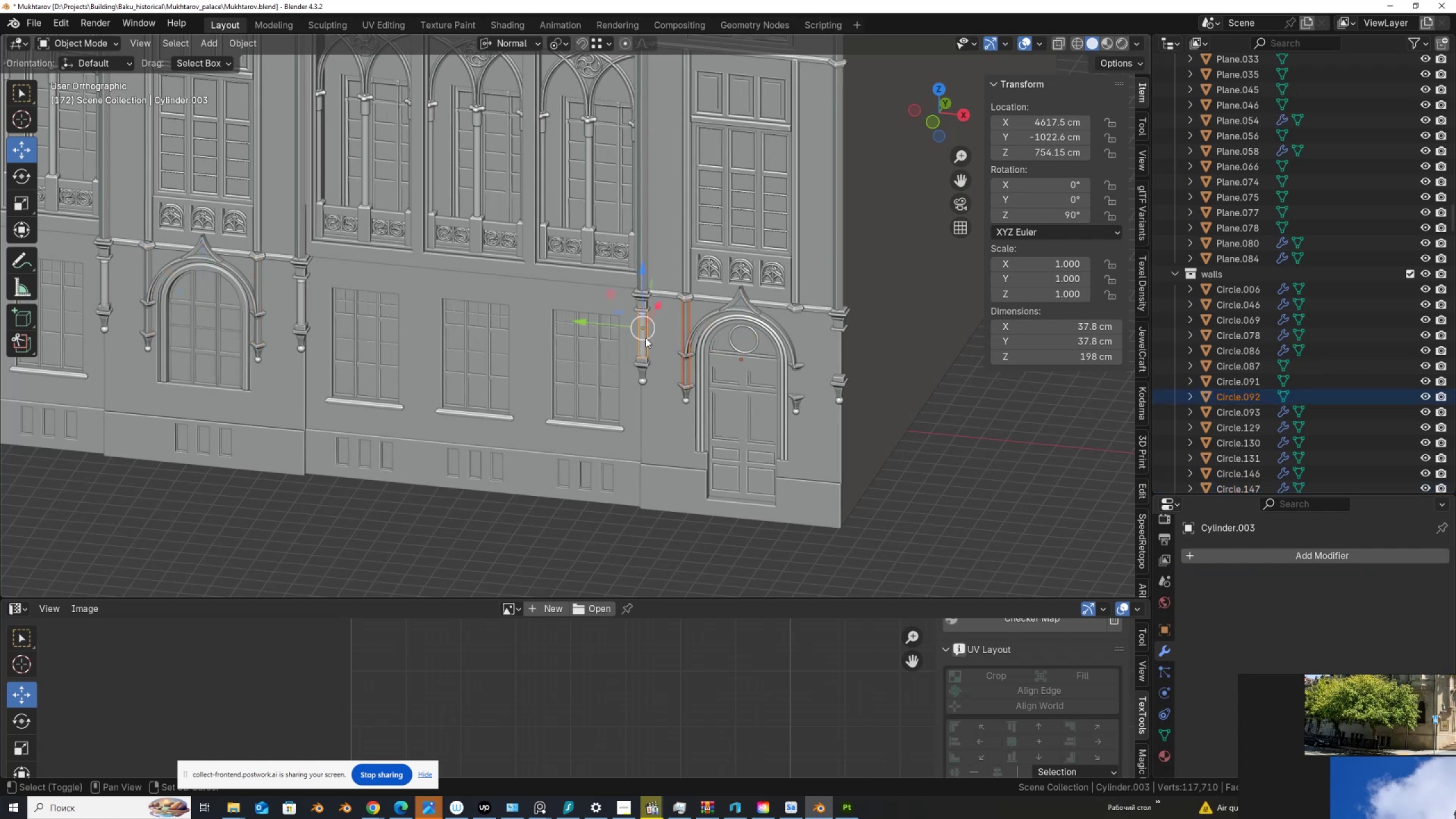 
hold_key(key=ShiftLeft, duration=1.51)
left_click([646, 338])
 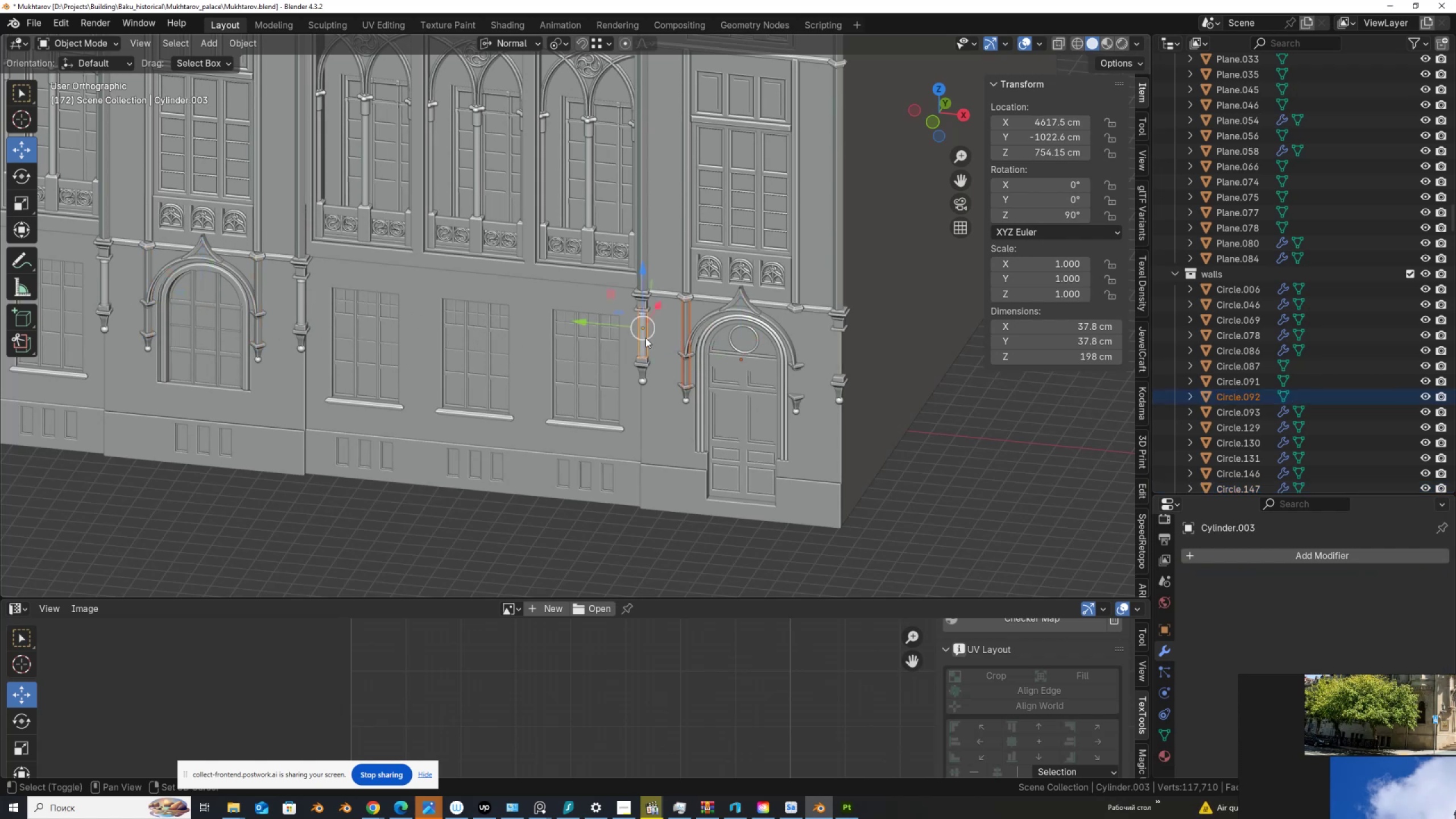 
hold_key(key=ShiftLeft, duration=1.5)
 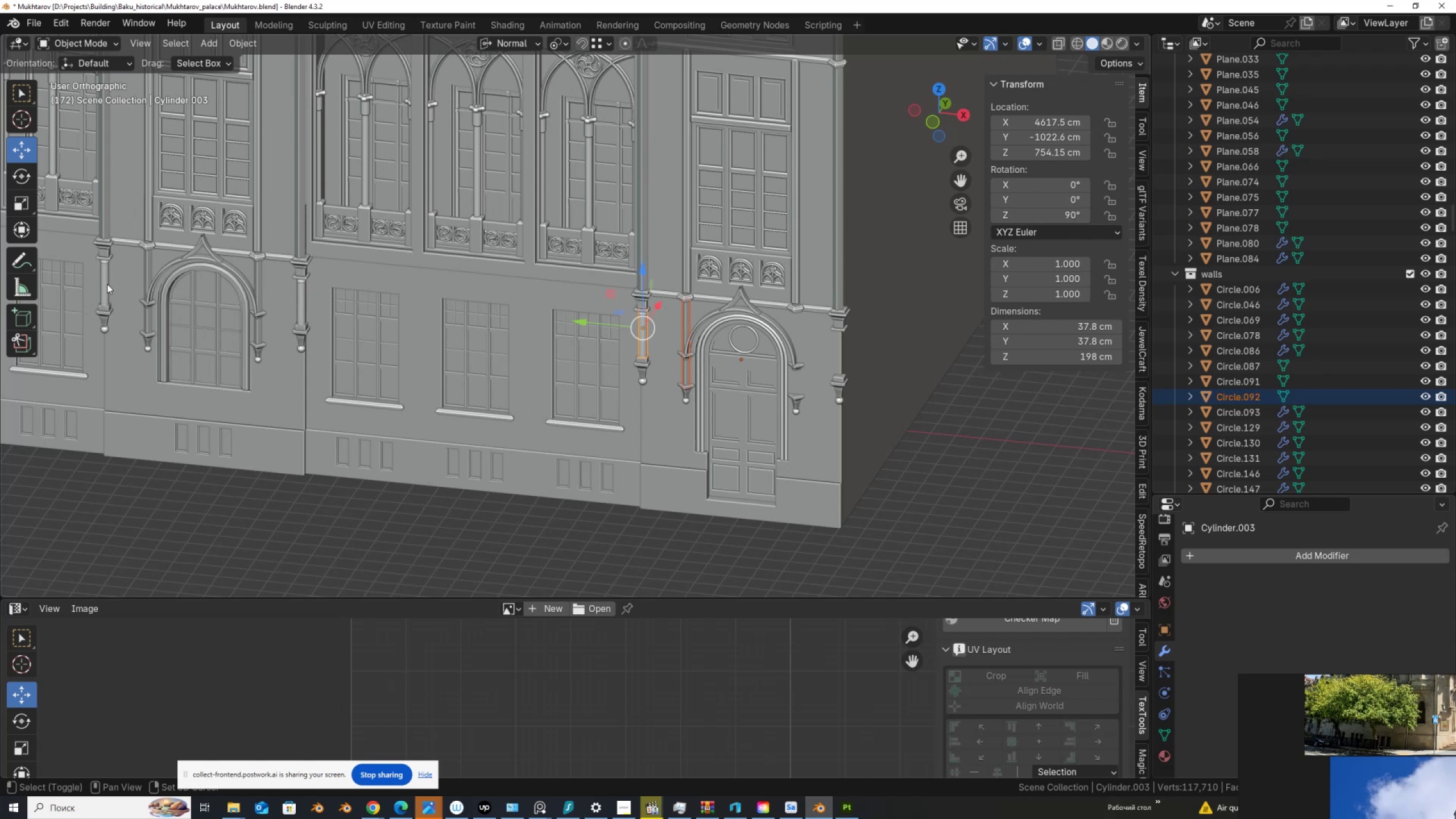 
hold_key(key=ShiftLeft, duration=1.5)
 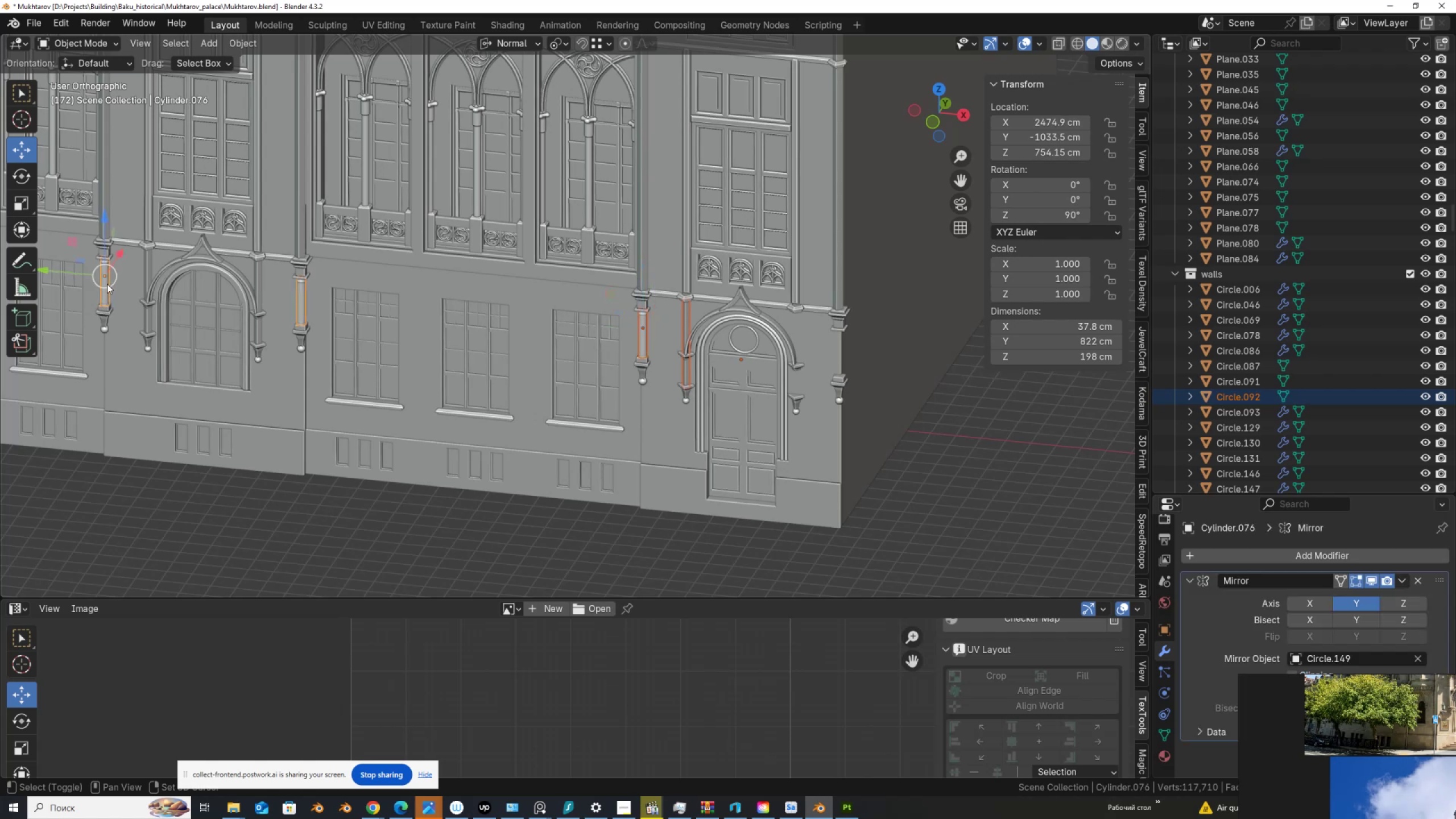 
hold_key(key=ShiftLeft, duration=0.69)
left_click([107, 284])
 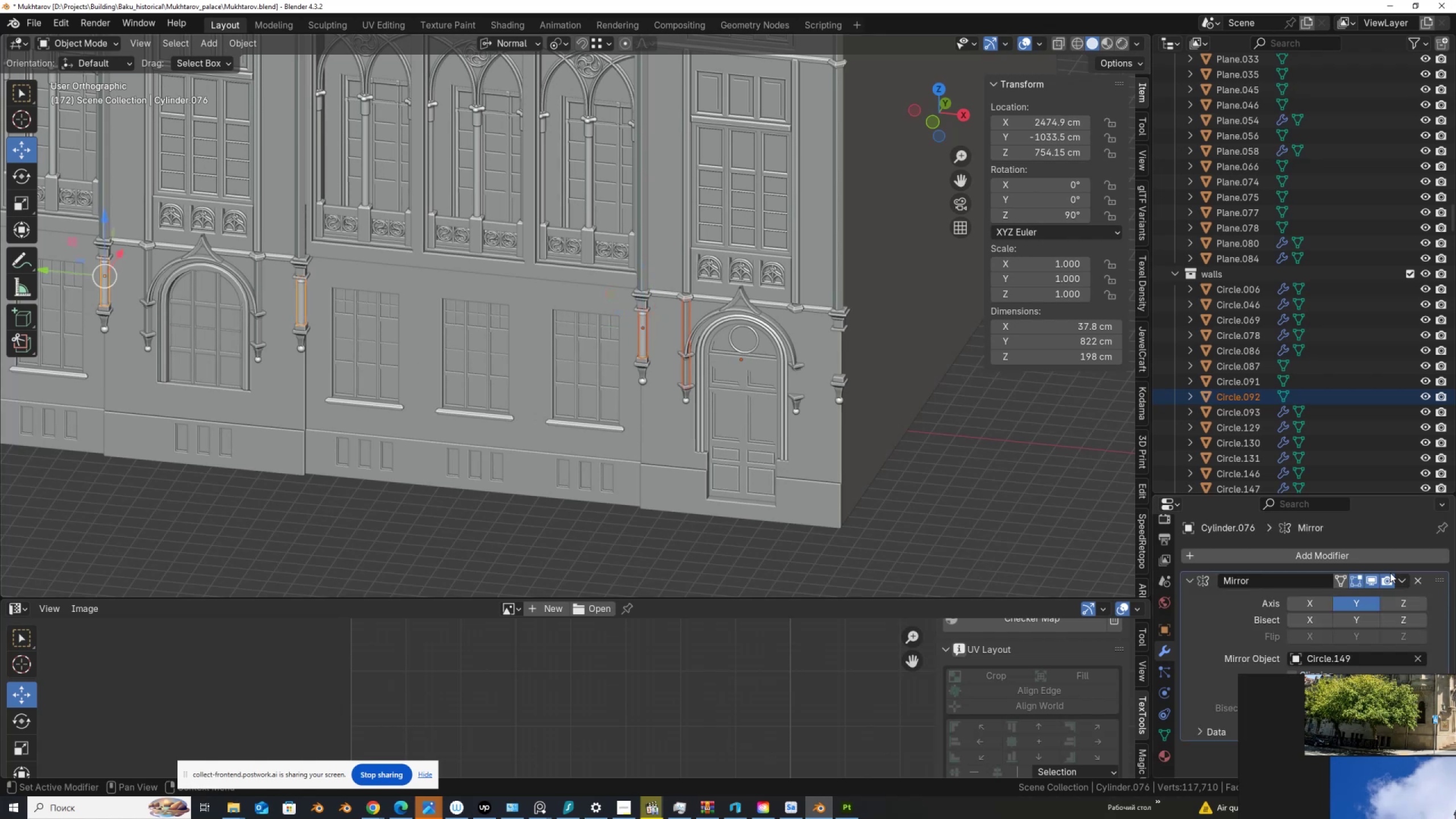 
left_click([1401, 574])
 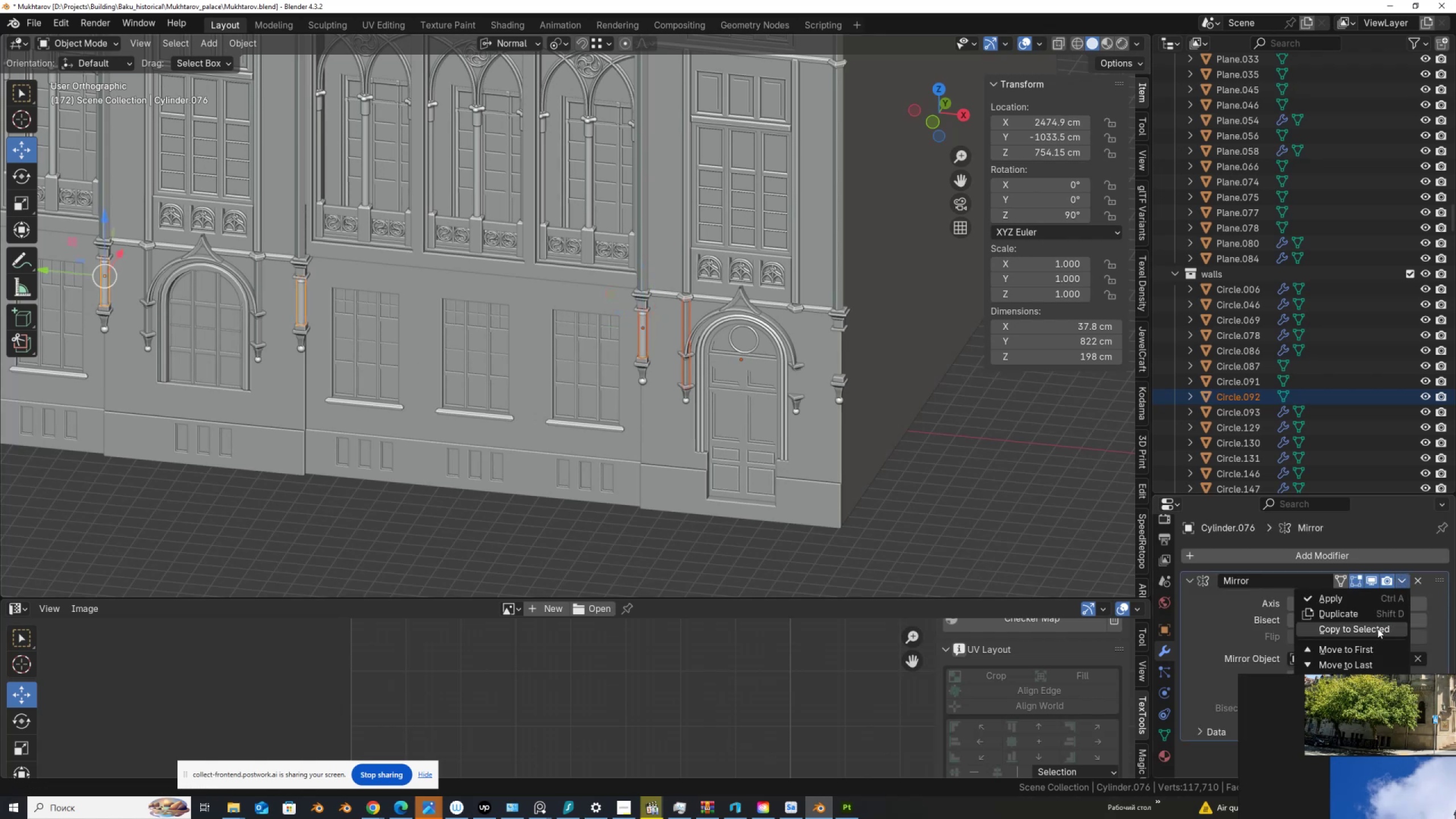 
left_click([1378, 628])
 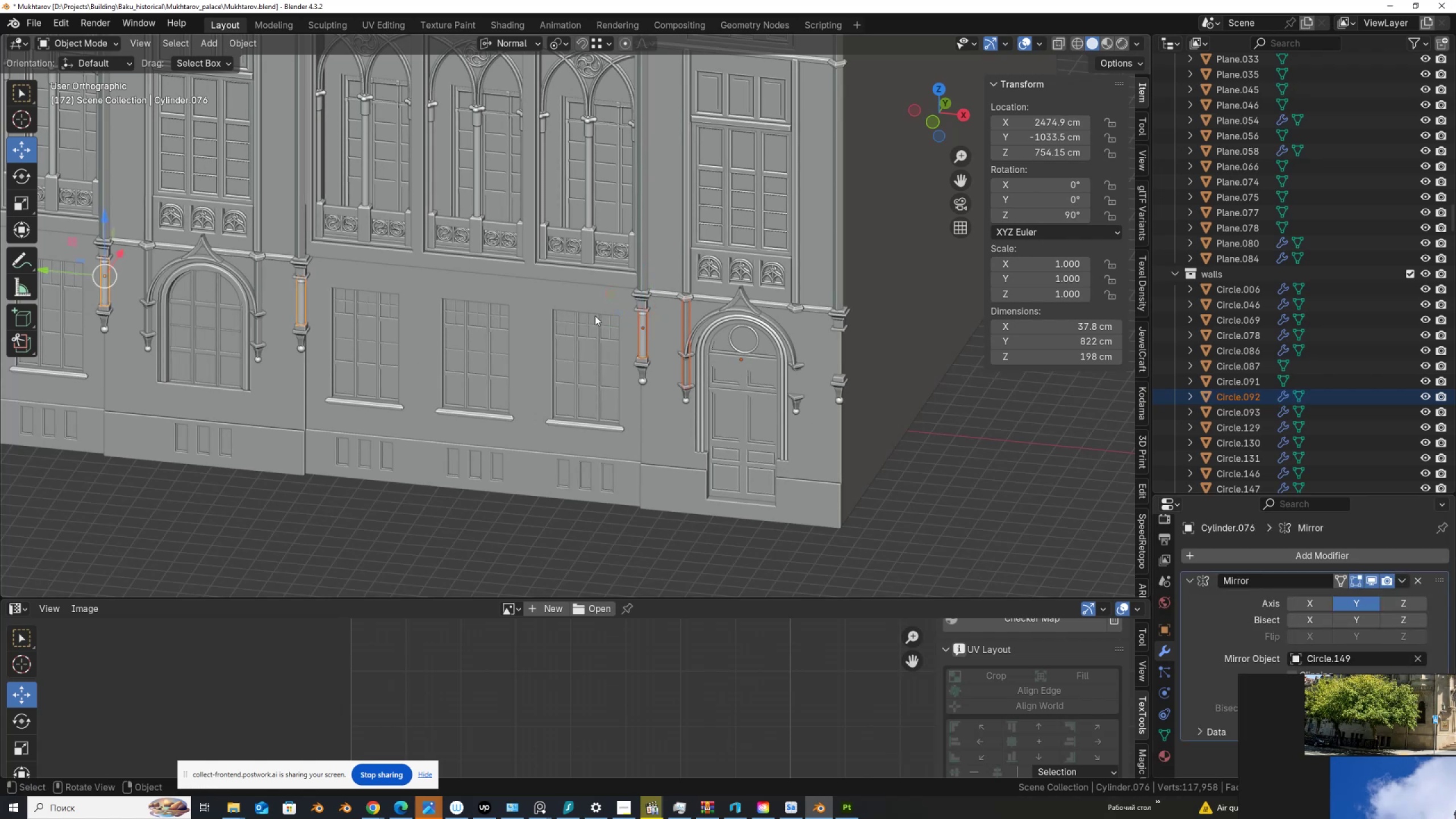 
left_click([645, 329])
 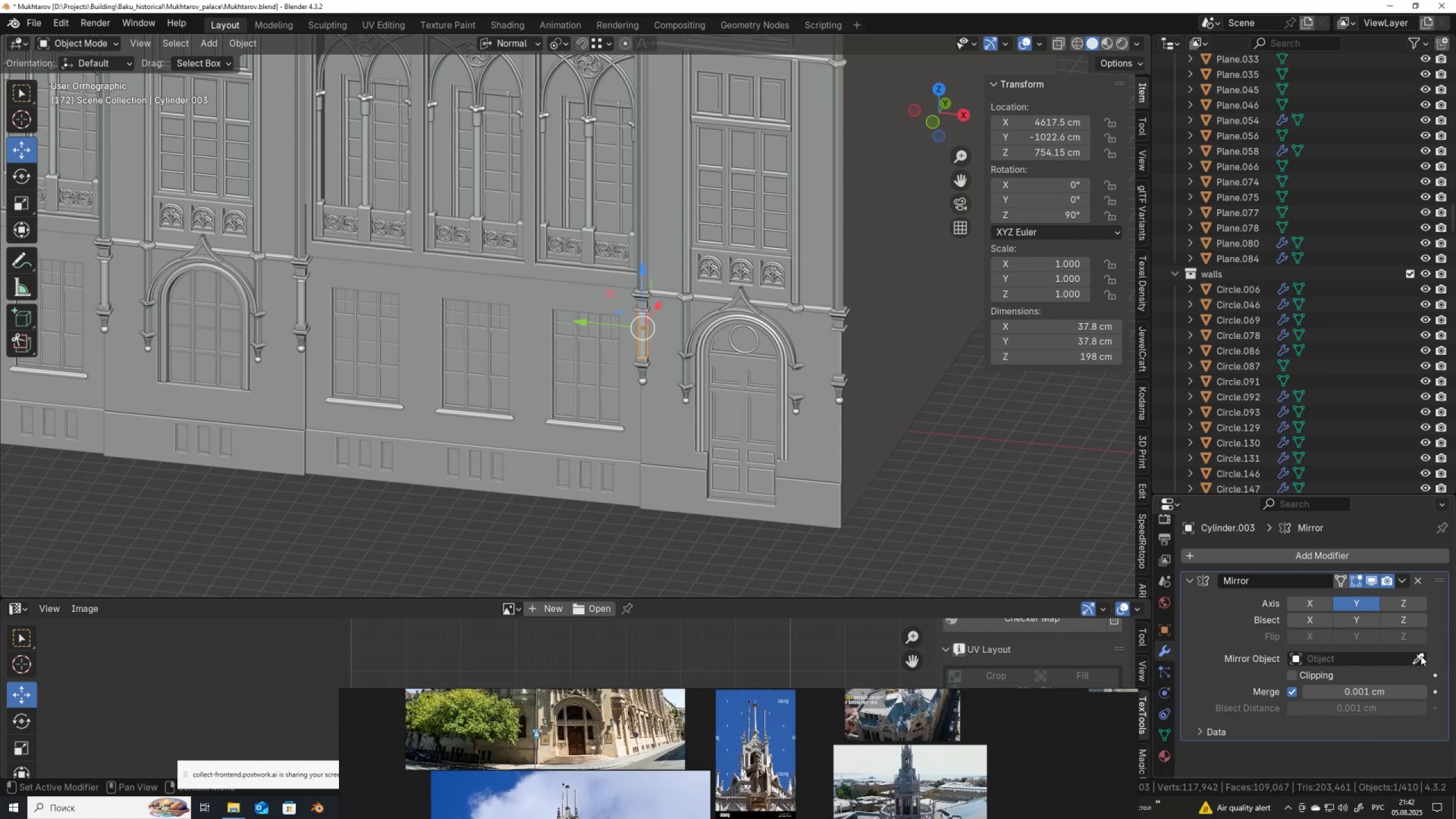 
left_click([796, 506])
 